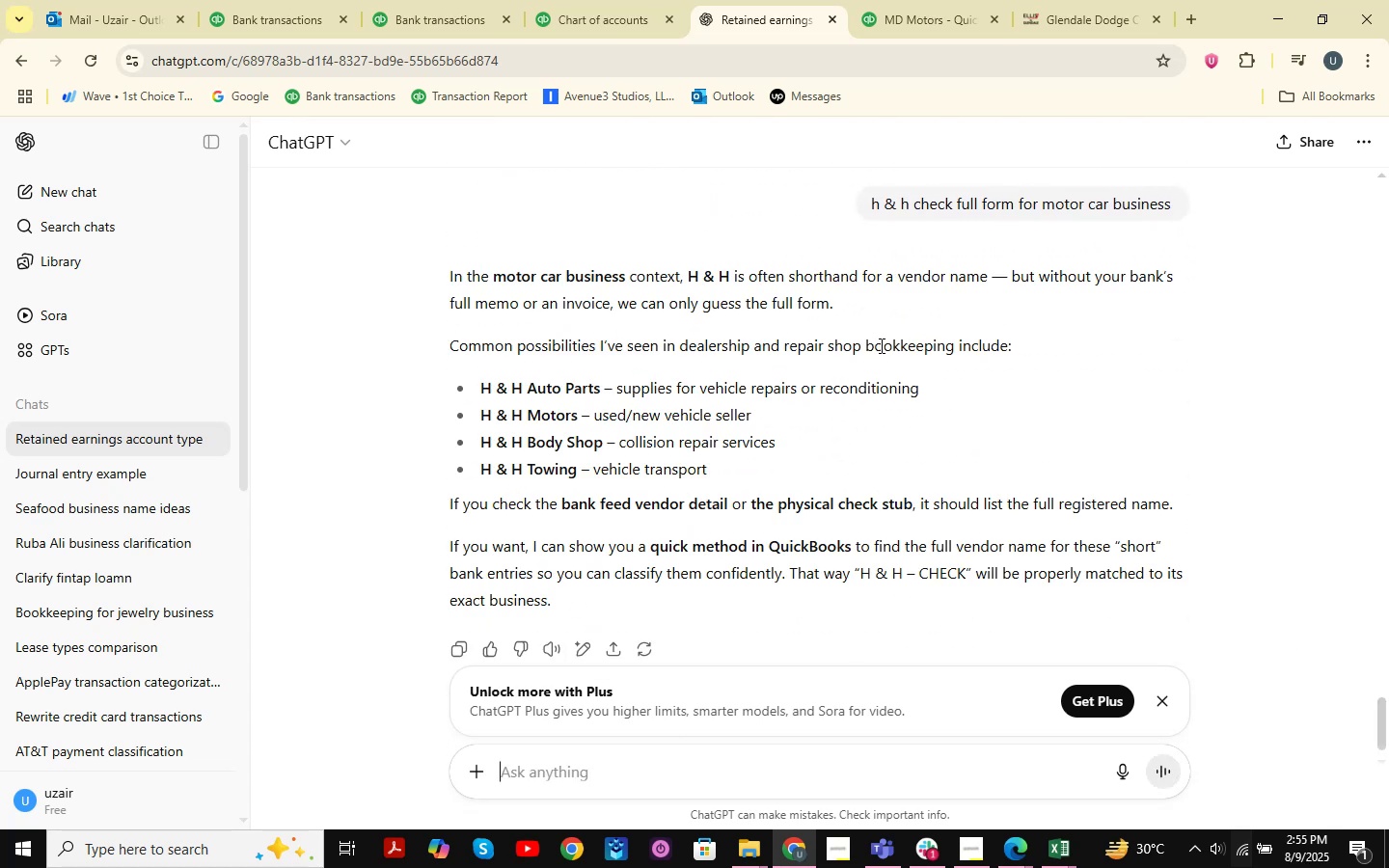 
wait(6.63)
 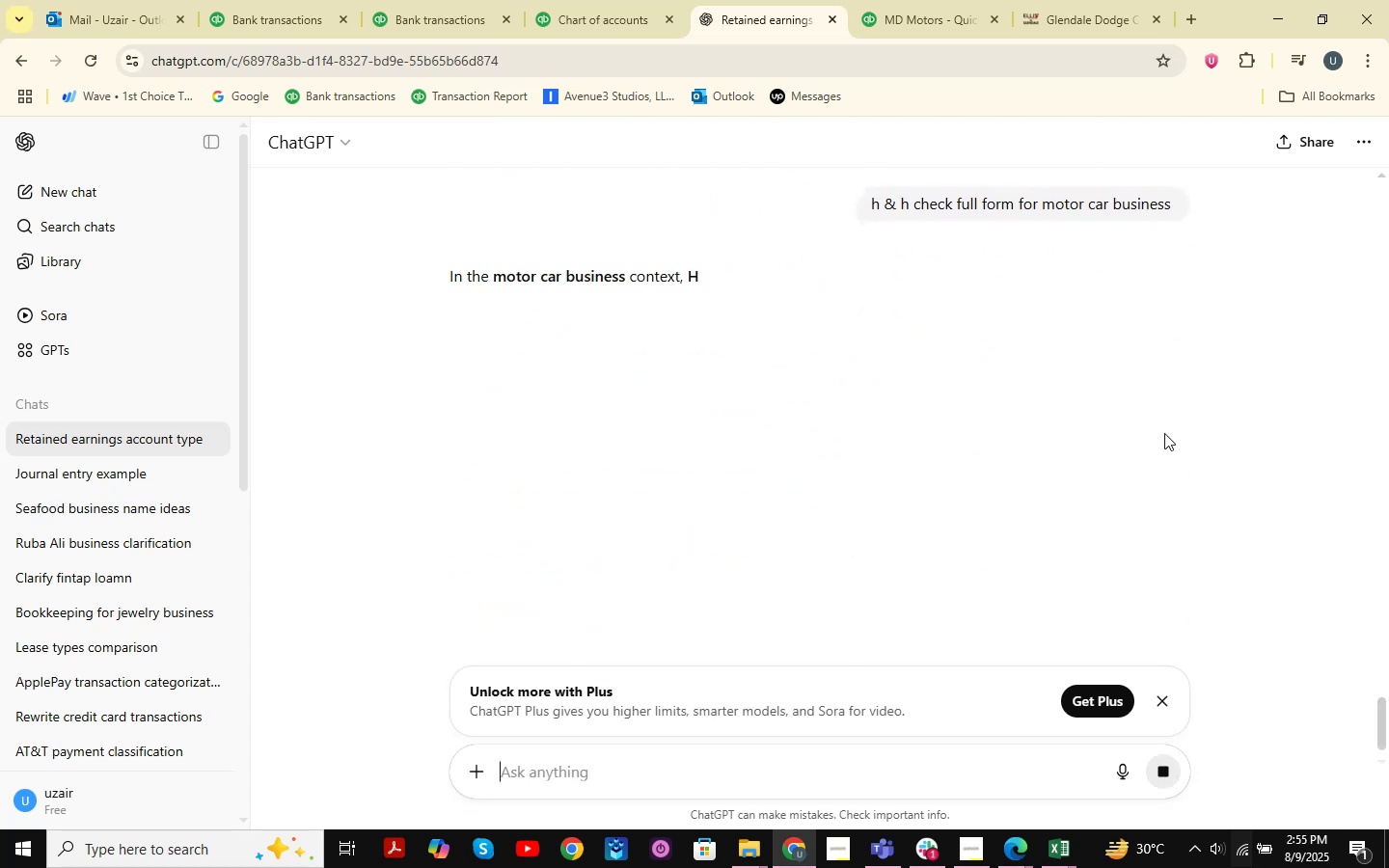 
scroll: coordinate [880, 345], scroll_direction: down, amount: 3.0
 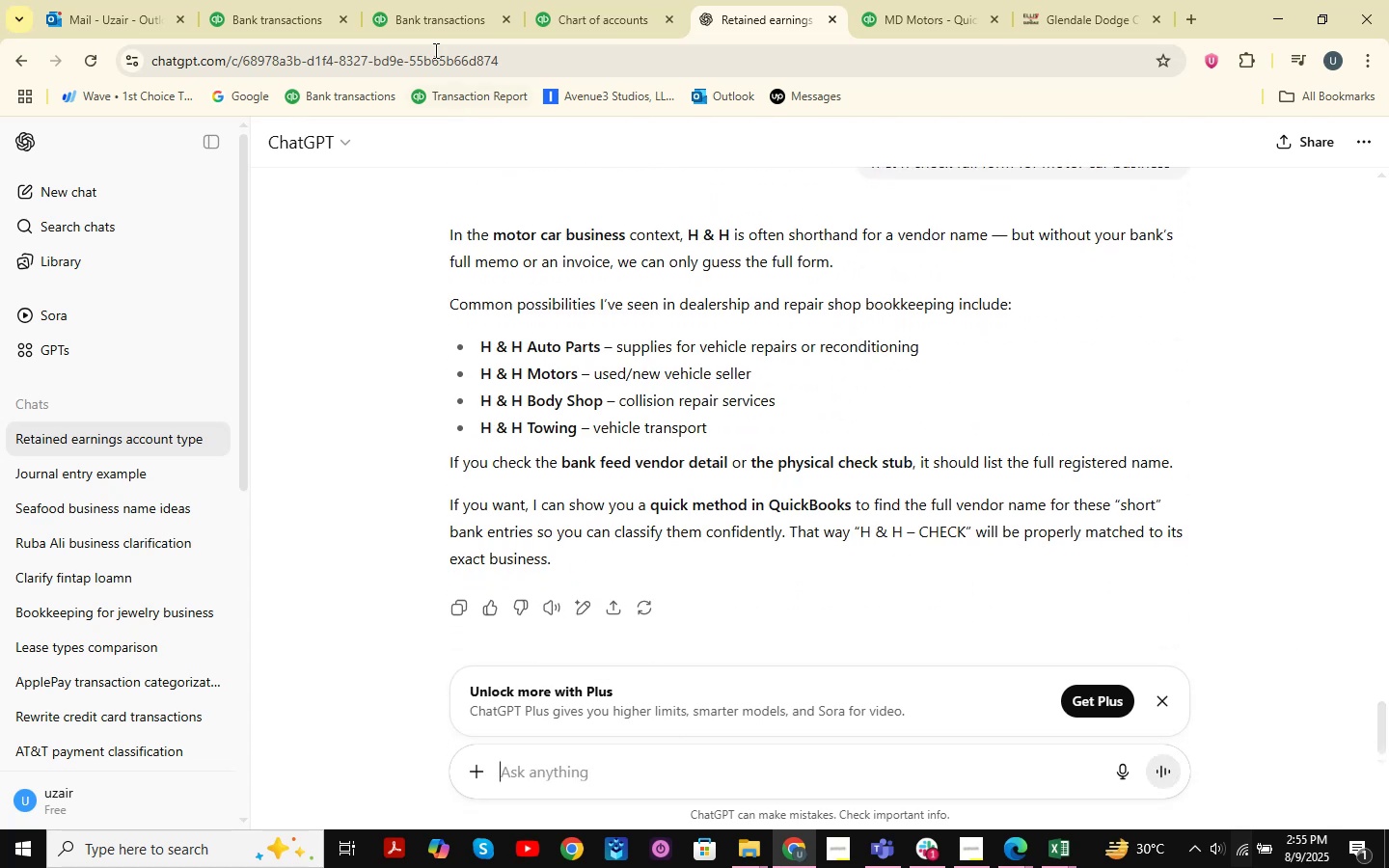 
double_click([294, 0])
 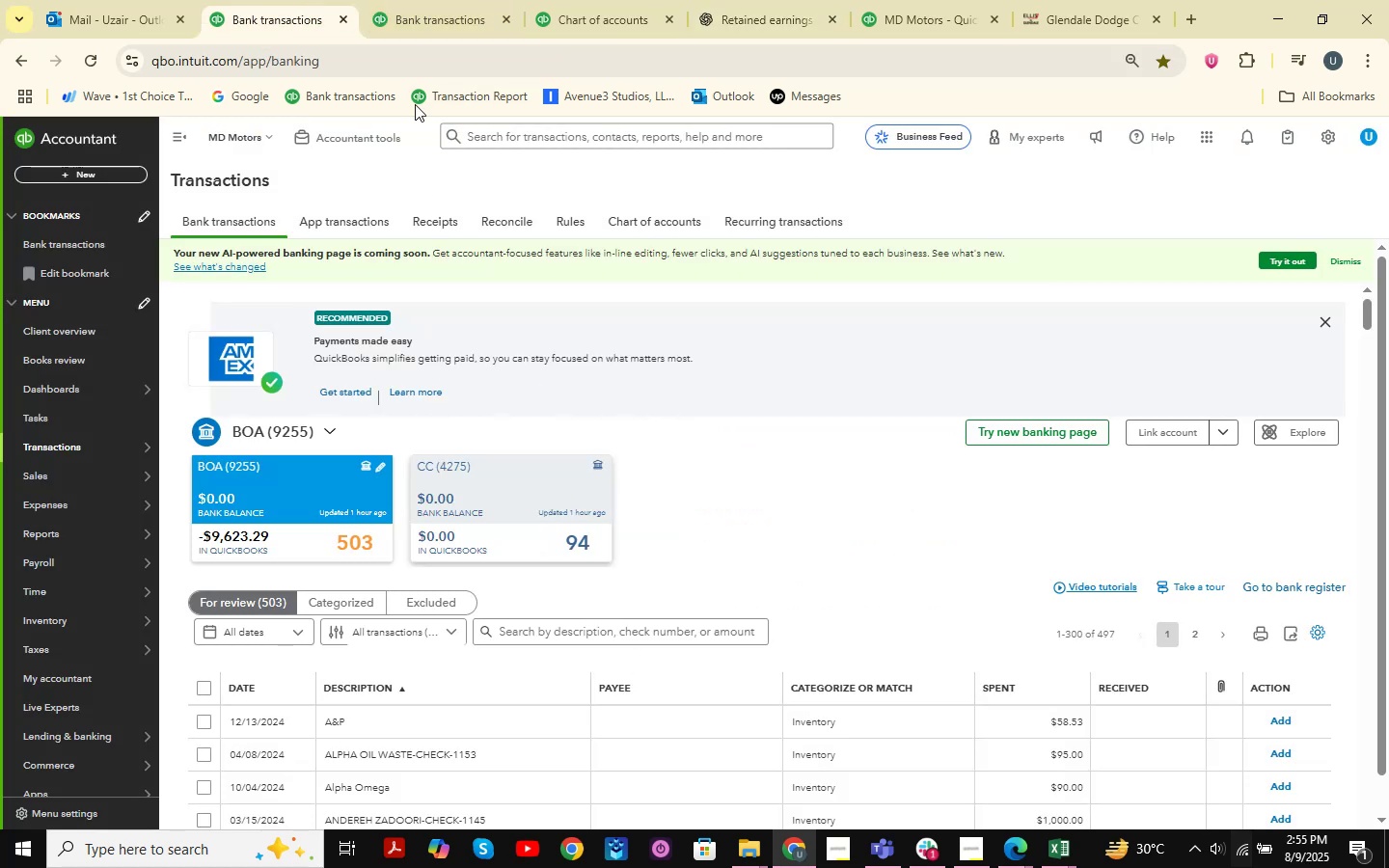 
left_click([432, 0])
 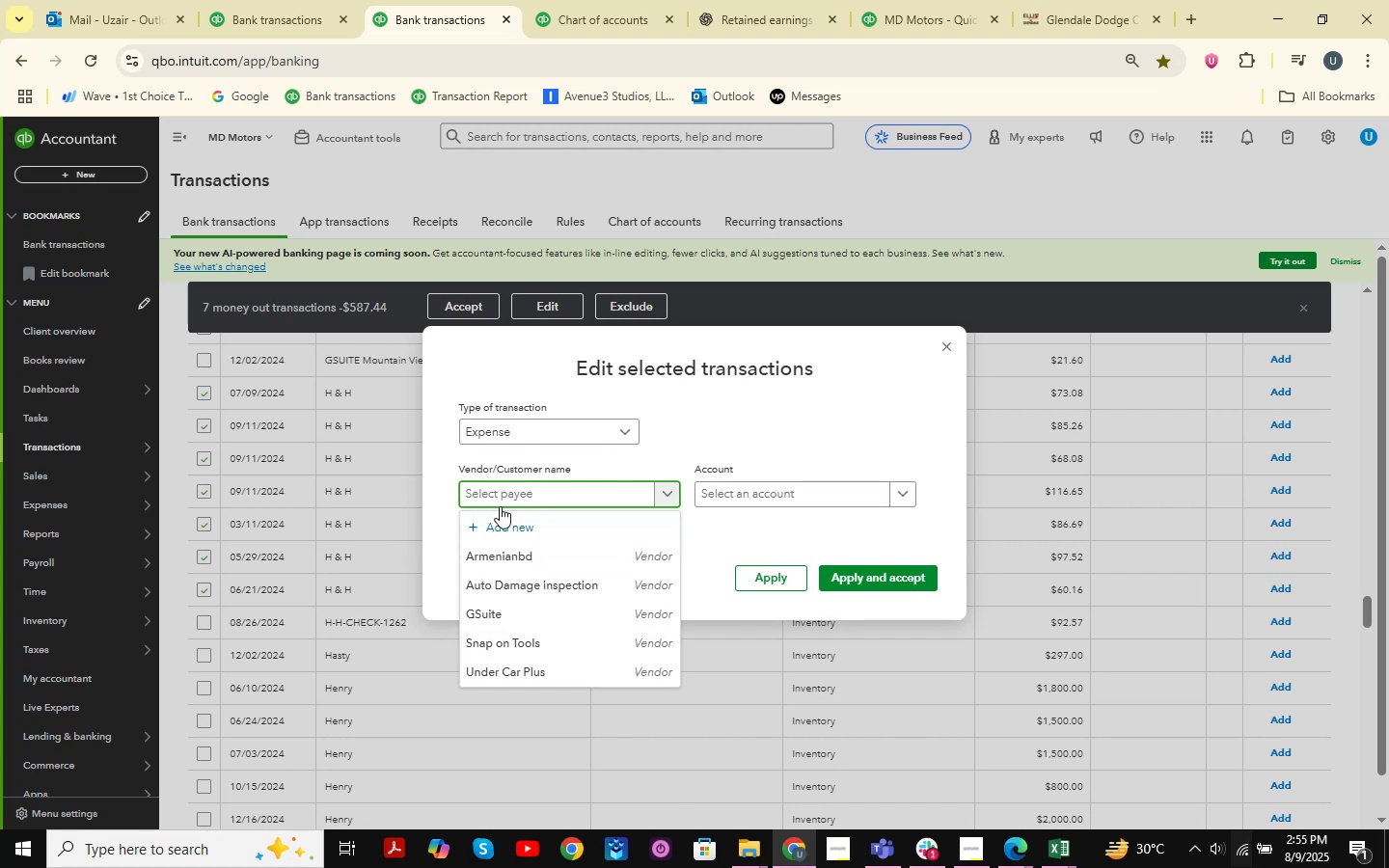 
type(h)
key(Backspace)
type(H & H p)
key(Backspace)
type(pA)
key(Backspace)
key(Backspace)
type(Parts )
 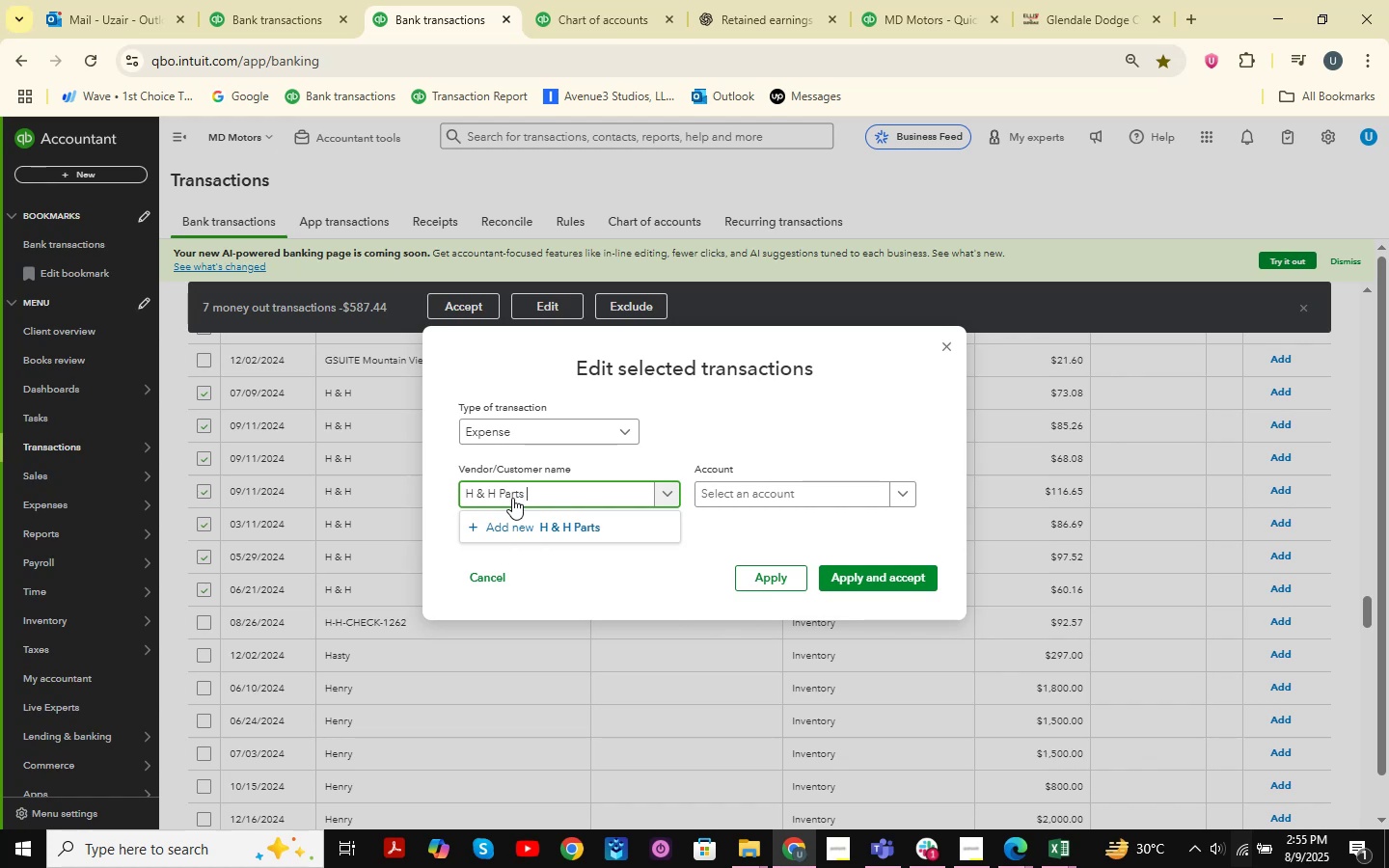 
left_click([530, 533])
 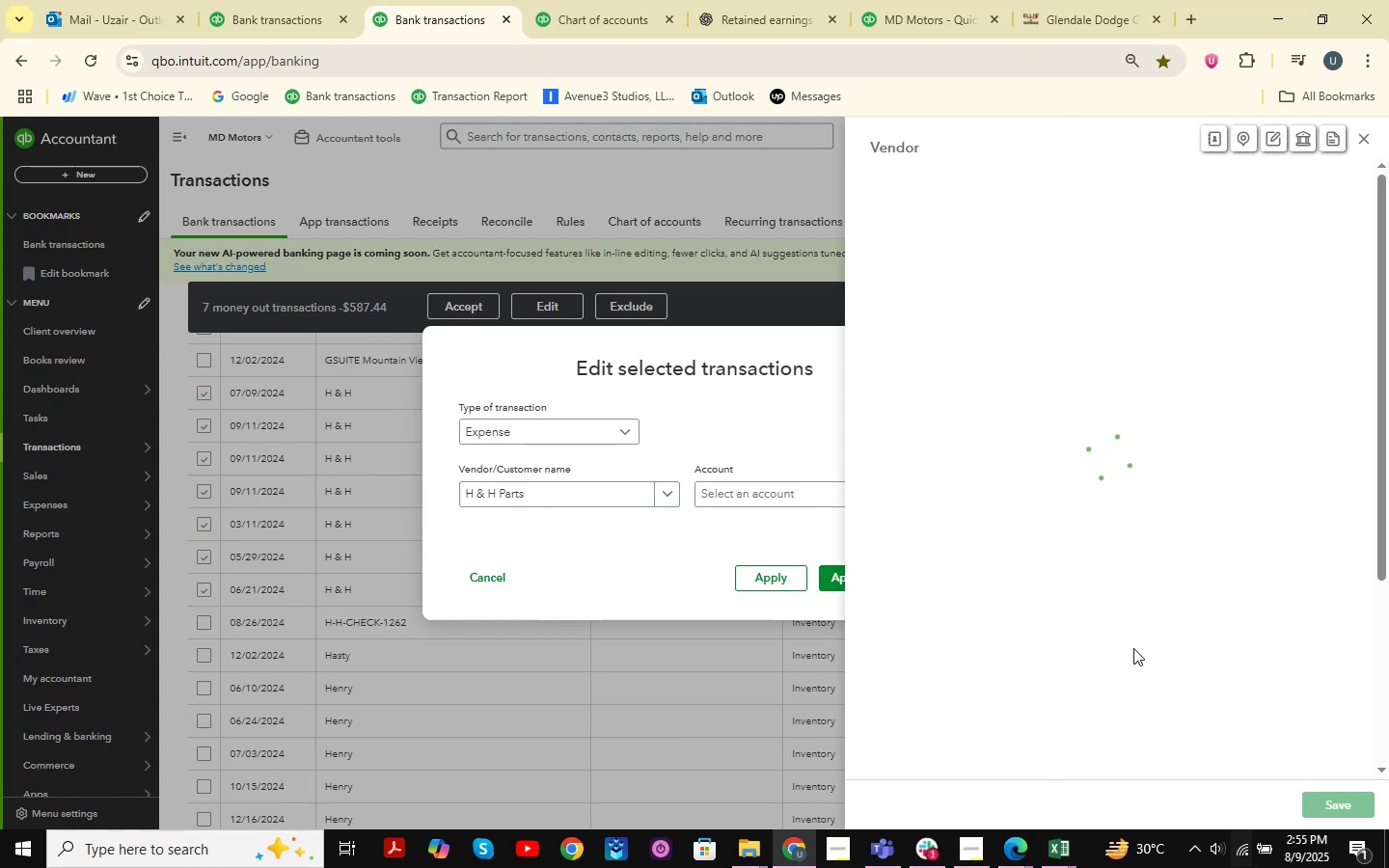 
left_click([1333, 807])
 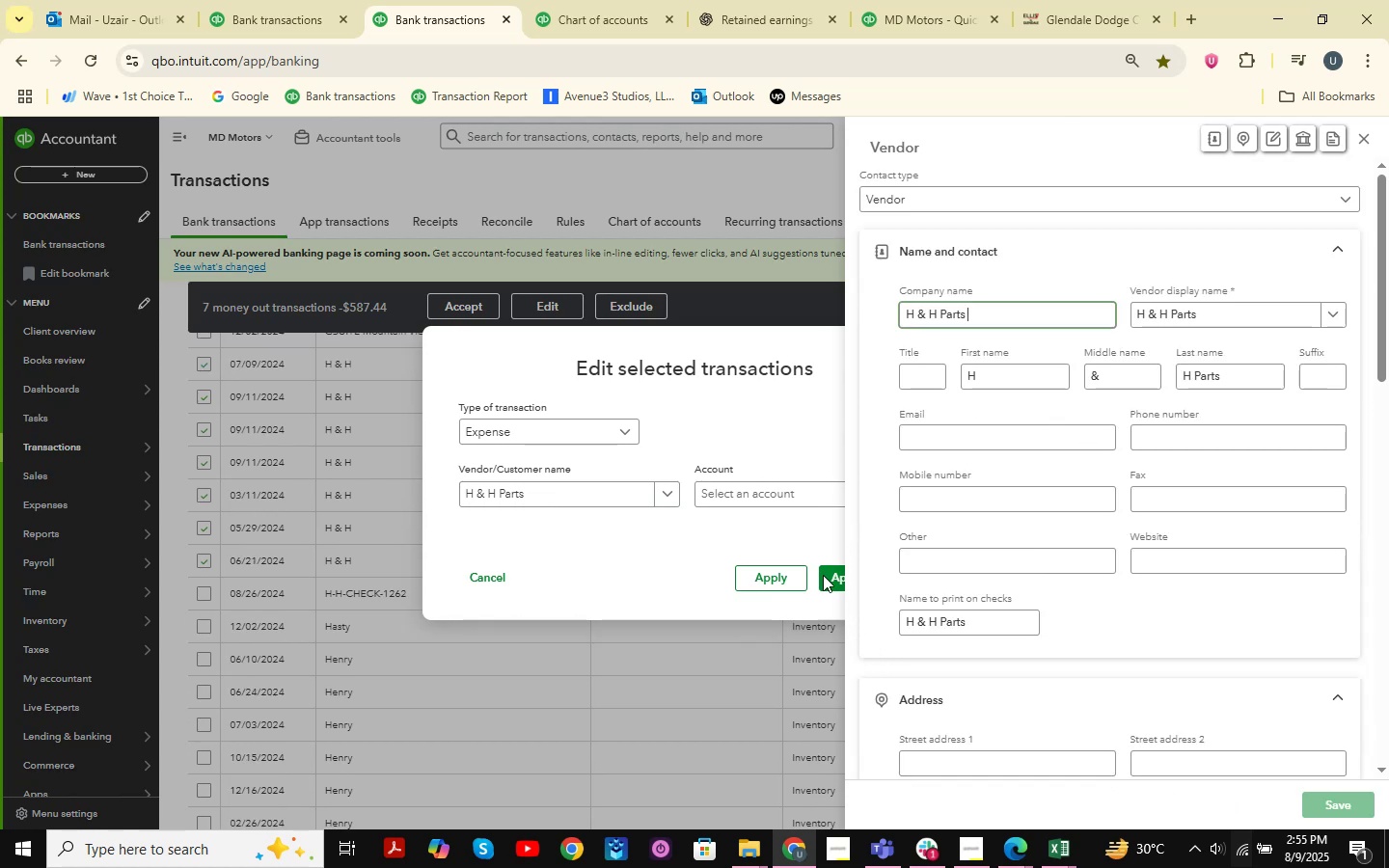 
left_click([793, 499])
 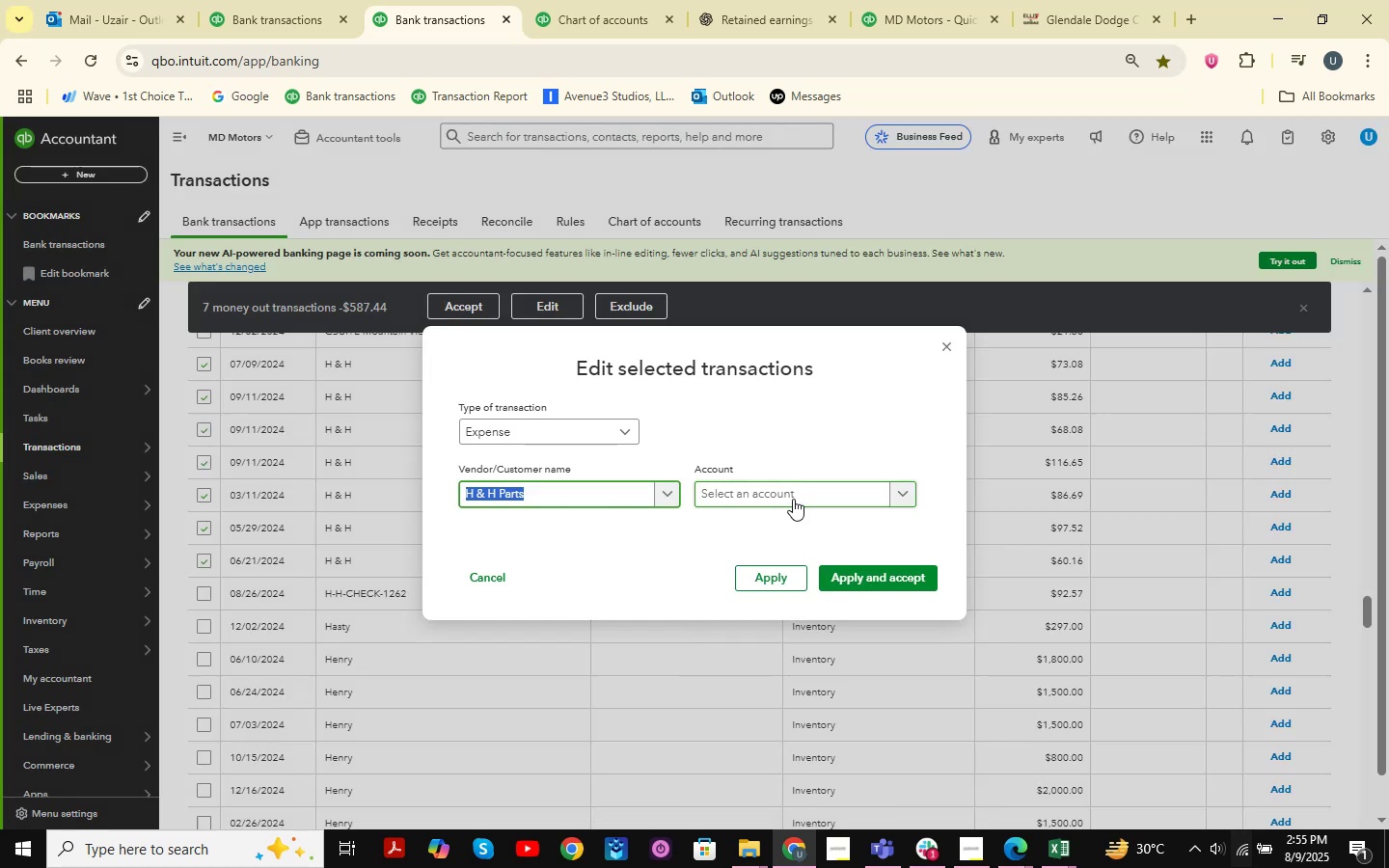 
left_click([793, 499])
 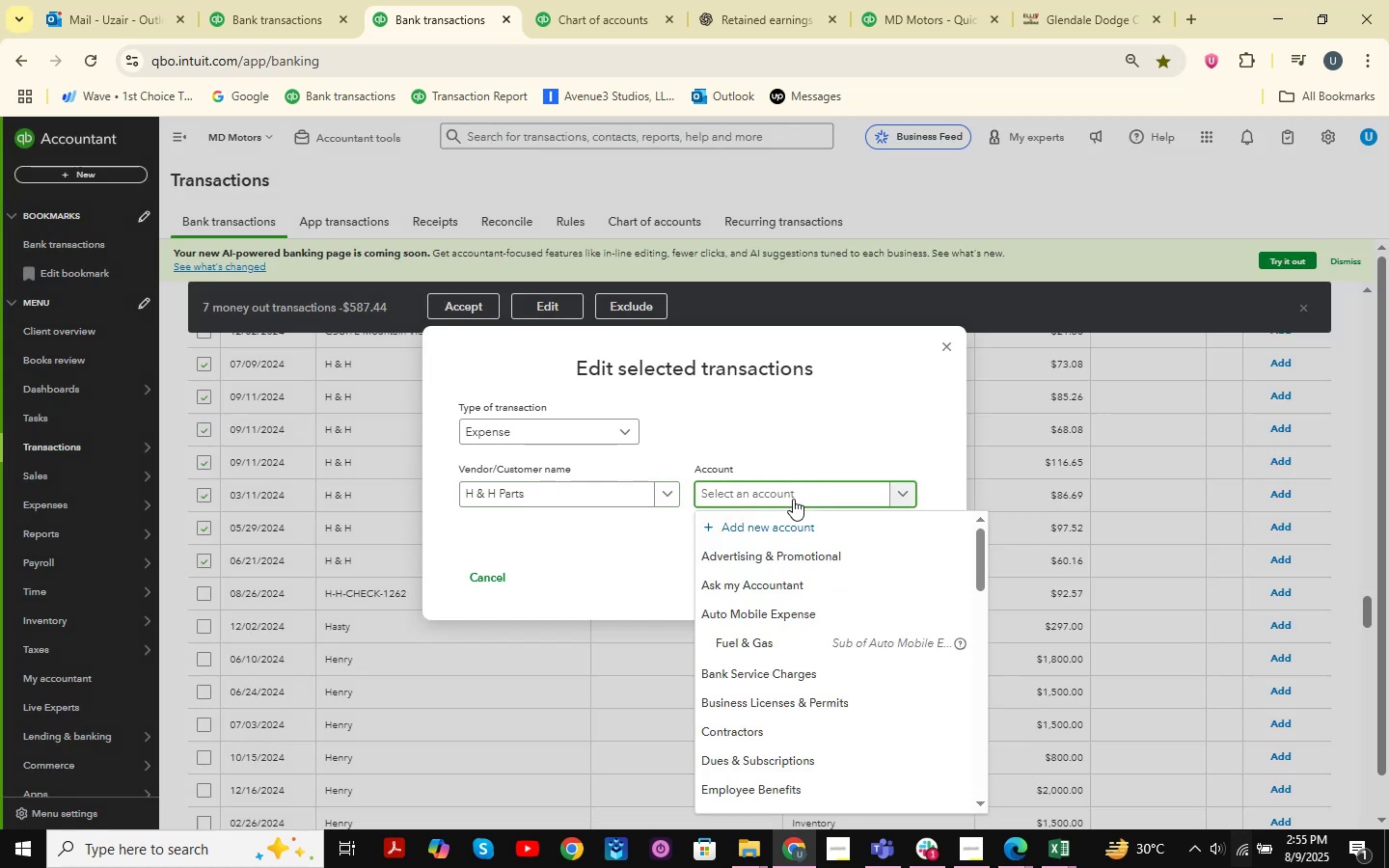 
type(supplies )
 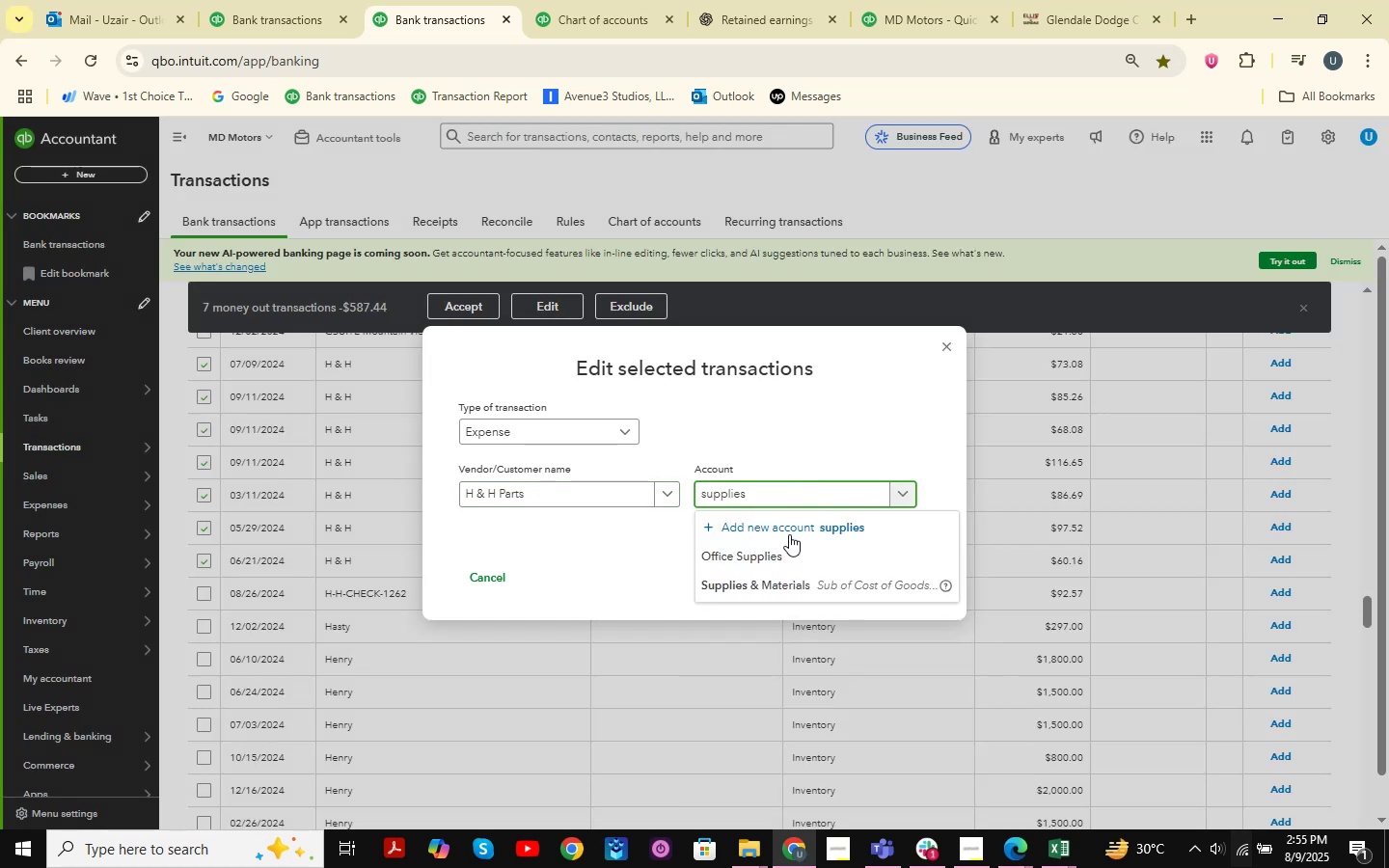 
left_click([784, 583])
 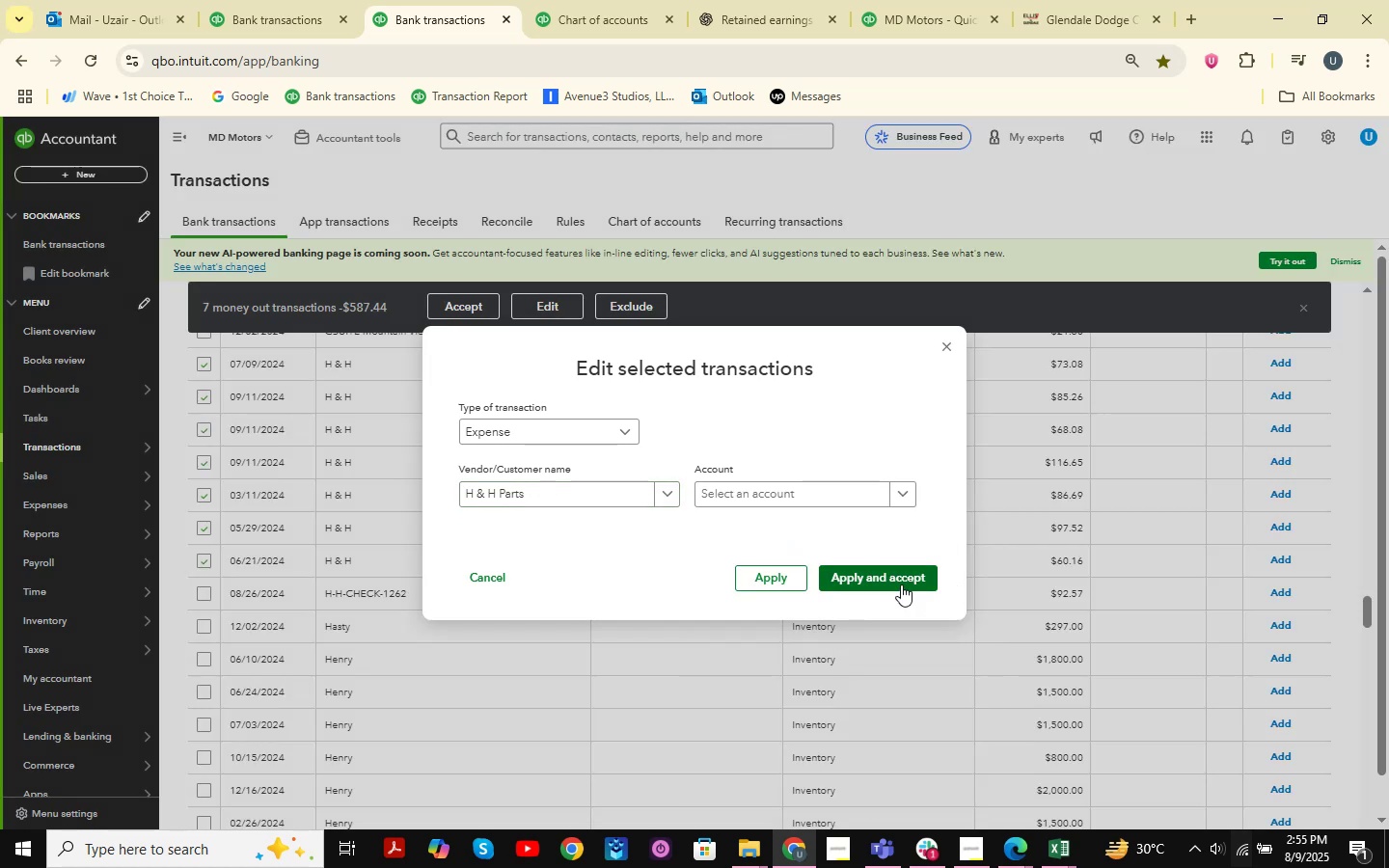 
left_click([901, 584])
 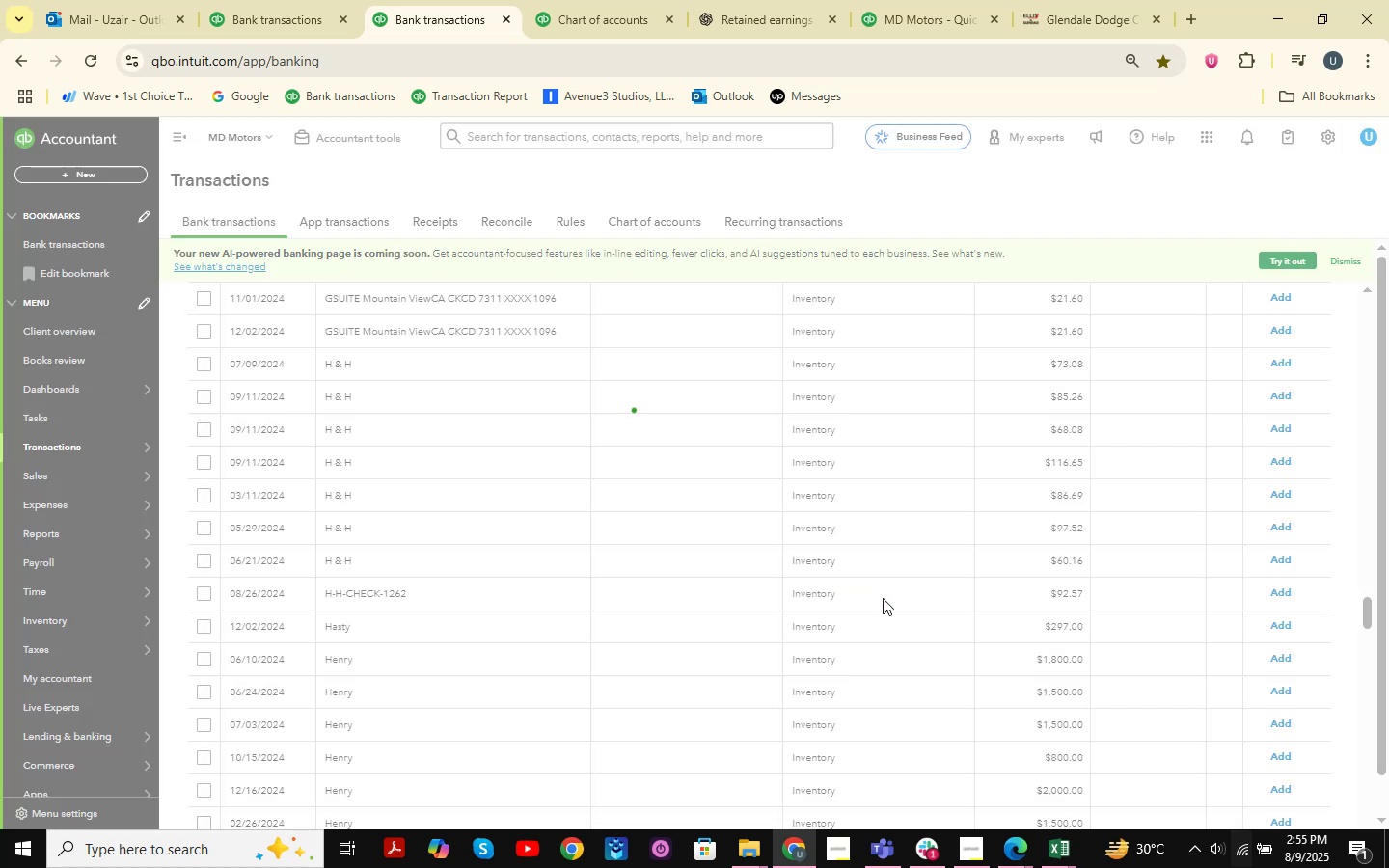 
scroll: coordinate [714, 458], scroll_direction: up, amount: 2.0
 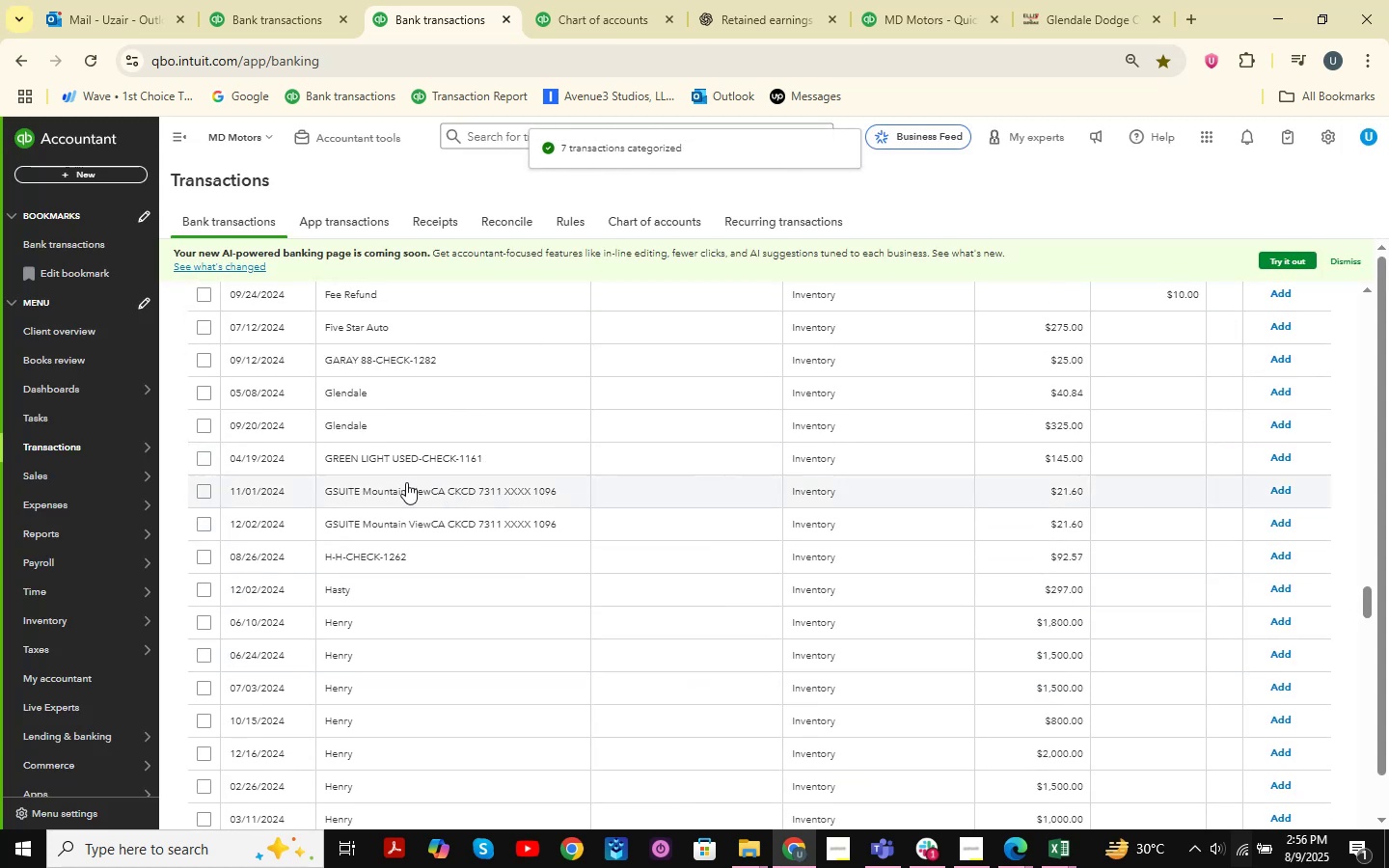 
left_click([204, 488])
 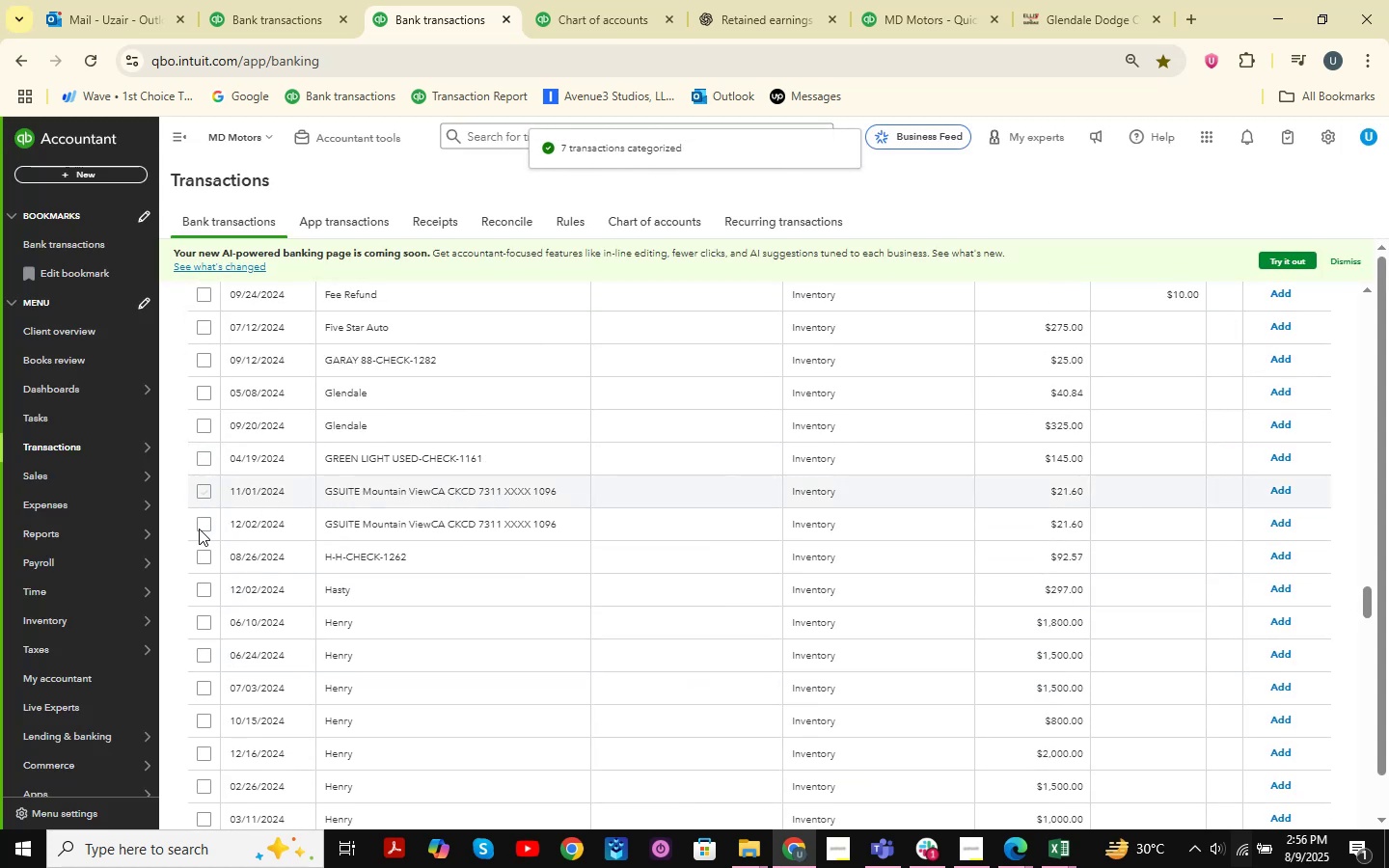 
left_click([204, 524])
 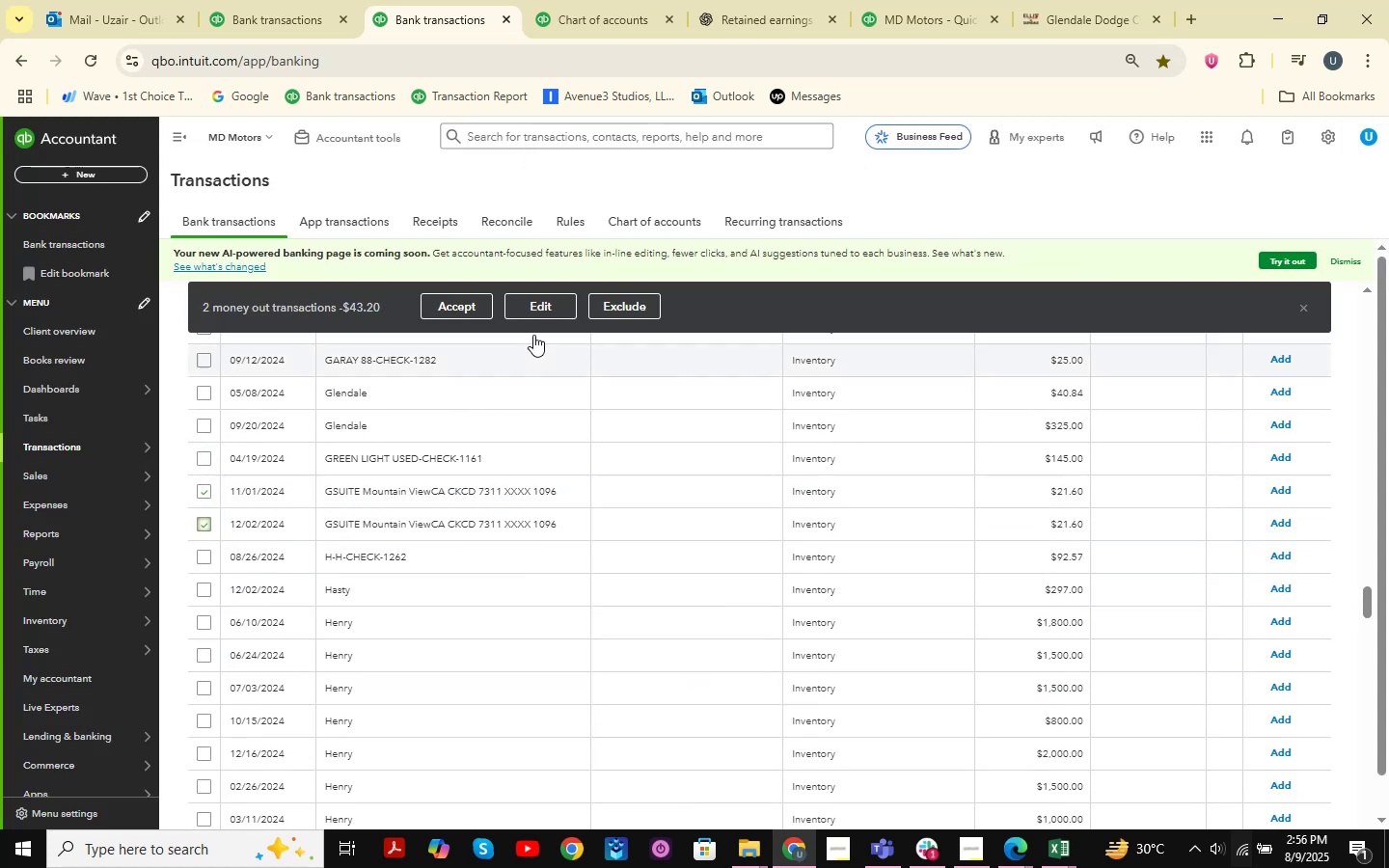 
left_click([538, 300])
 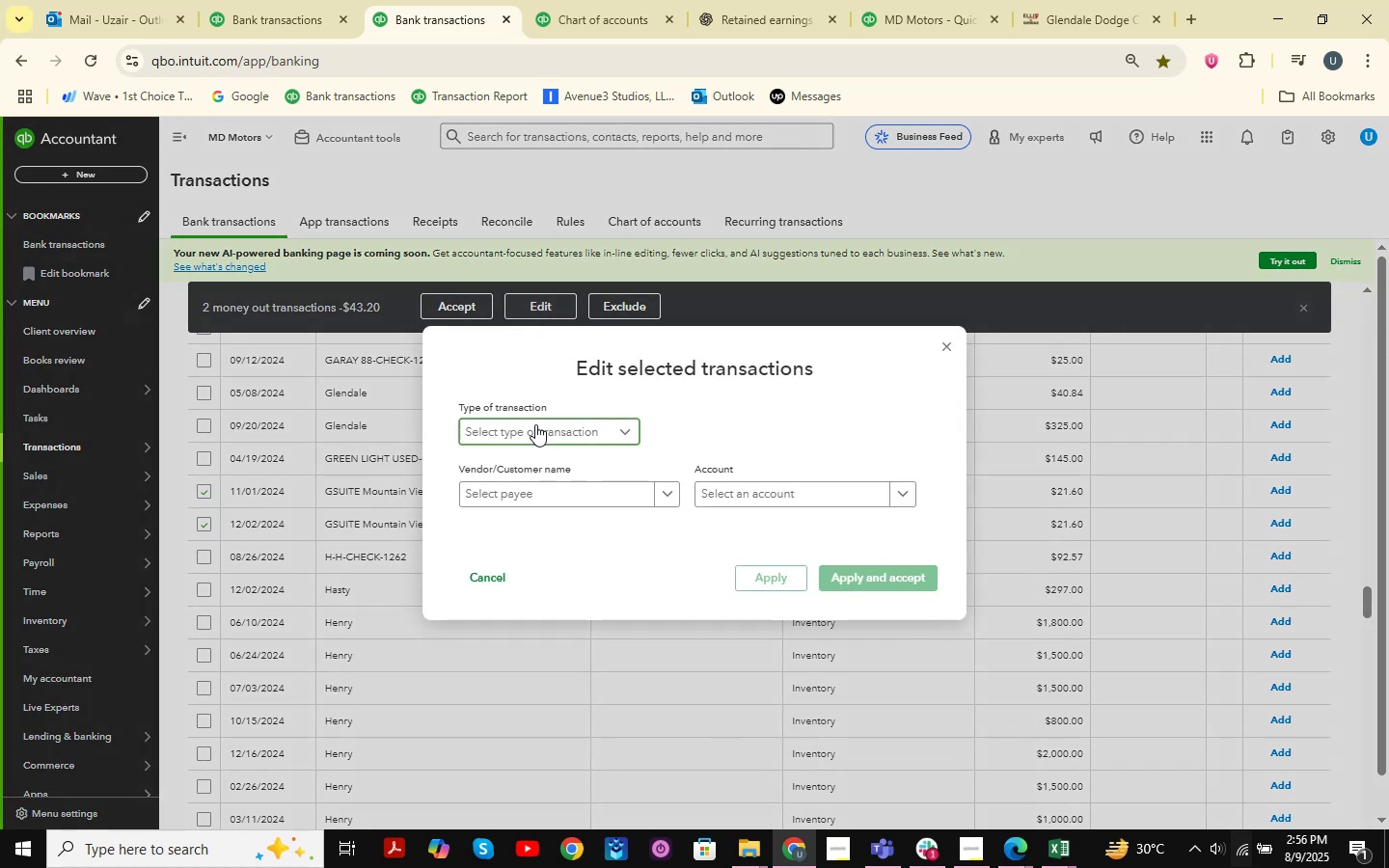 
left_click([530, 463])
 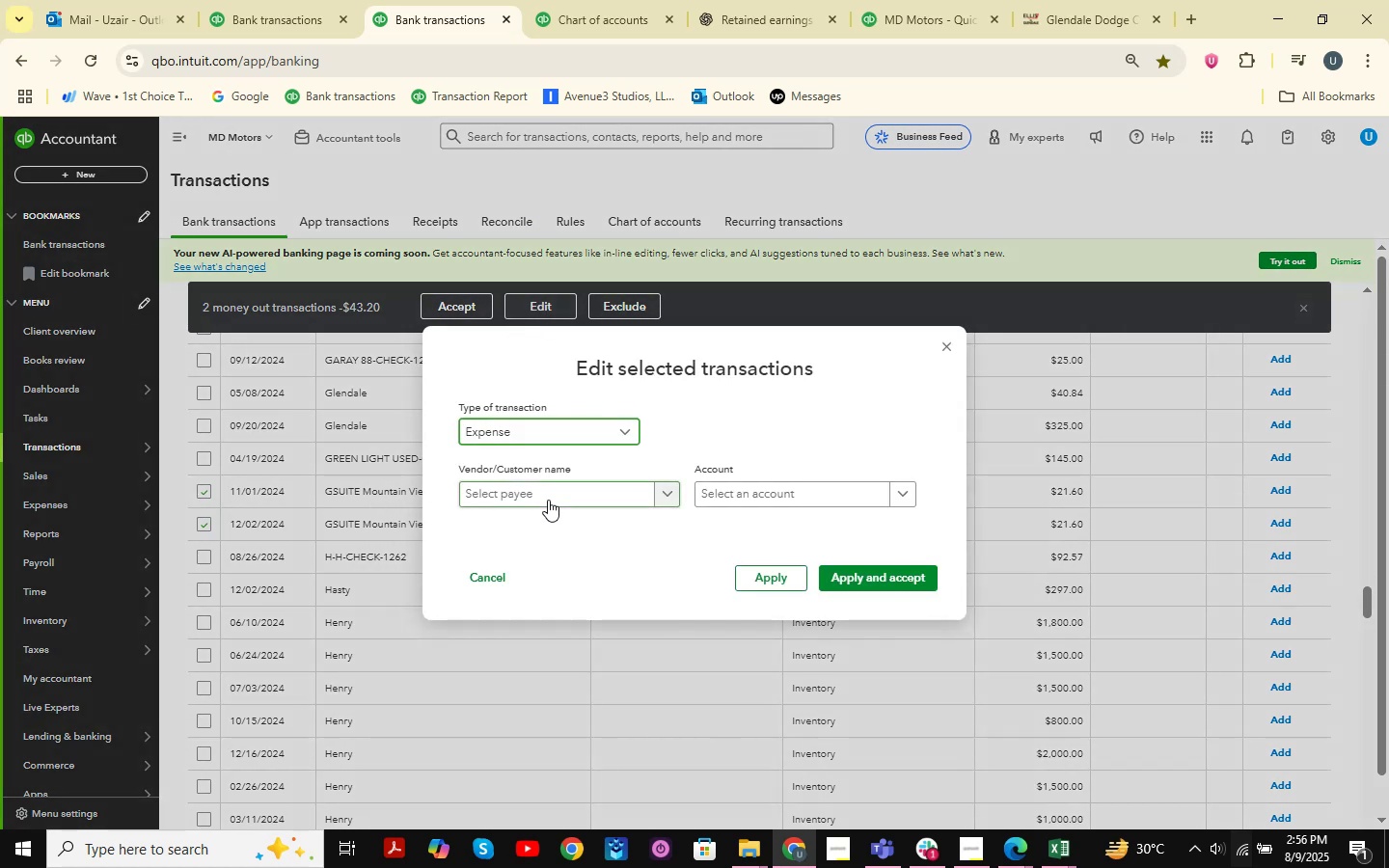 
left_click([548, 500])
 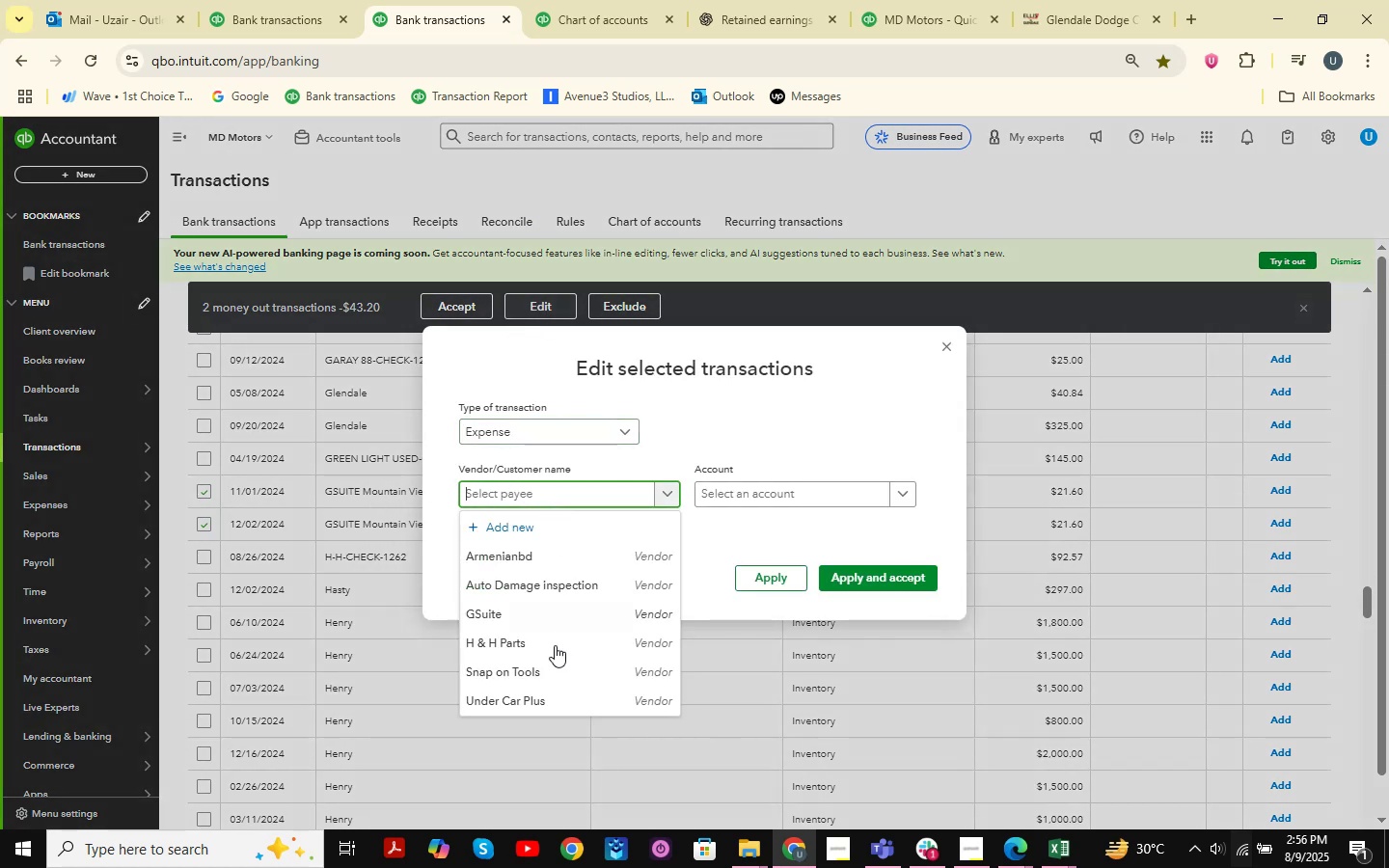 
left_click([550, 619])
 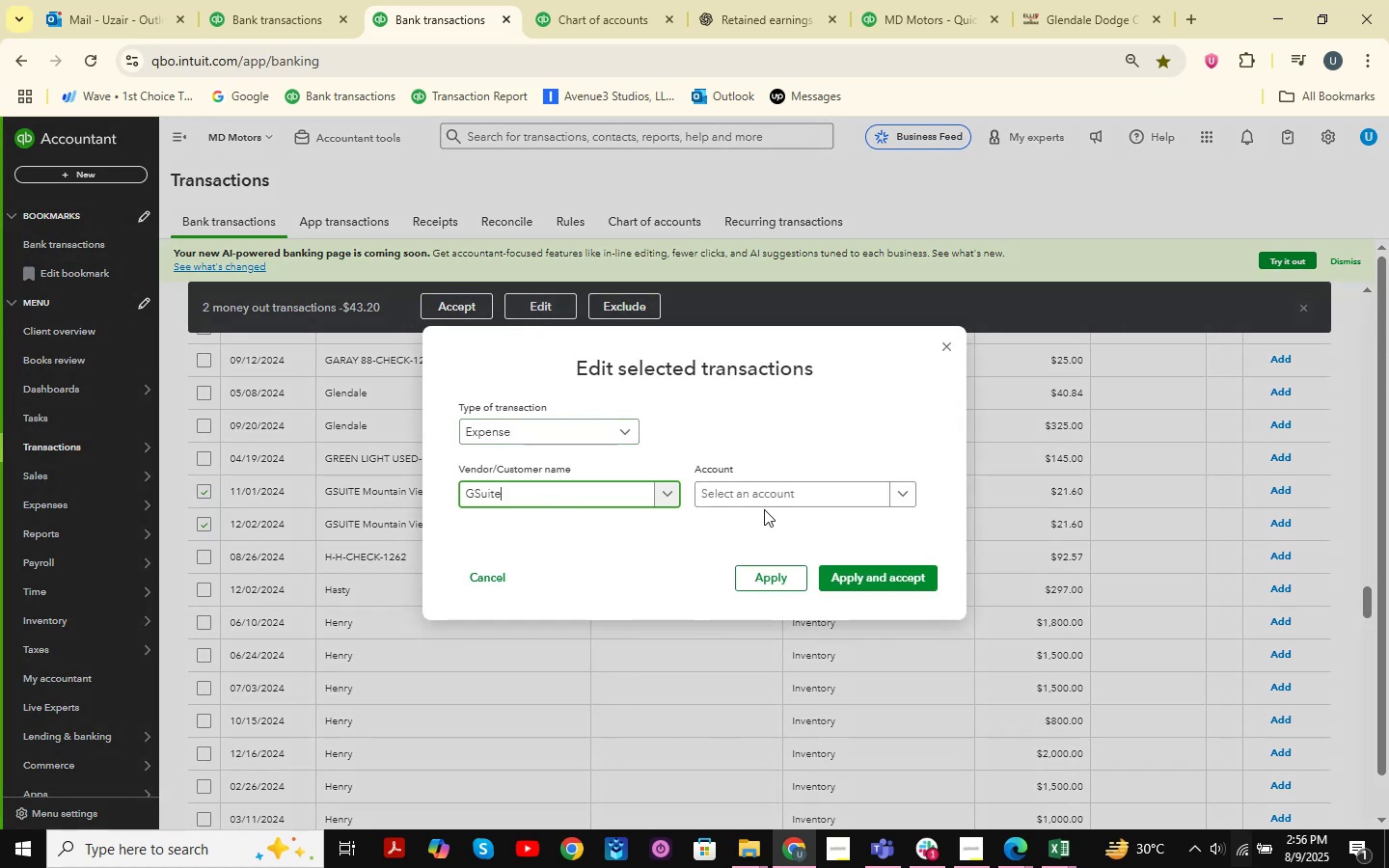 
left_click([775, 491])
 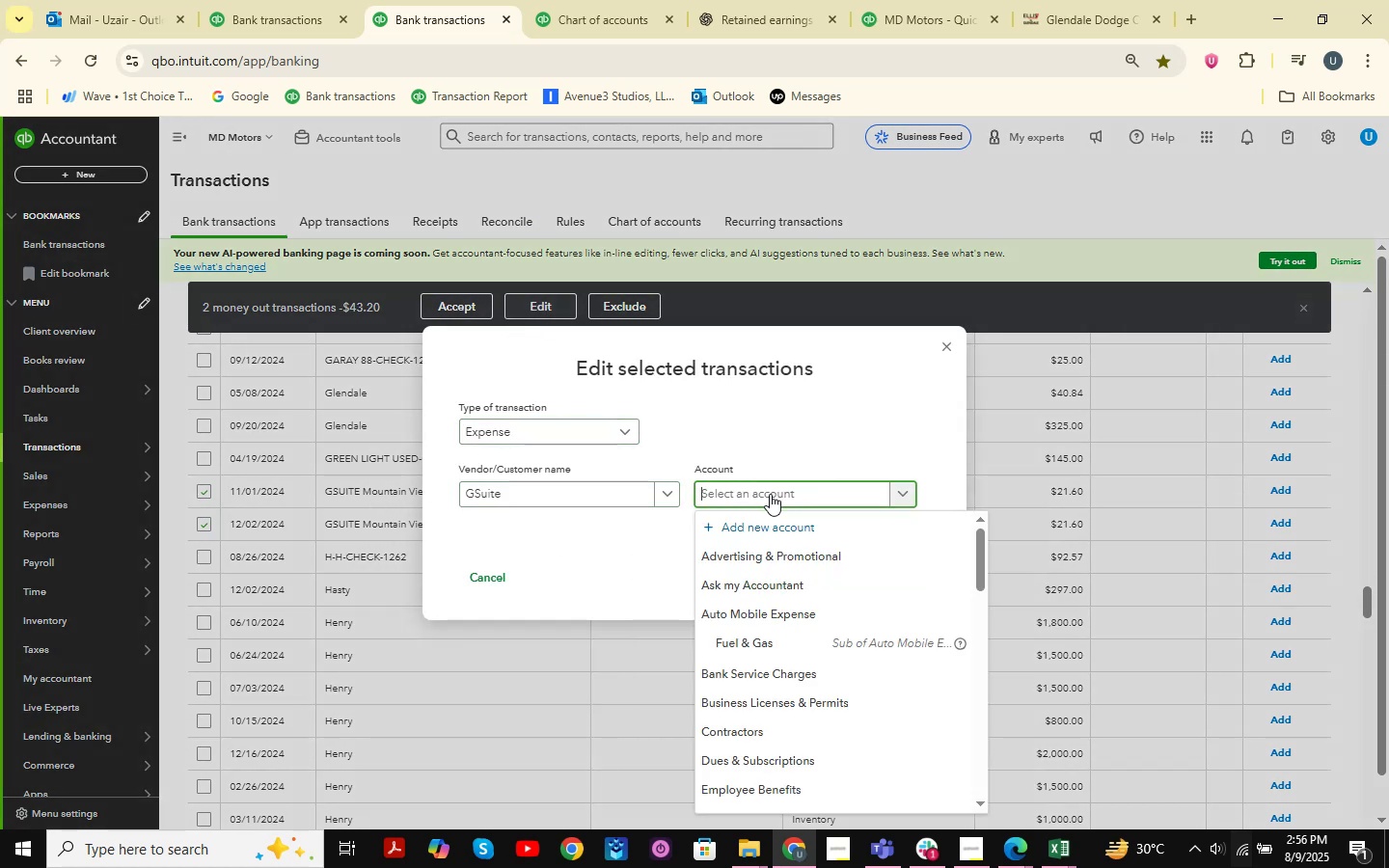 
type(subs)
 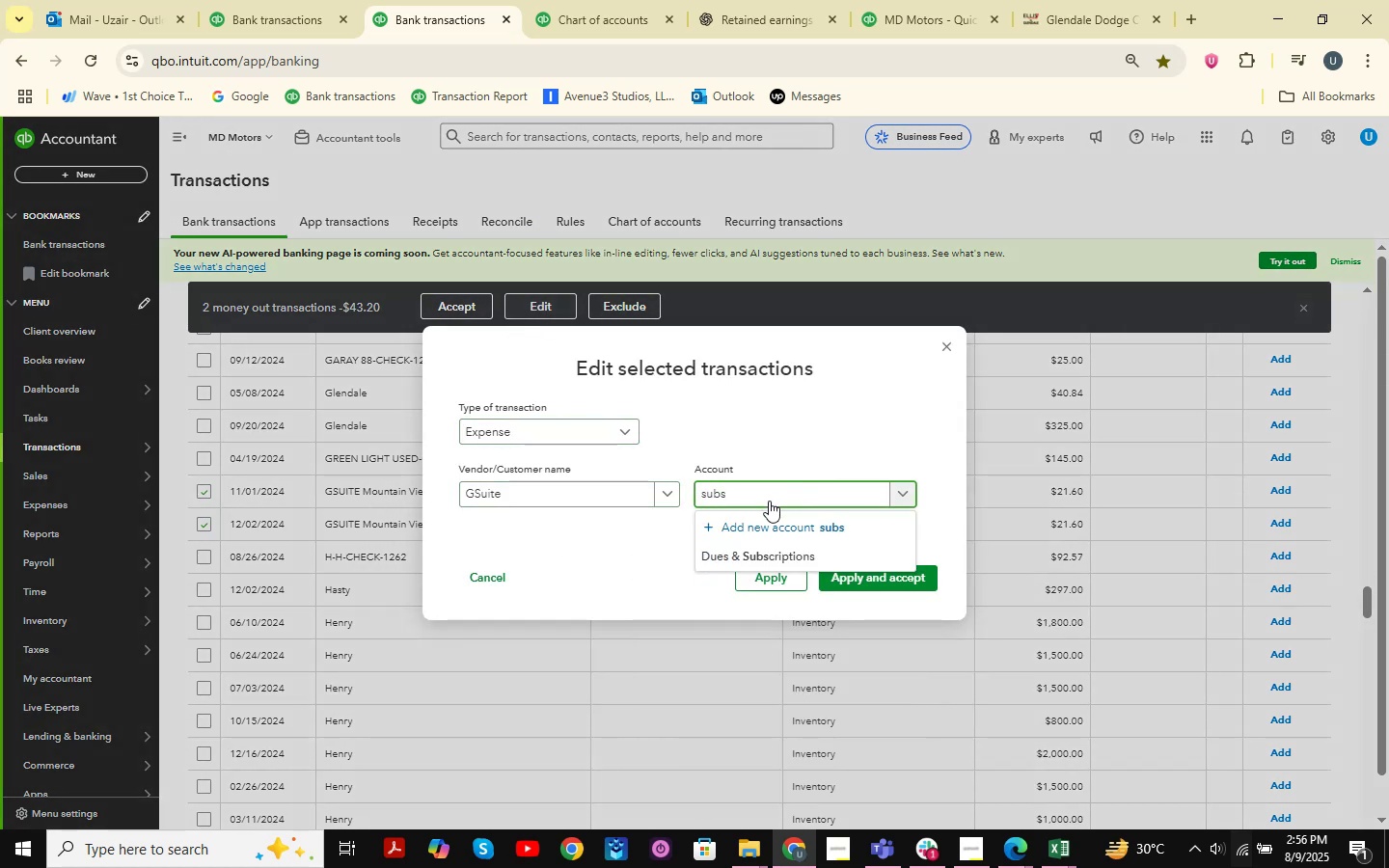 
left_click([774, 558])
 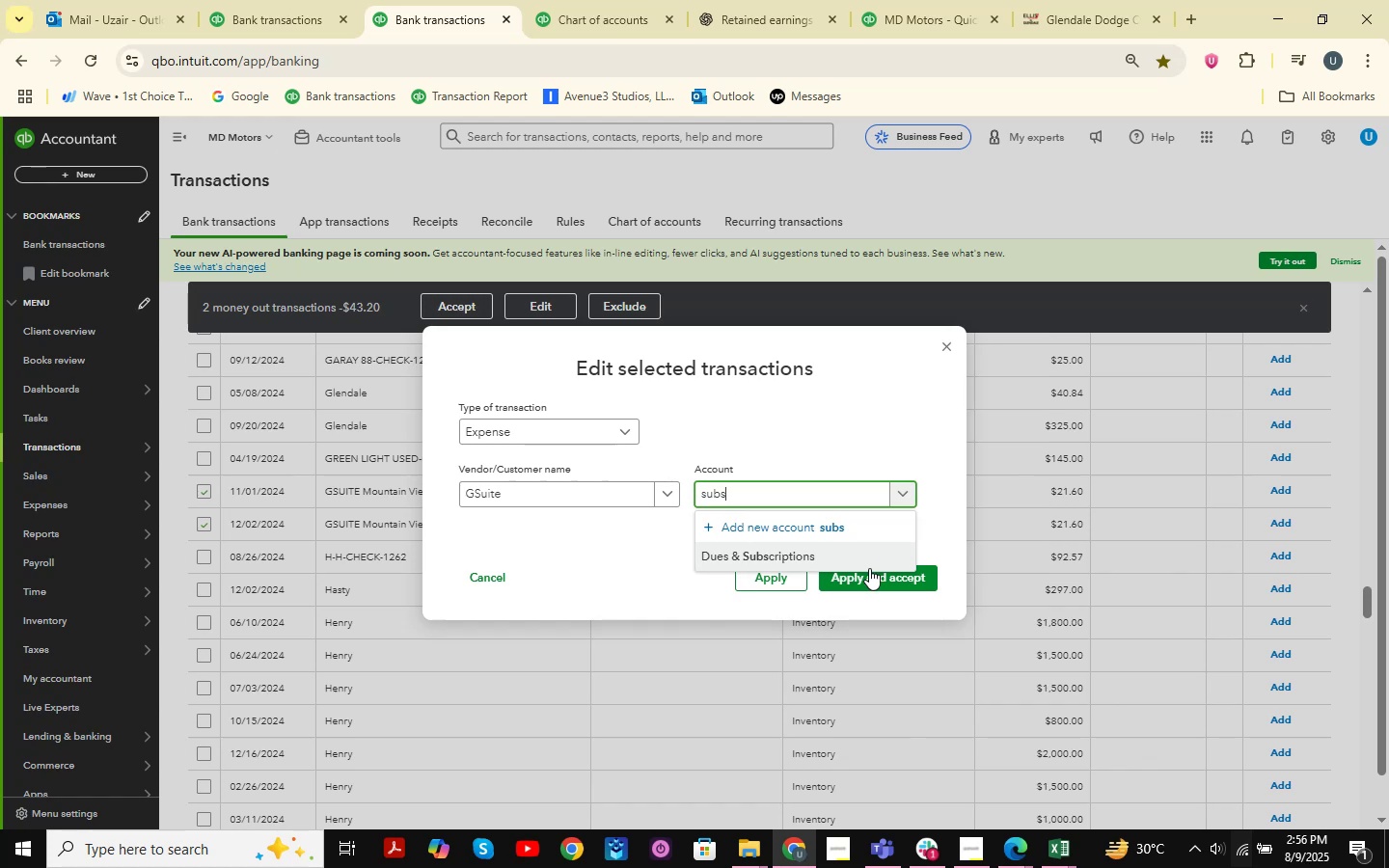 
left_click([870, 569])
 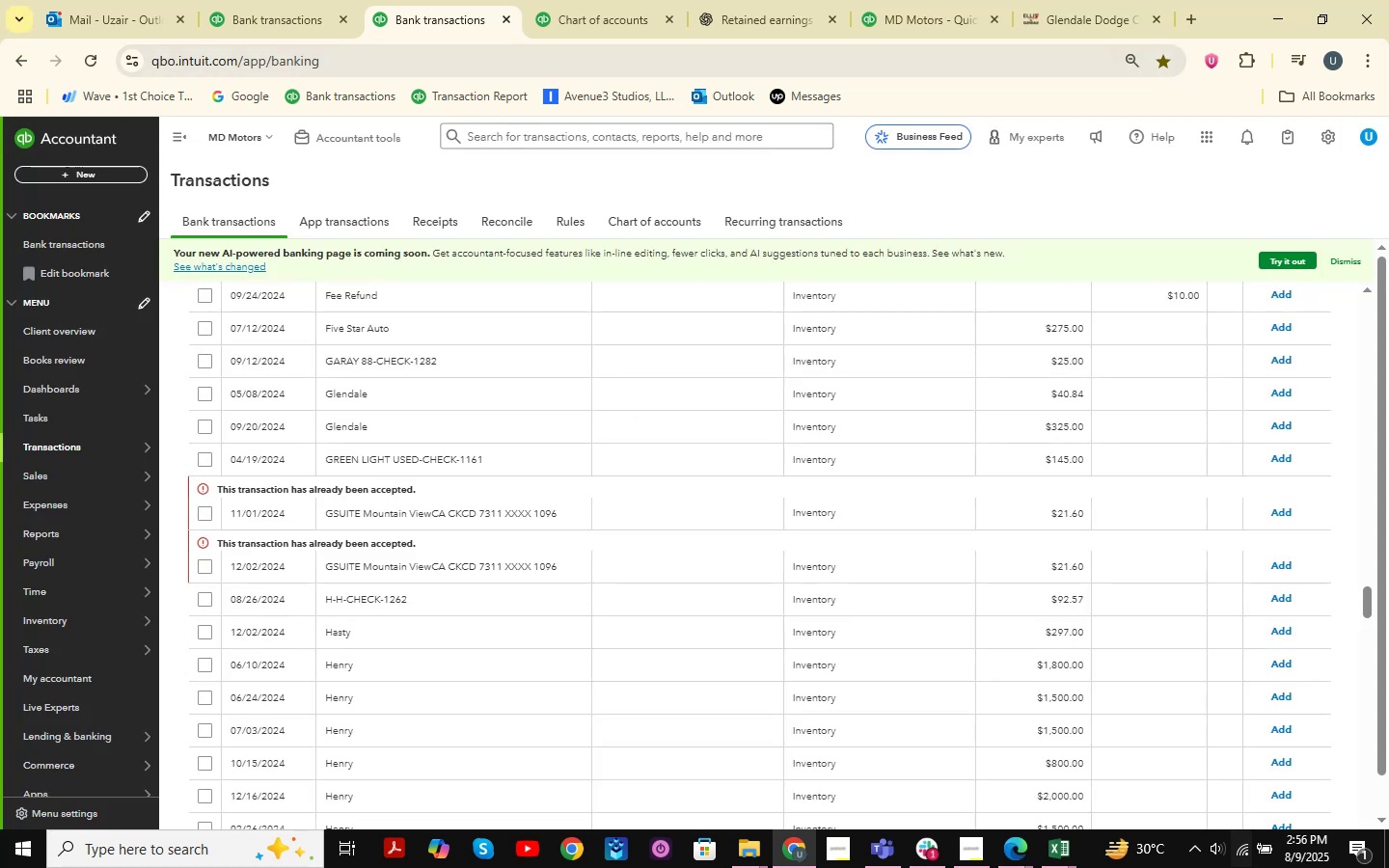 
left_click([933, 852])
 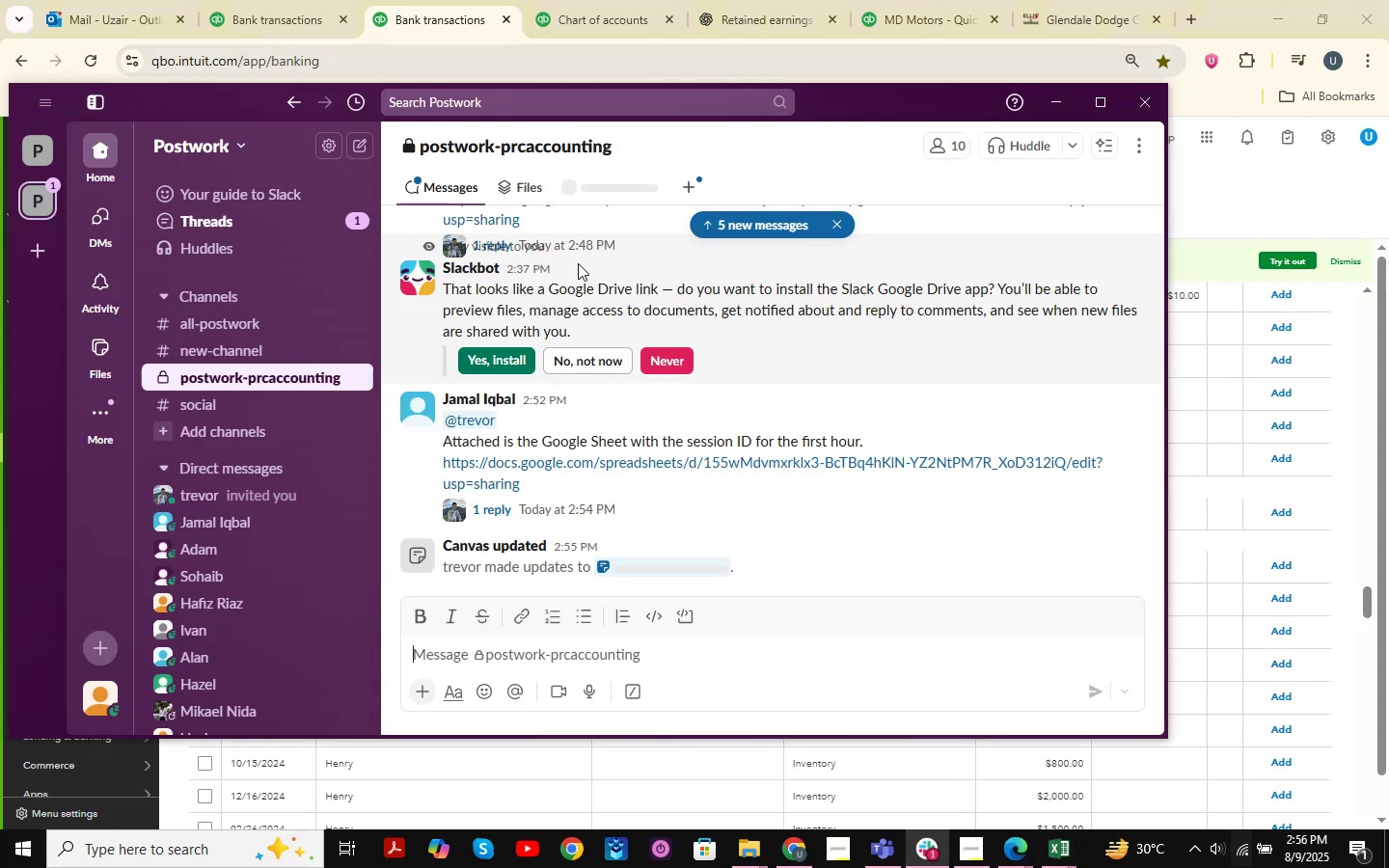 
scroll: coordinate [692, 433], scroll_direction: down, amount: 3.0
 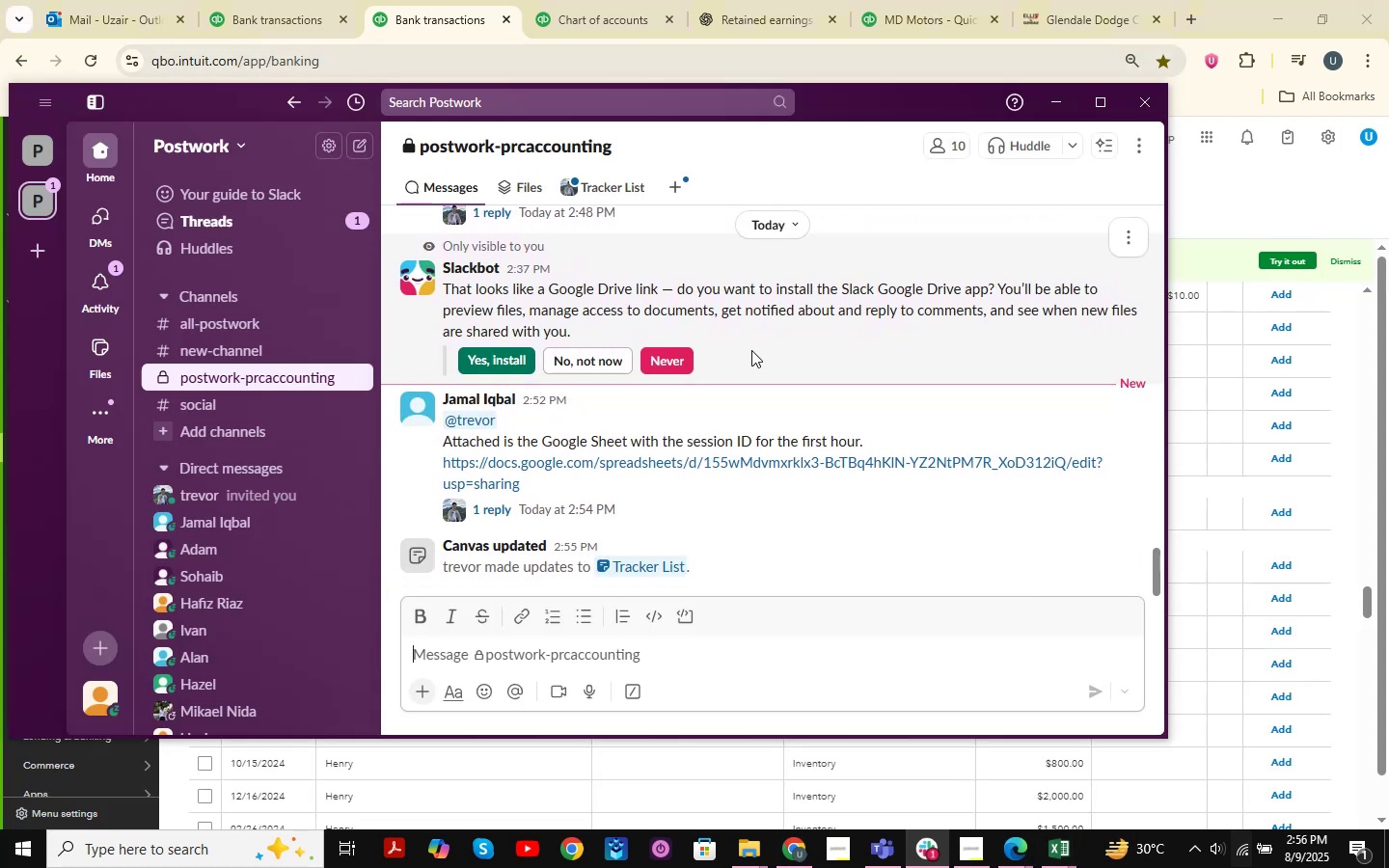 
scroll: coordinate [751, 350], scroll_direction: up, amount: 3.0
 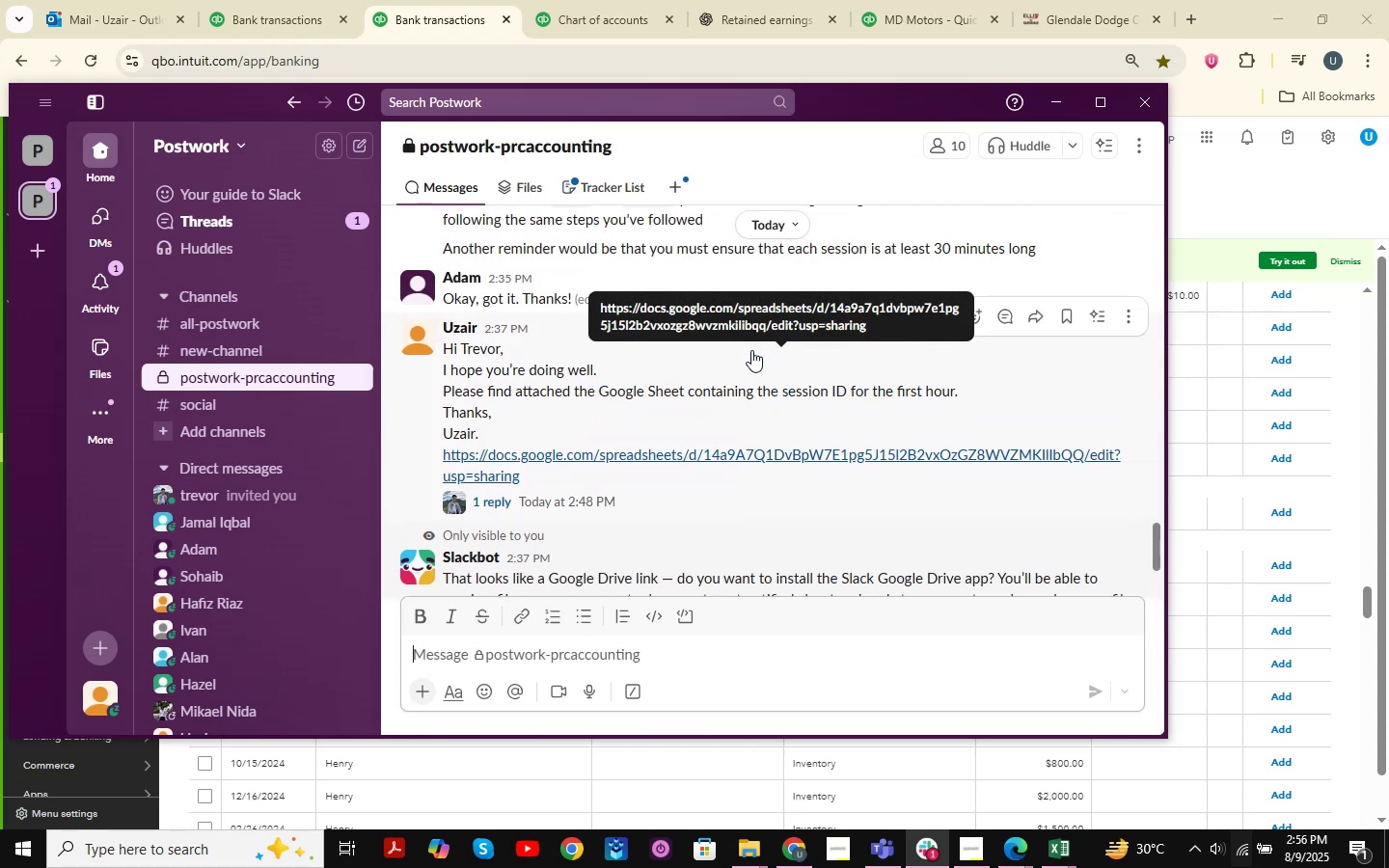 
scroll: coordinate [751, 350], scroll_direction: down, amount: 8.0
 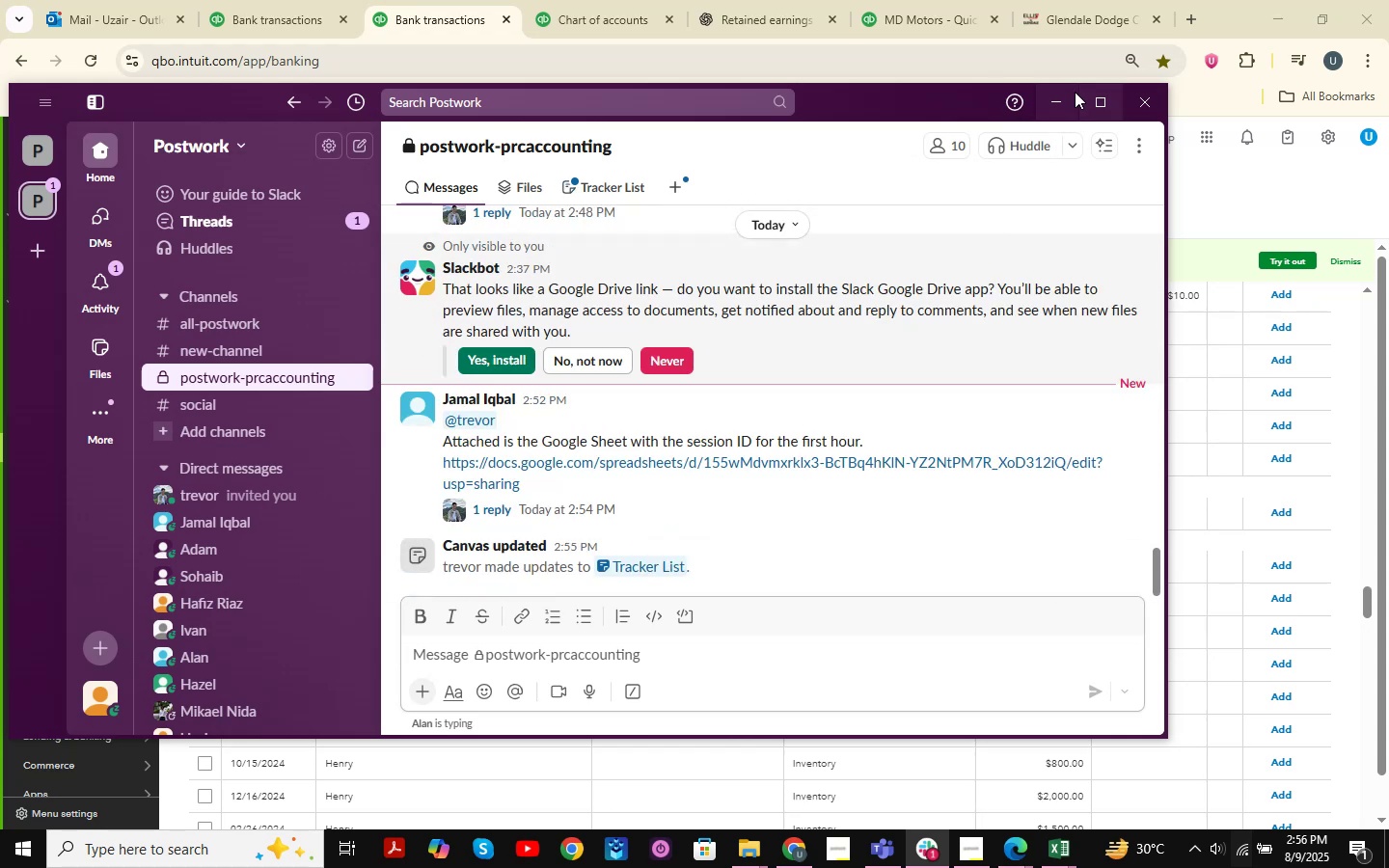 
left_click([1064, 96])
 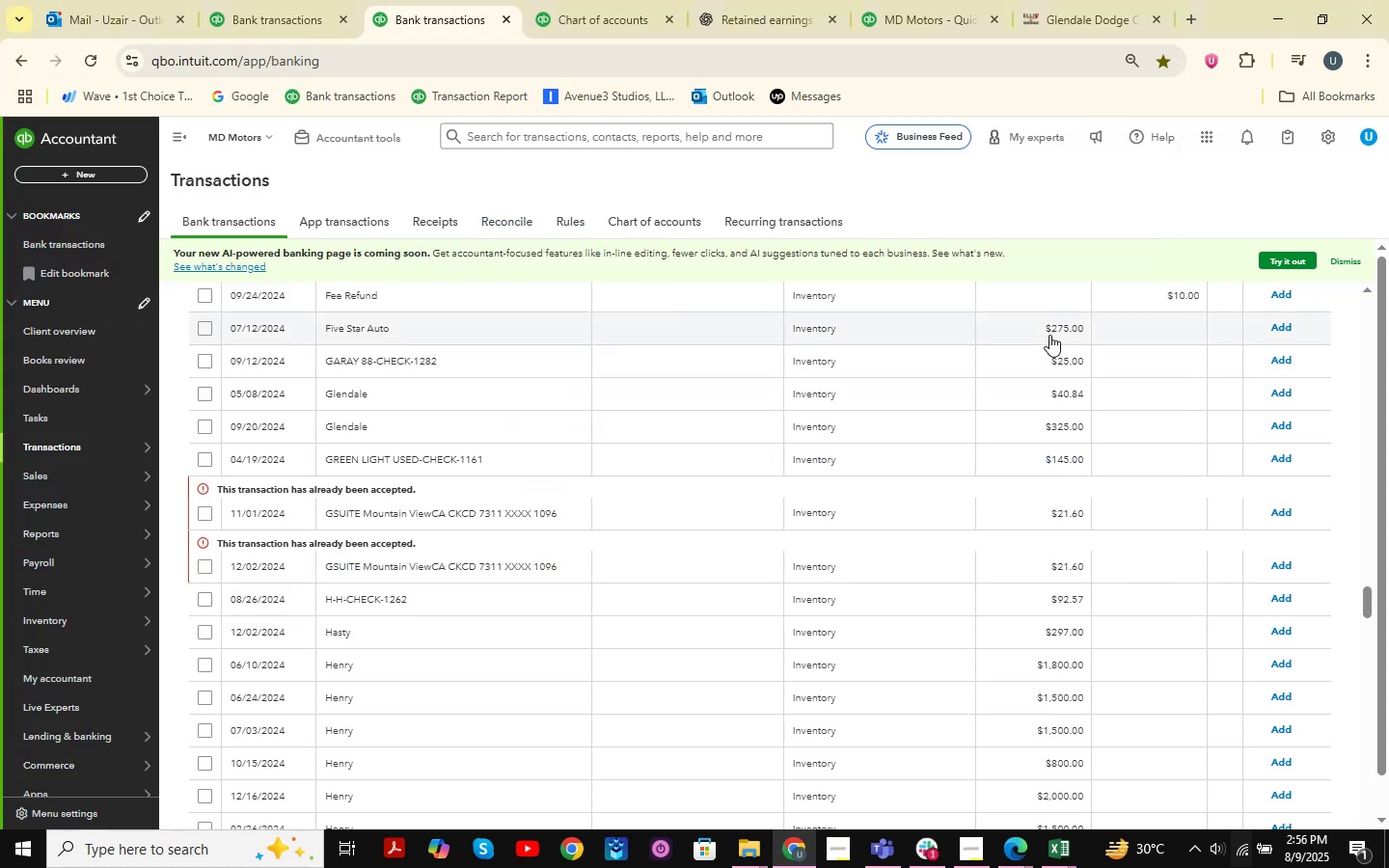 
wait(10.56)
 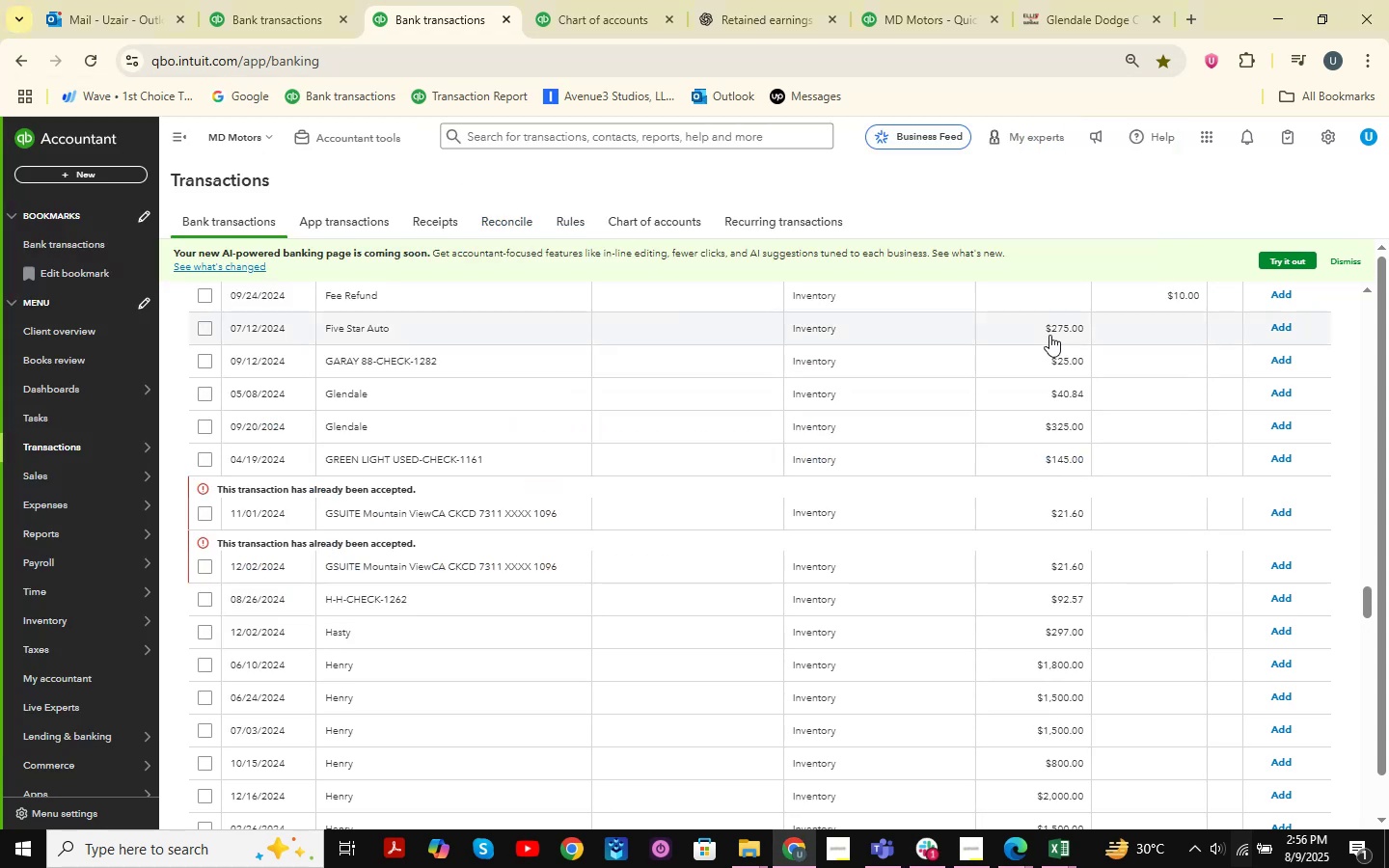 
scroll: coordinate [826, 453], scroll_direction: up, amount: 18.0
 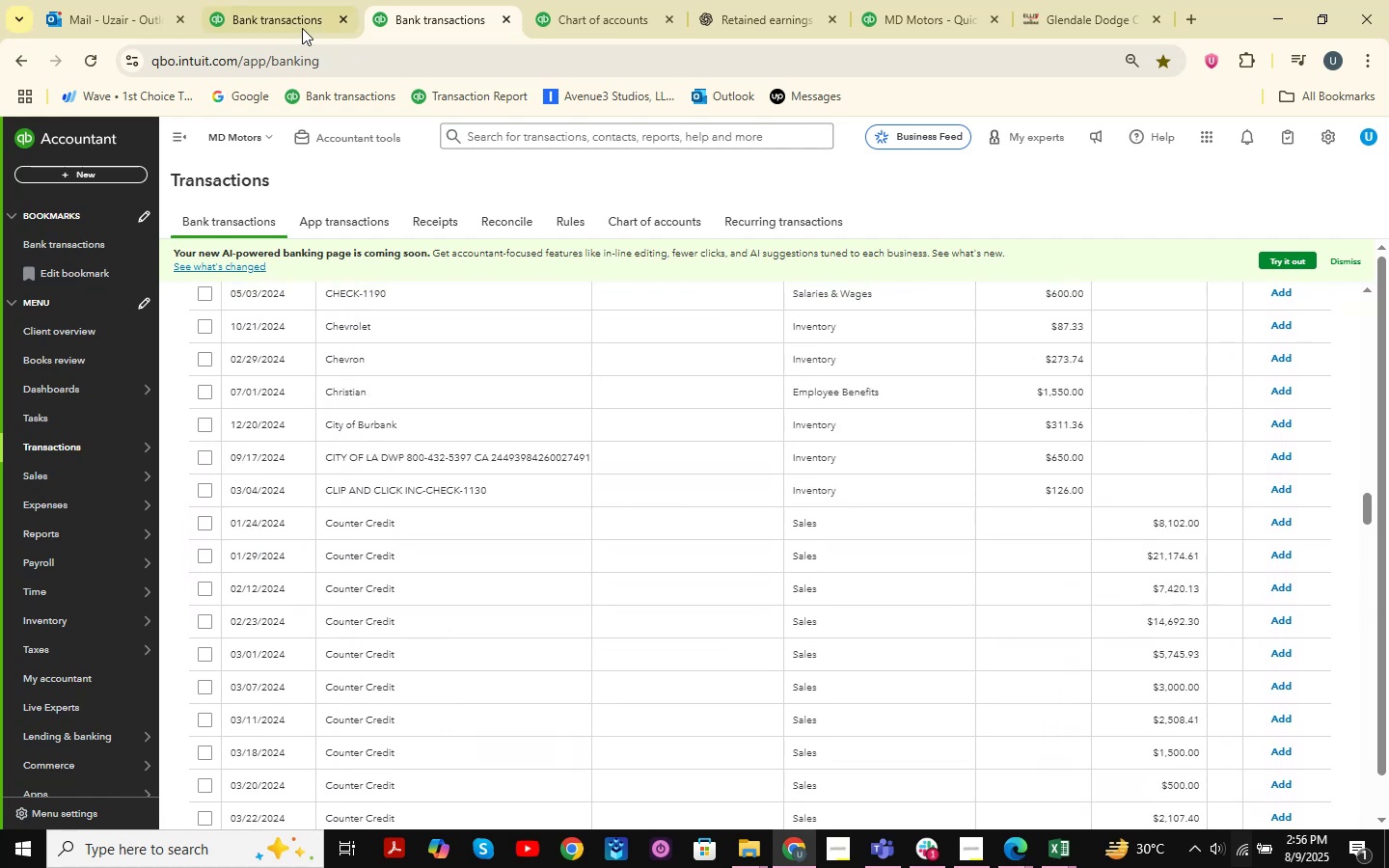 
left_click([296, 8])
 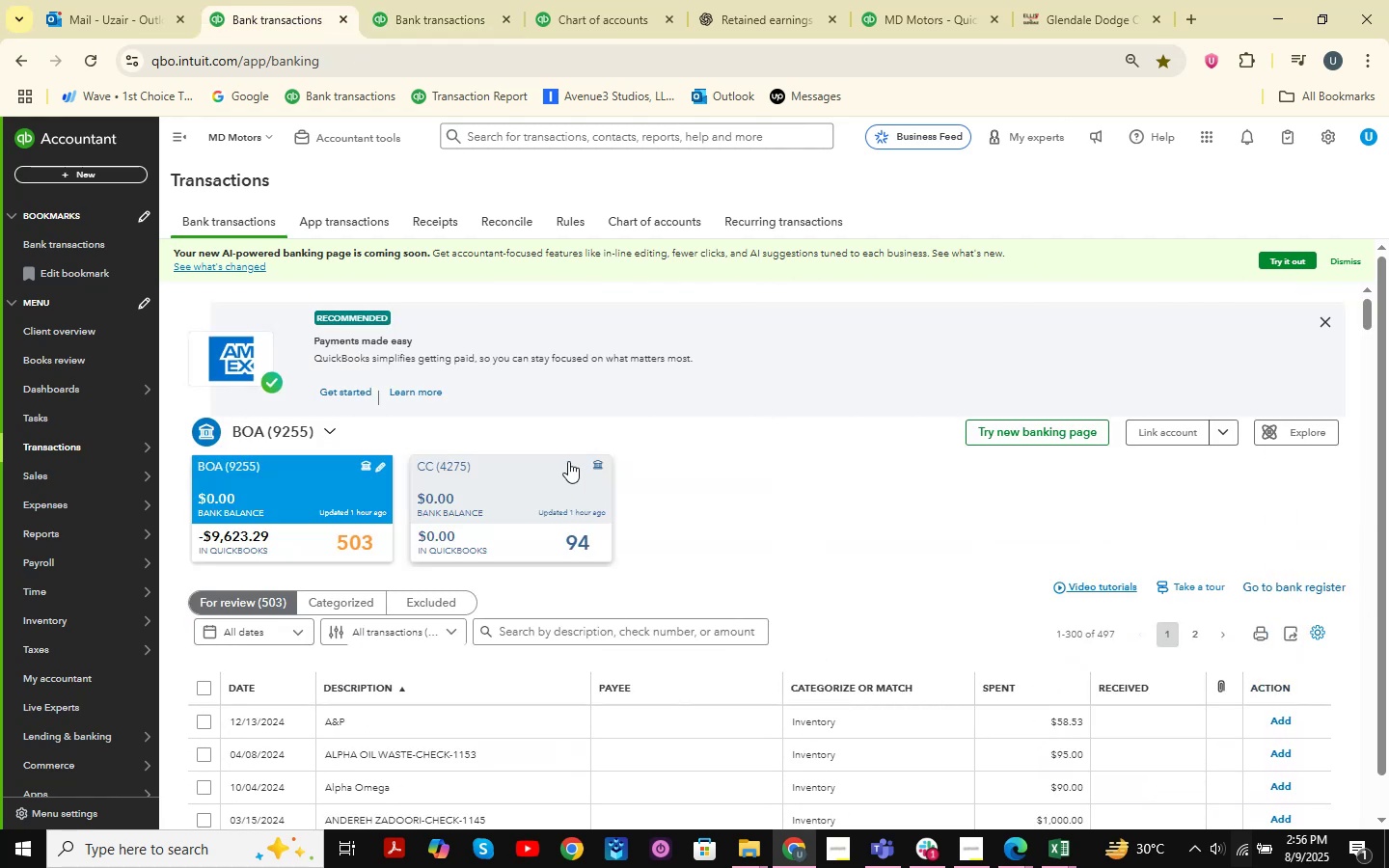 
scroll: coordinate [727, 406], scroll_direction: down, amount: 84.0
 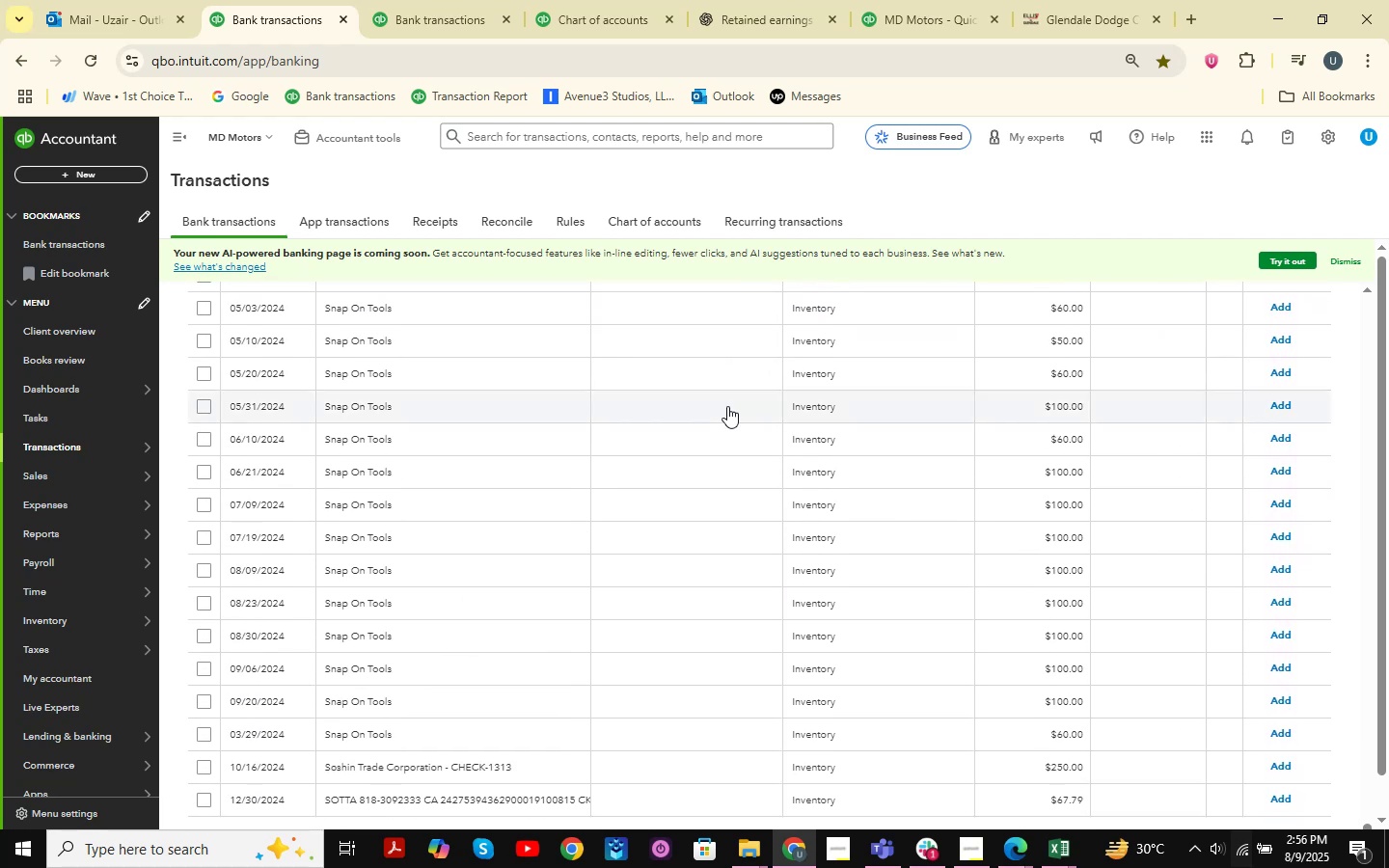 
scroll: coordinate [669, 448], scroll_direction: up, amount: 5.0
 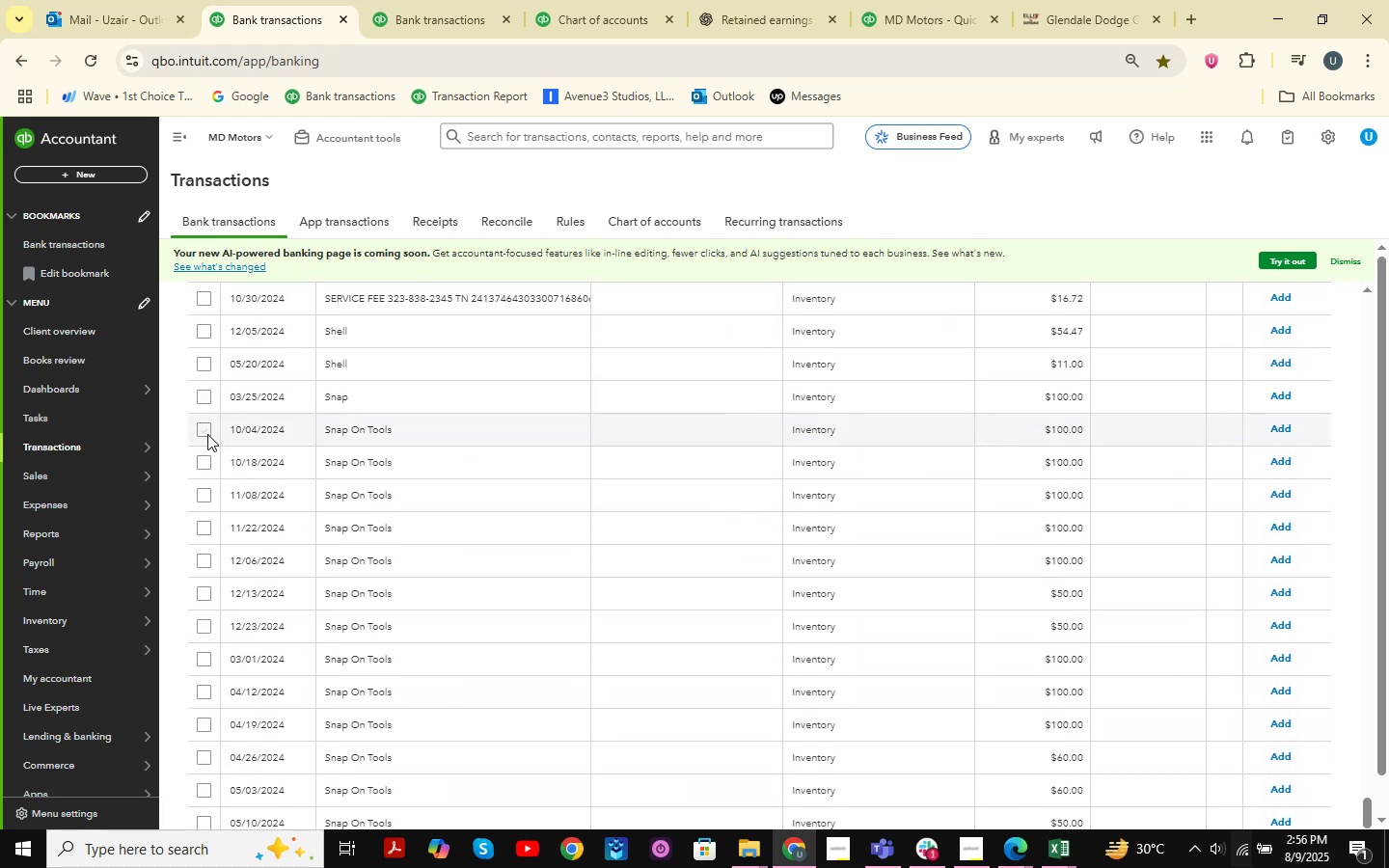 
mouse_move([446, 437])
 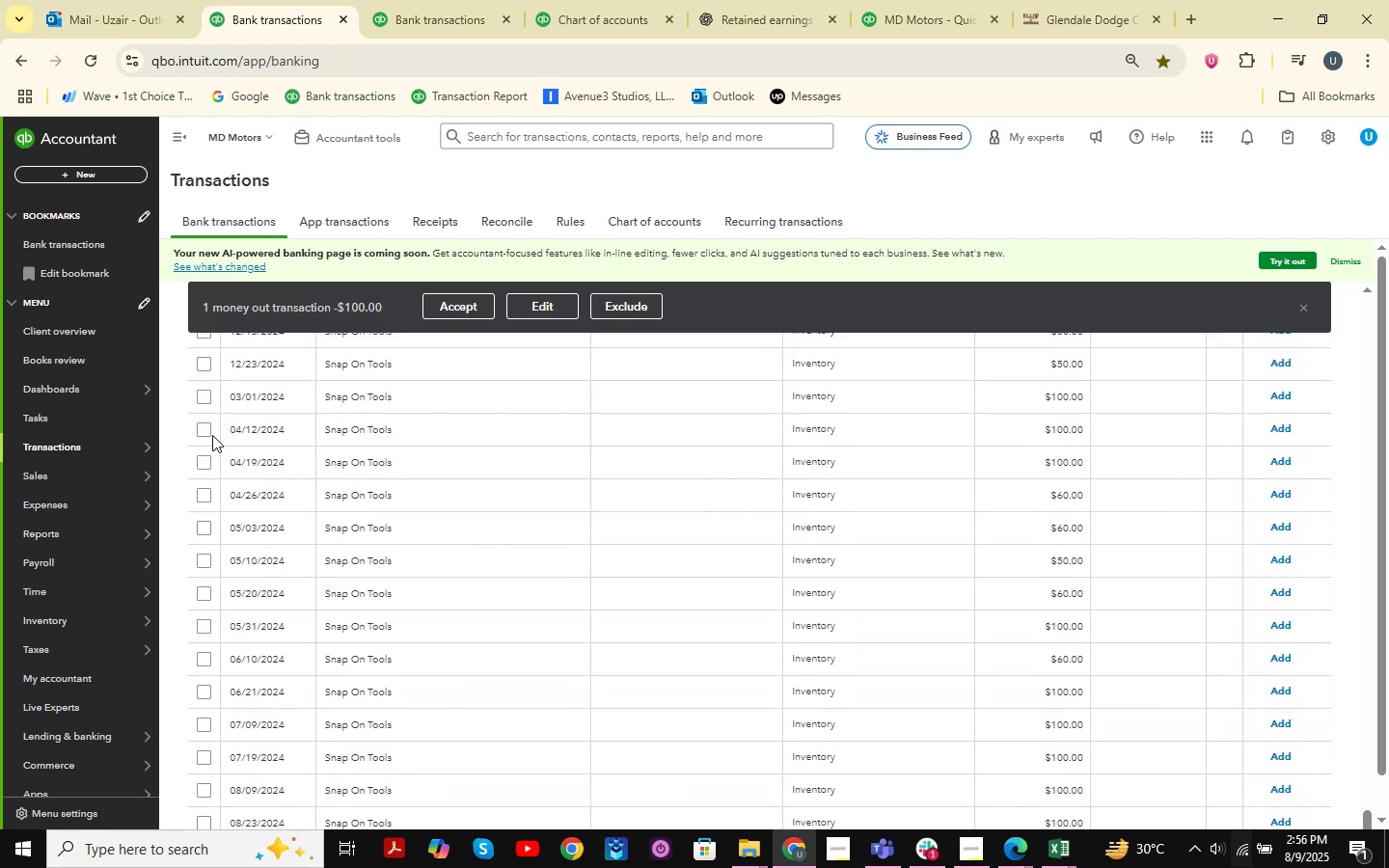 
left_click([203, 429])
 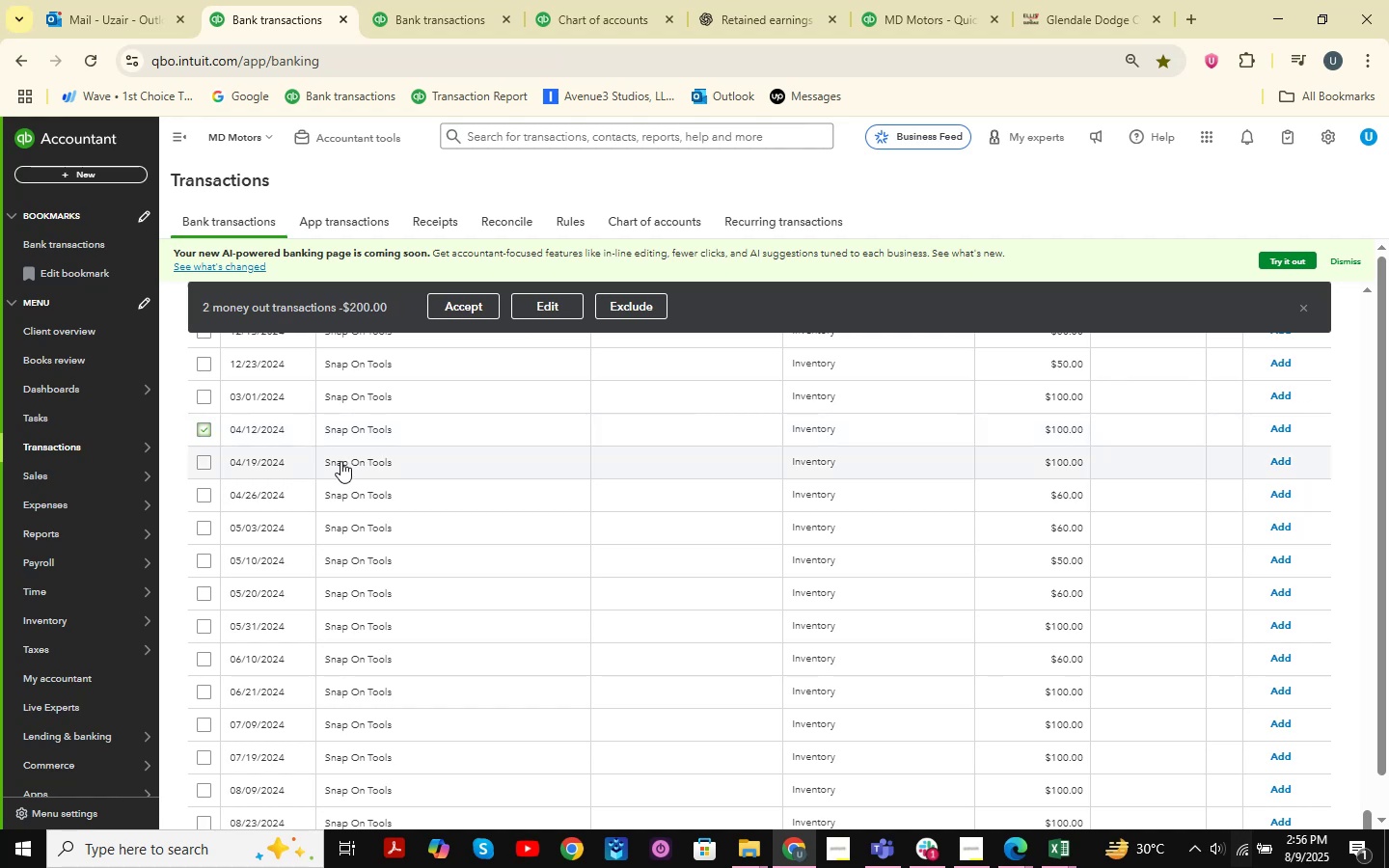 
scroll: coordinate [301, 456], scroll_direction: up, amount: 4.0
 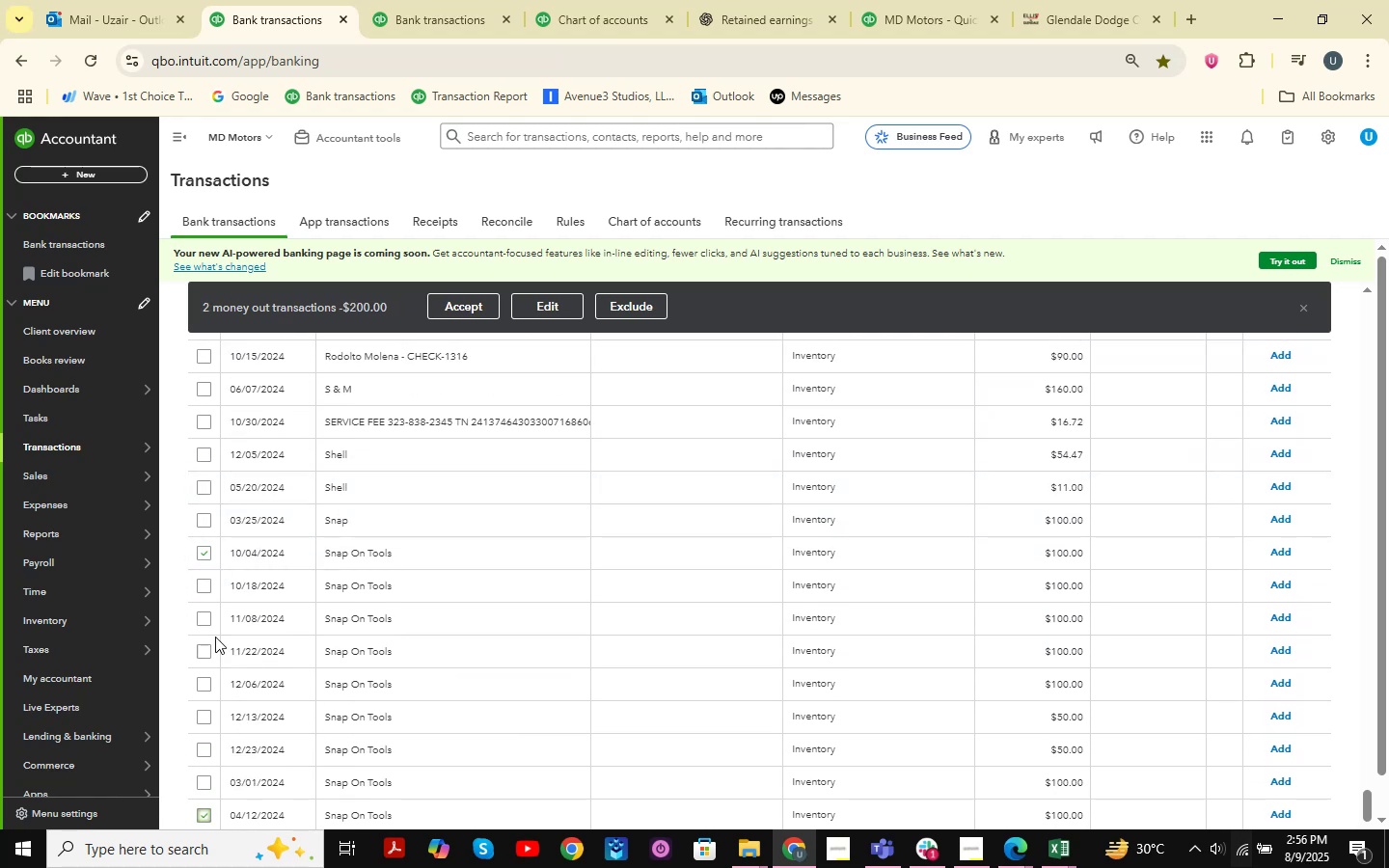 
scroll: coordinate [208, 708], scroll_direction: down, amount: 1.0
 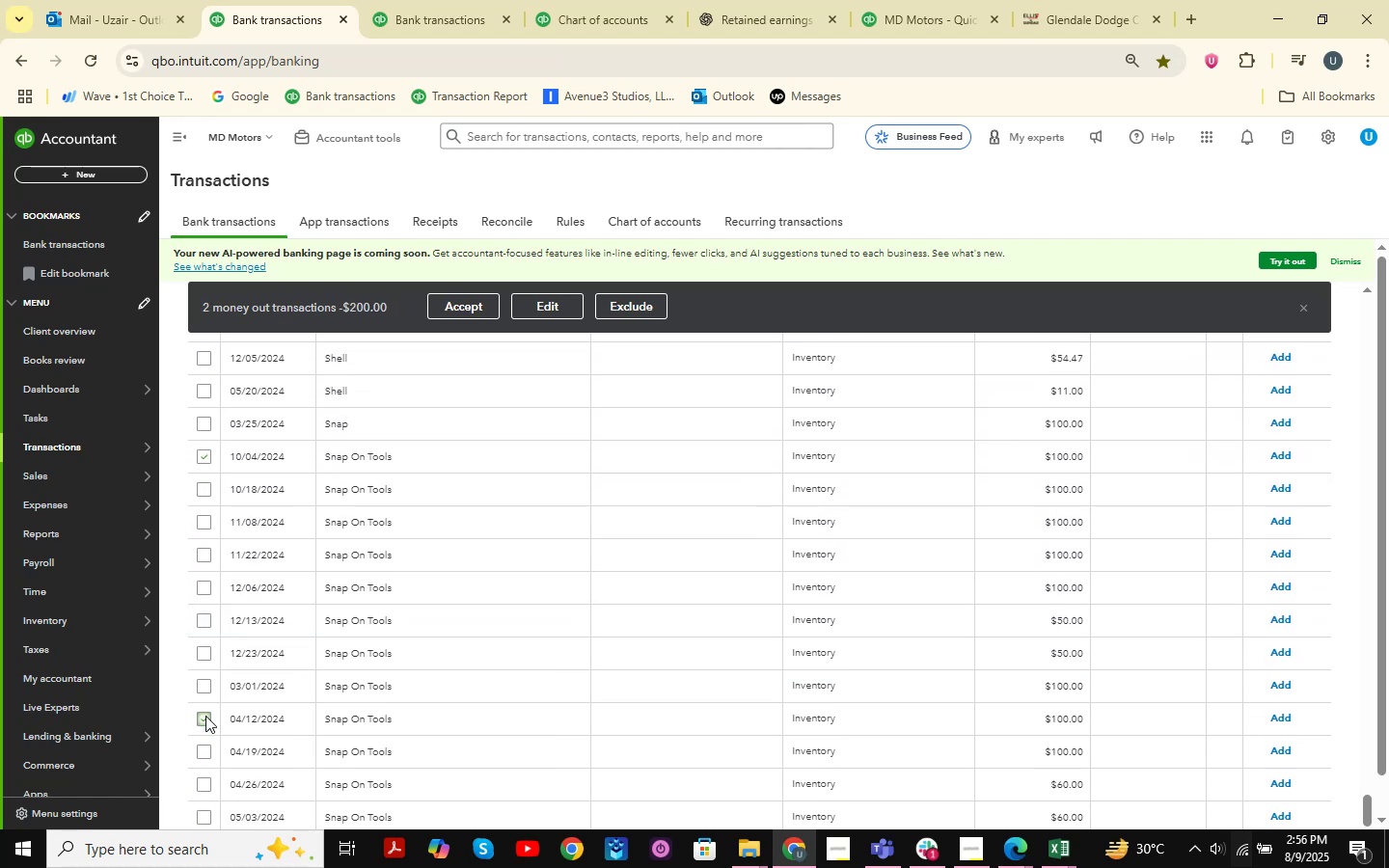 
left_click([204, 719])
 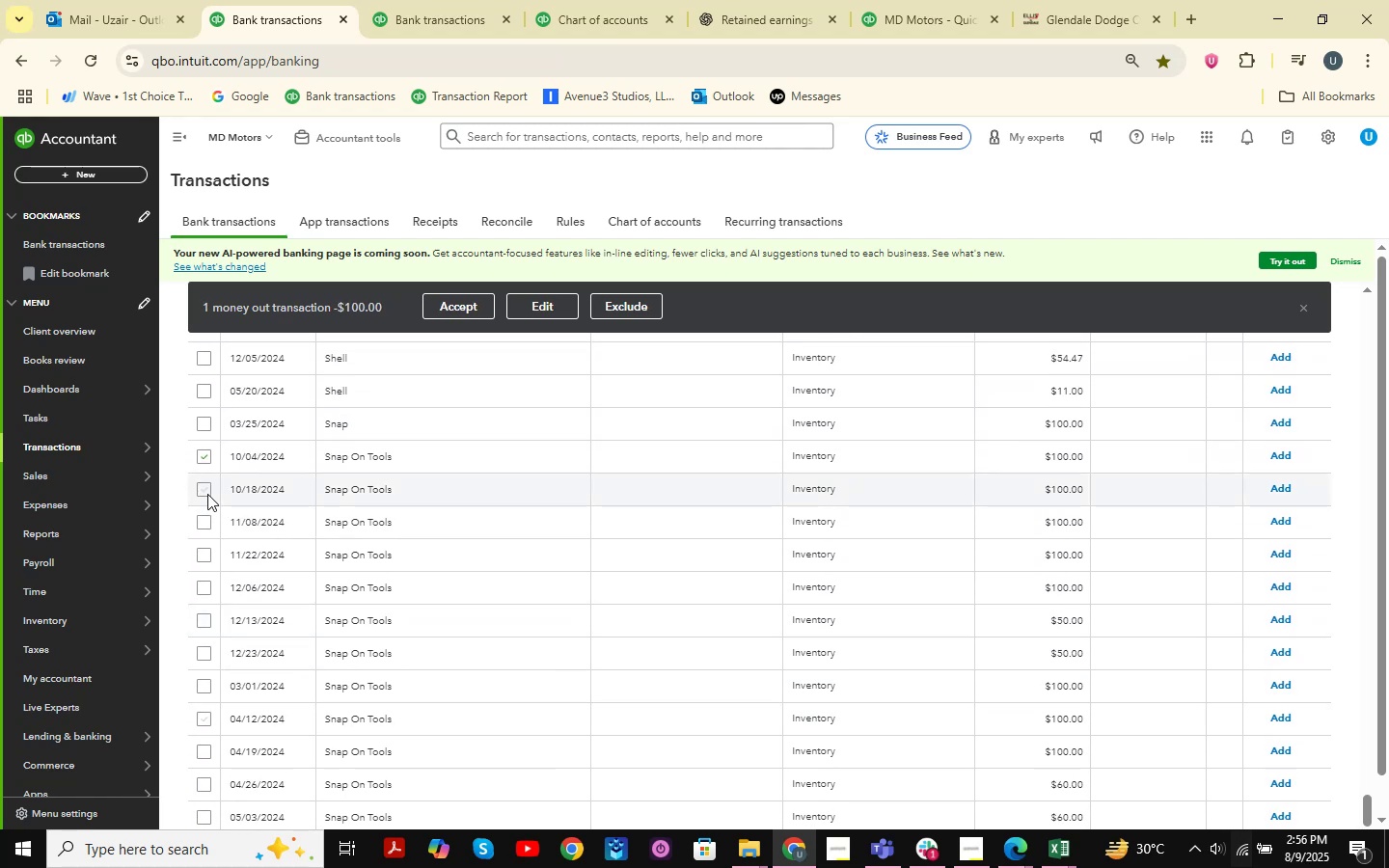 
scroll: coordinate [236, 612], scroll_direction: down, amount: 4.0
 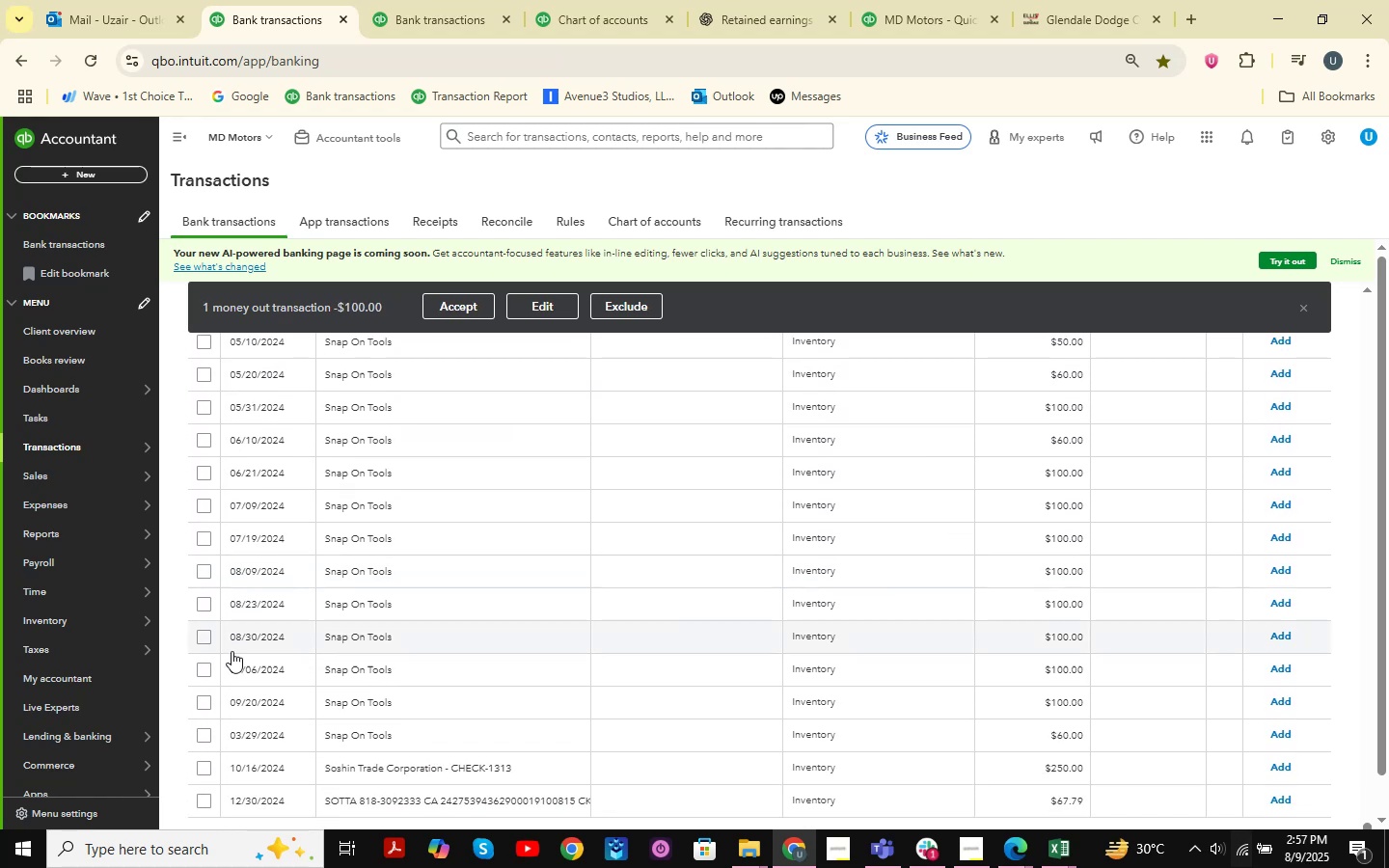 
hold_key(key=ShiftLeft, duration=1.46)
 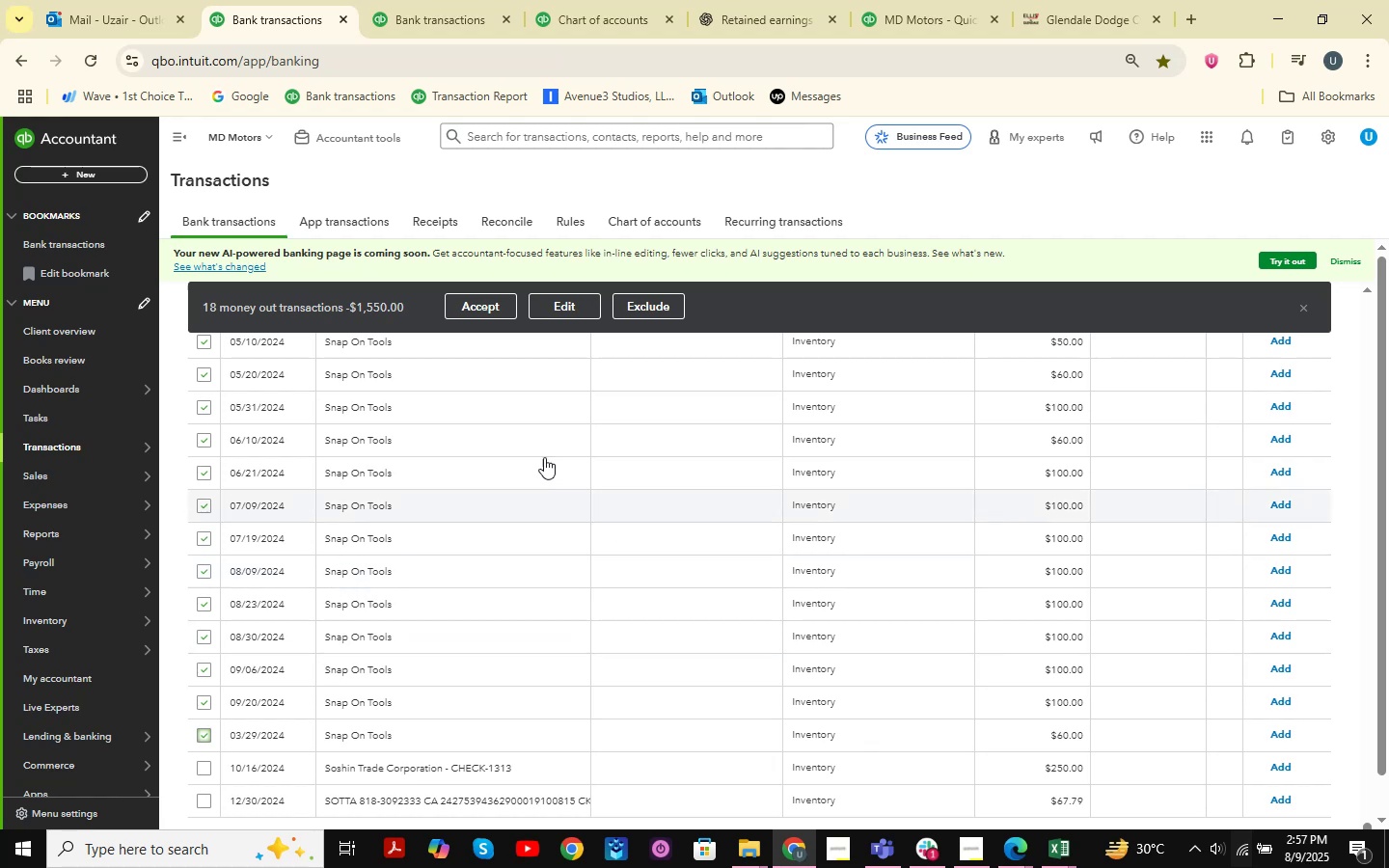 
left_click([569, 308])
 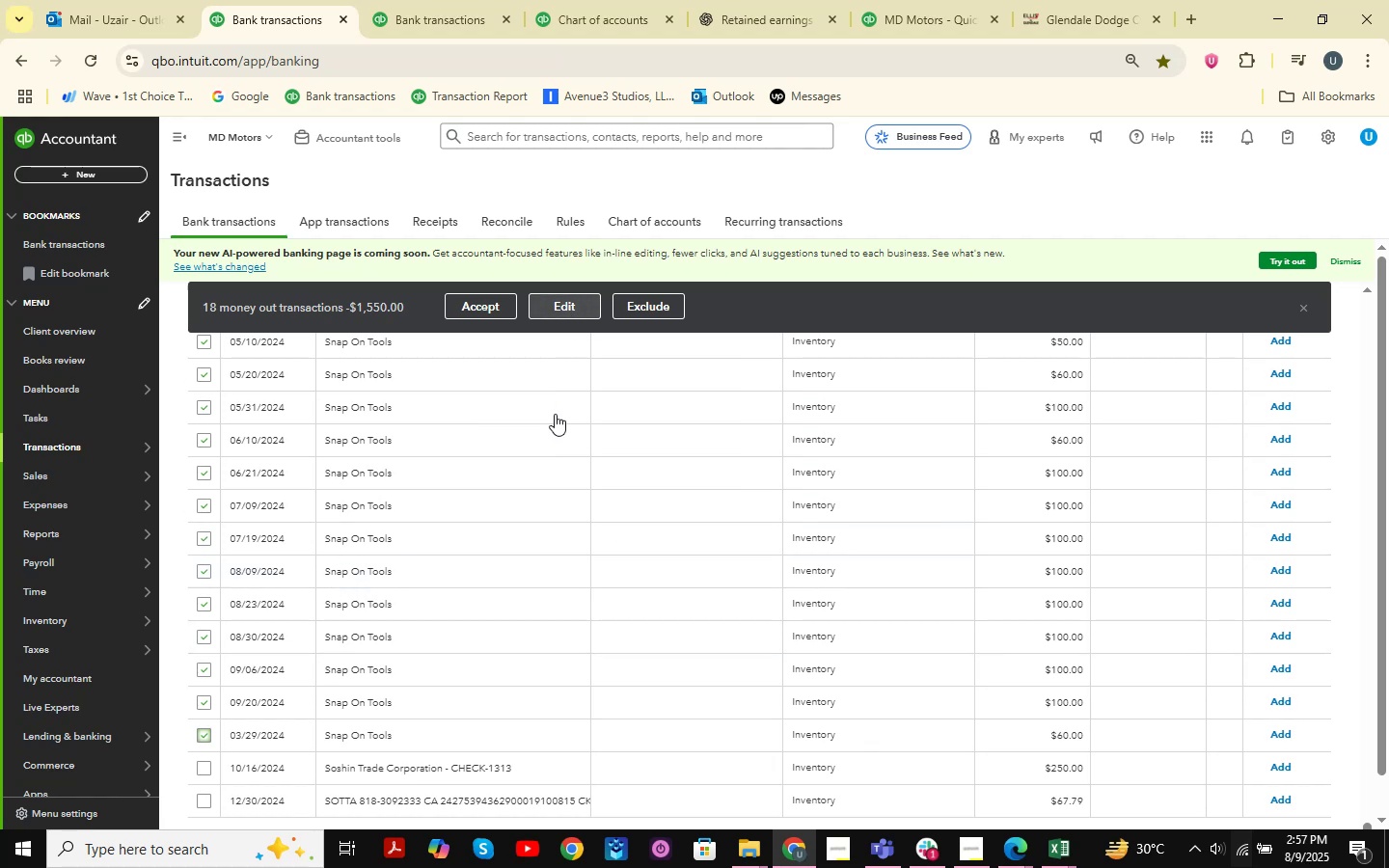 
mouse_move([527, 420])
 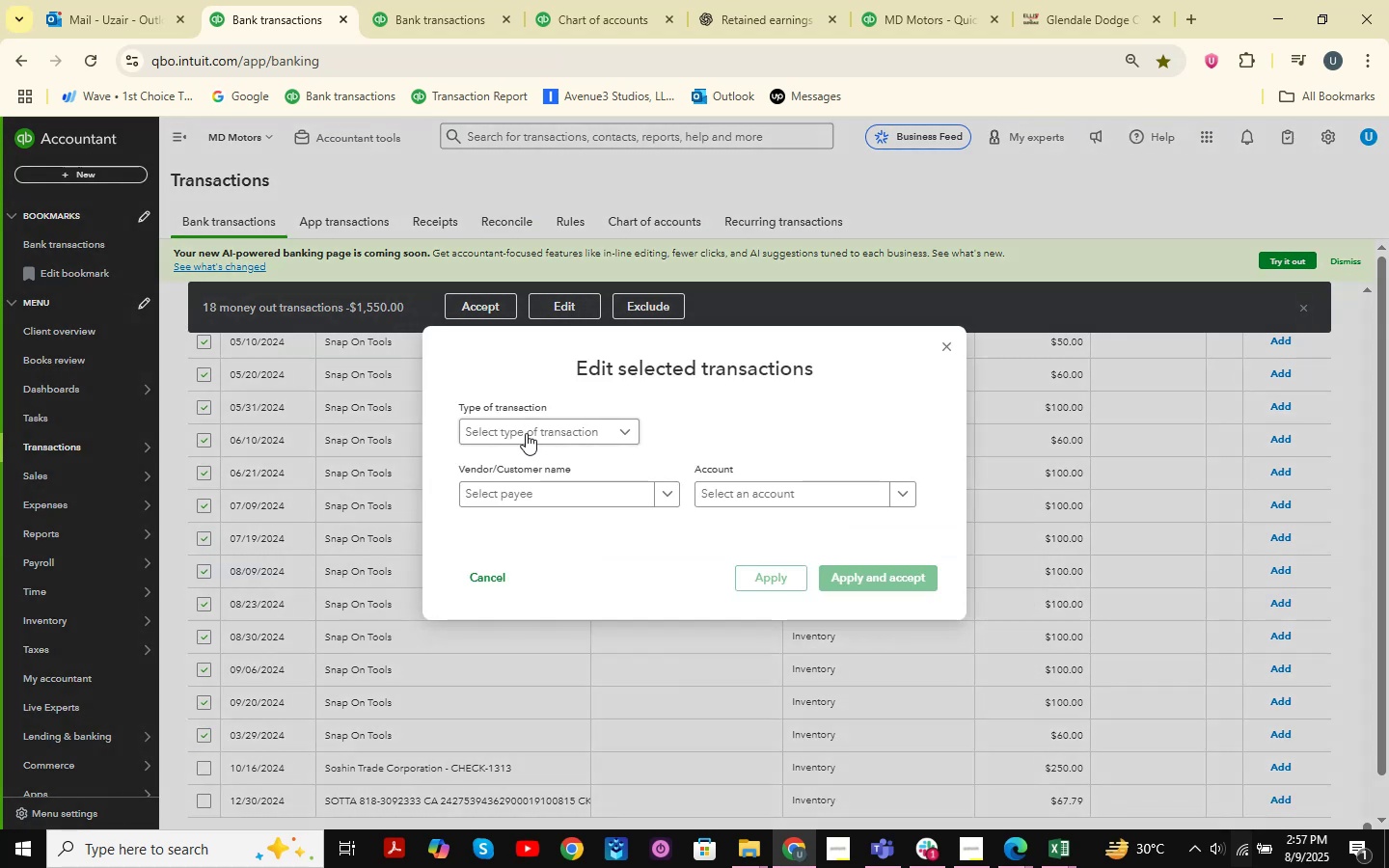 
left_click([526, 434])
 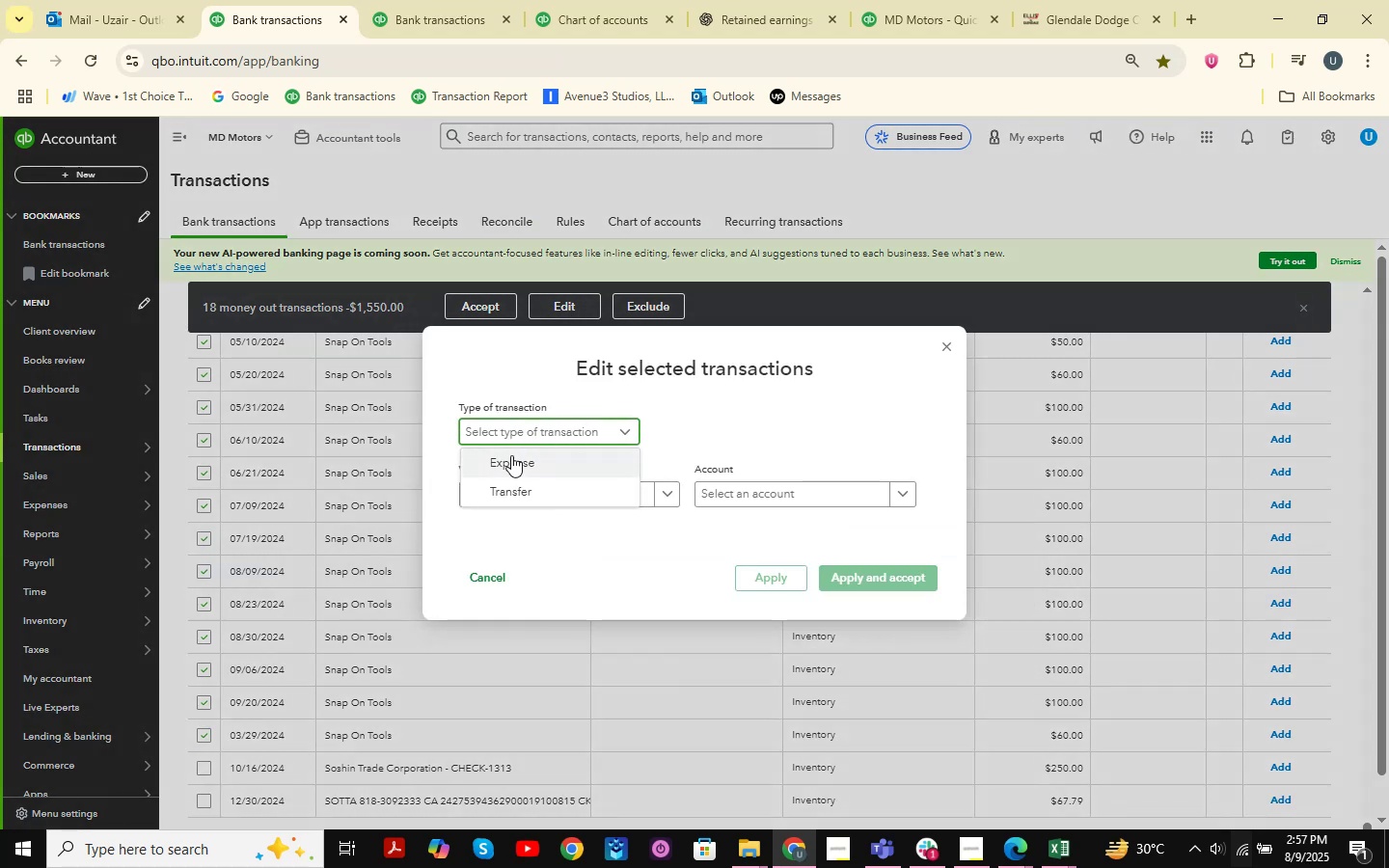 
left_click([511, 455])
 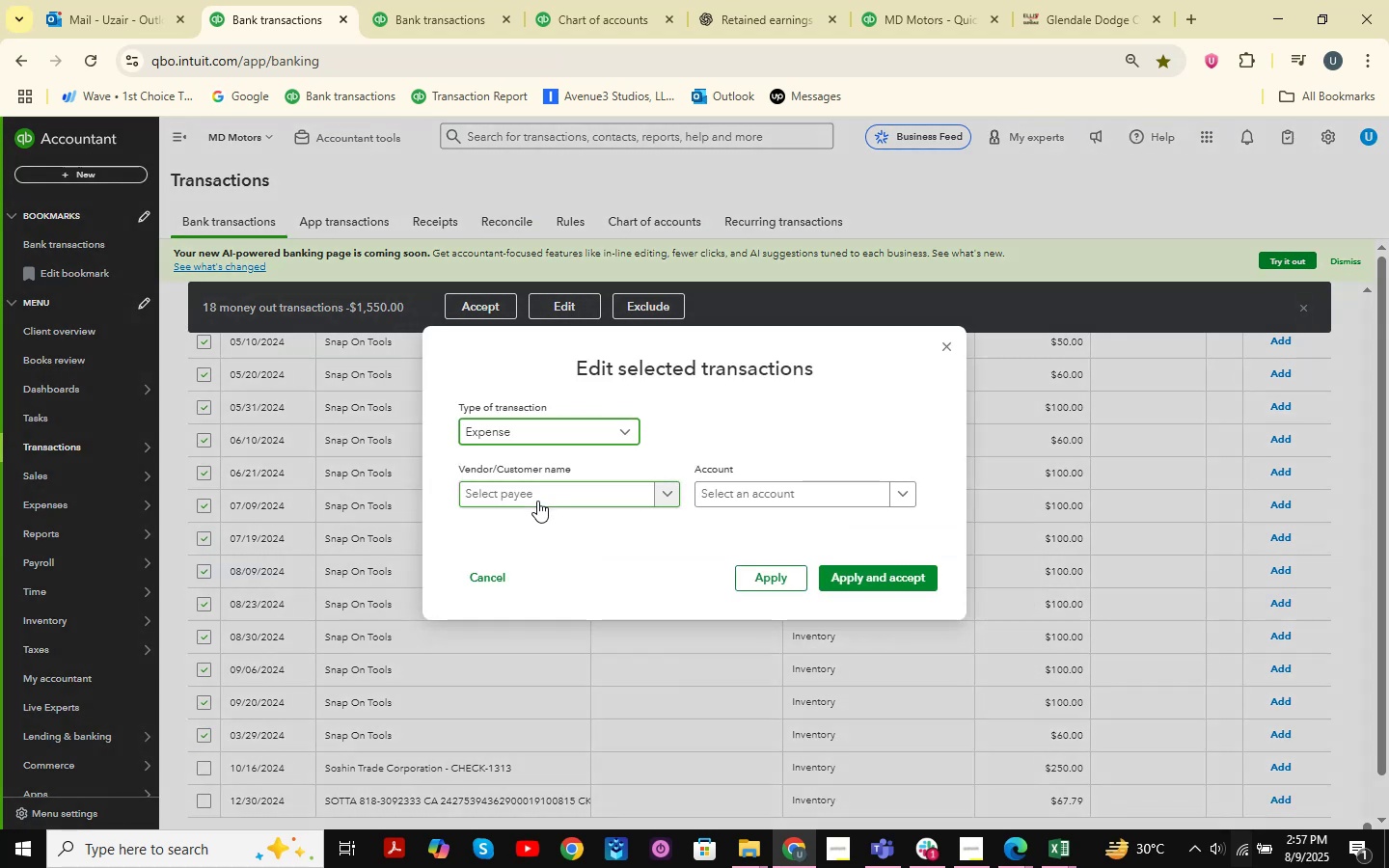 
left_click([537, 495])
 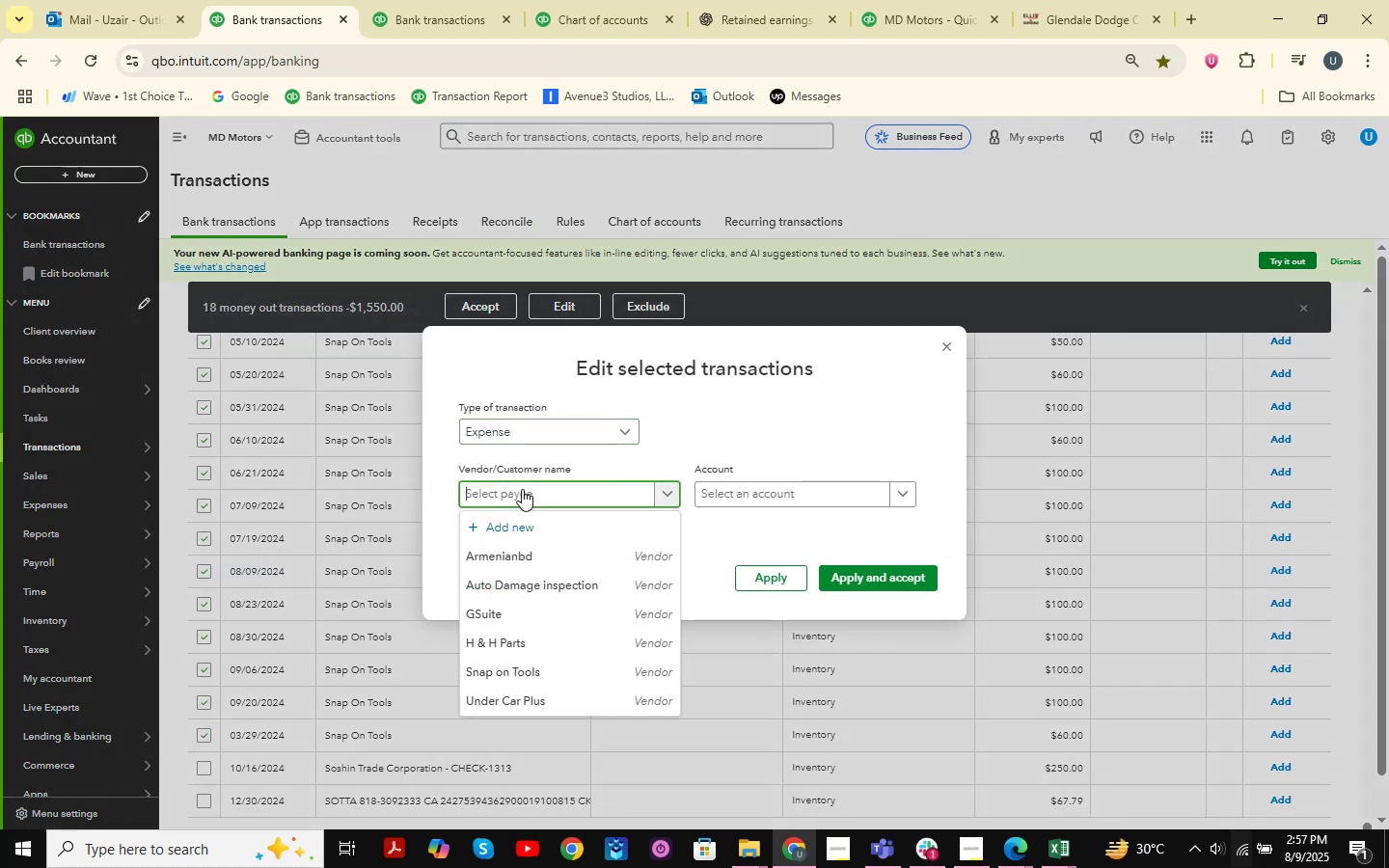 
type(snap )
 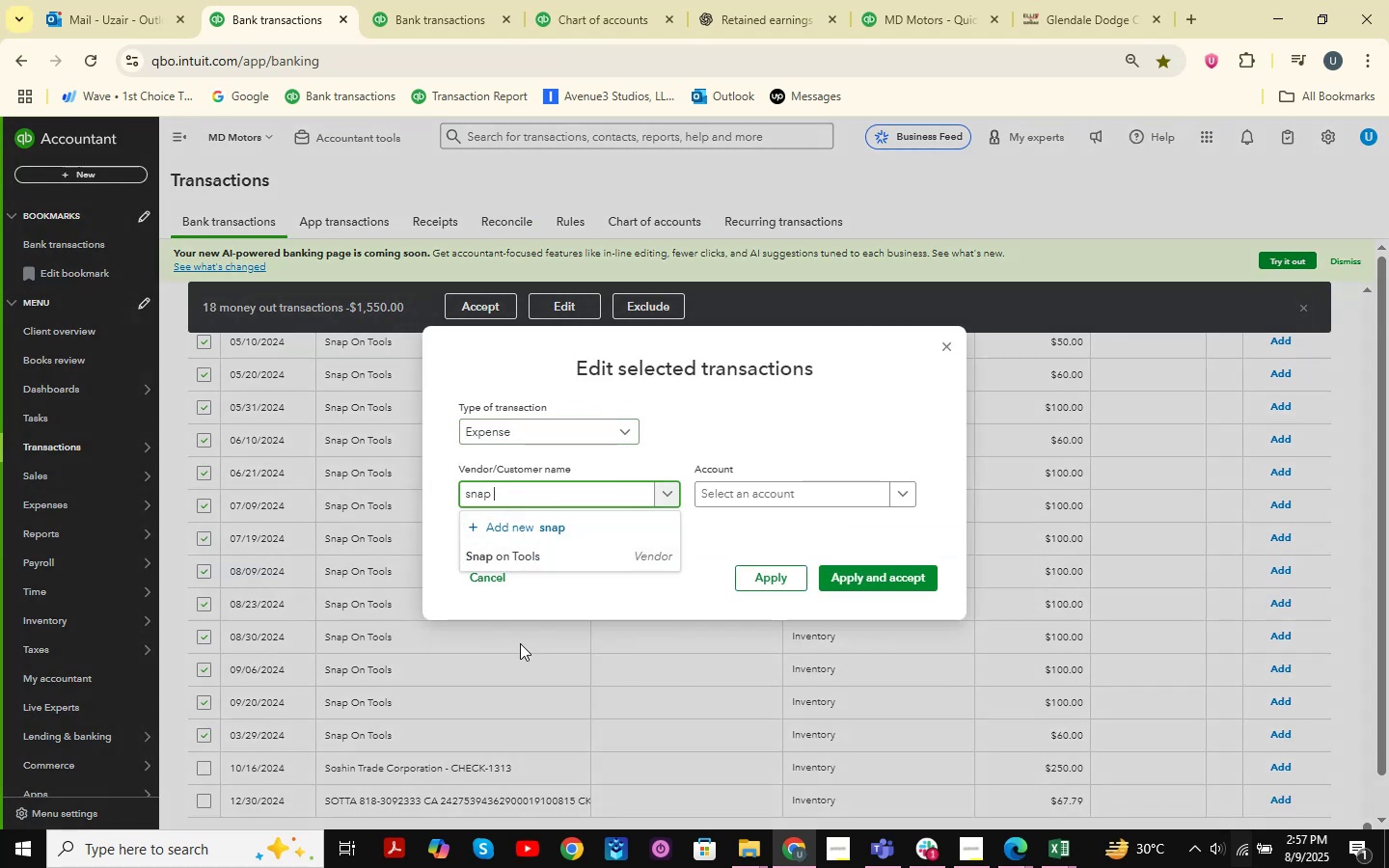 
left_click([527, 558])
 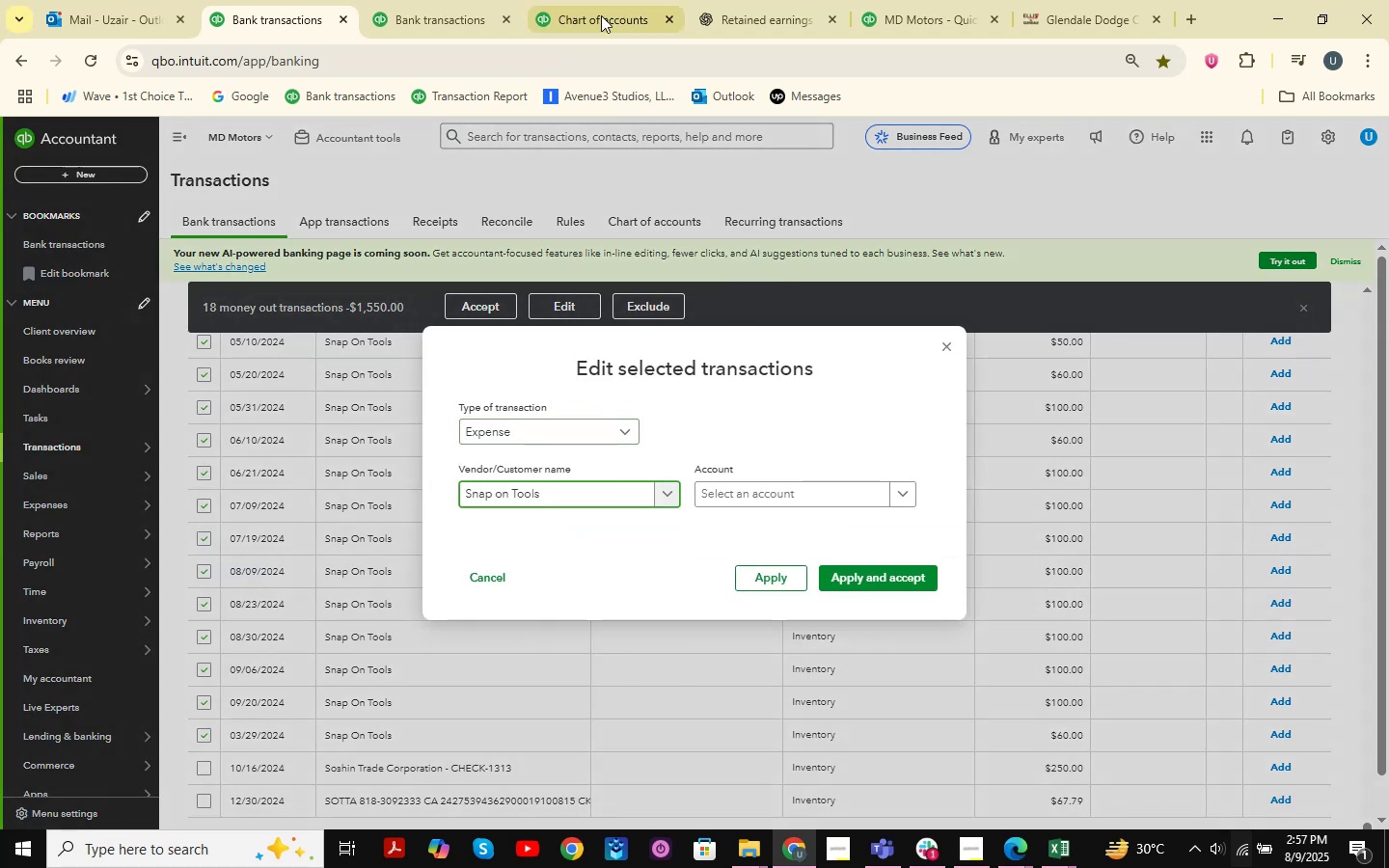 
left_click([428, 23])
 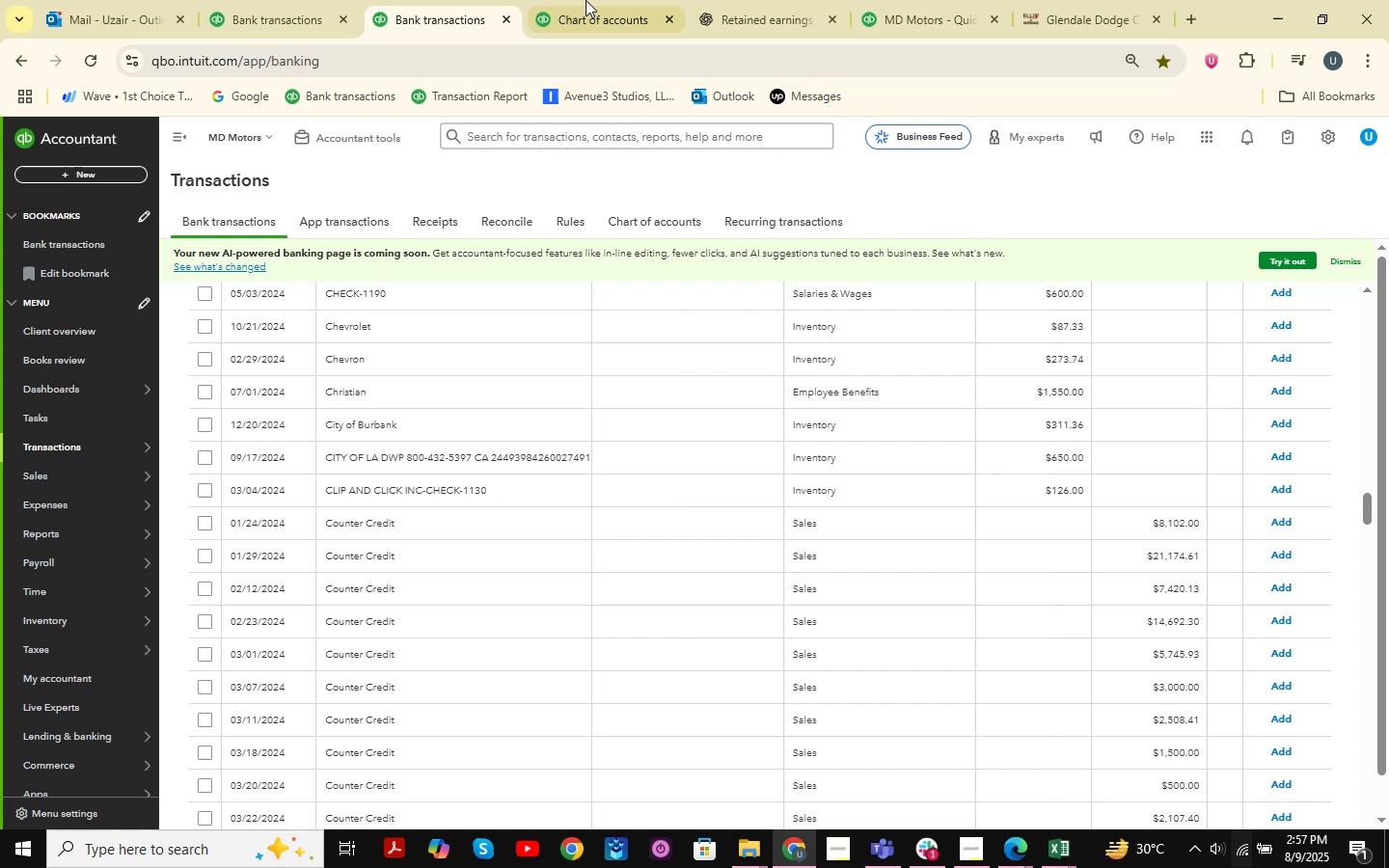 
left_click([584, 0])
 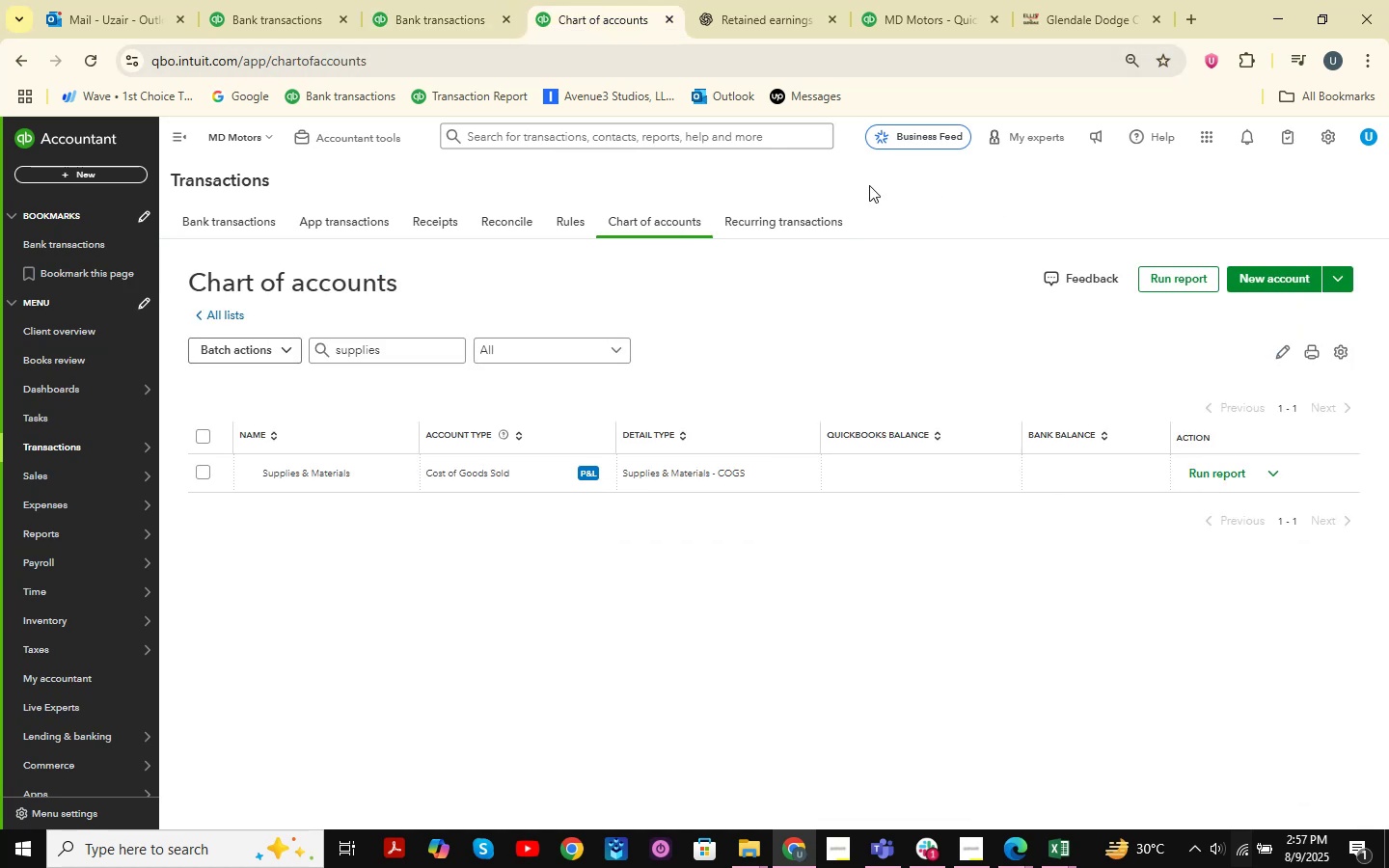 
left_click([694, 144])
 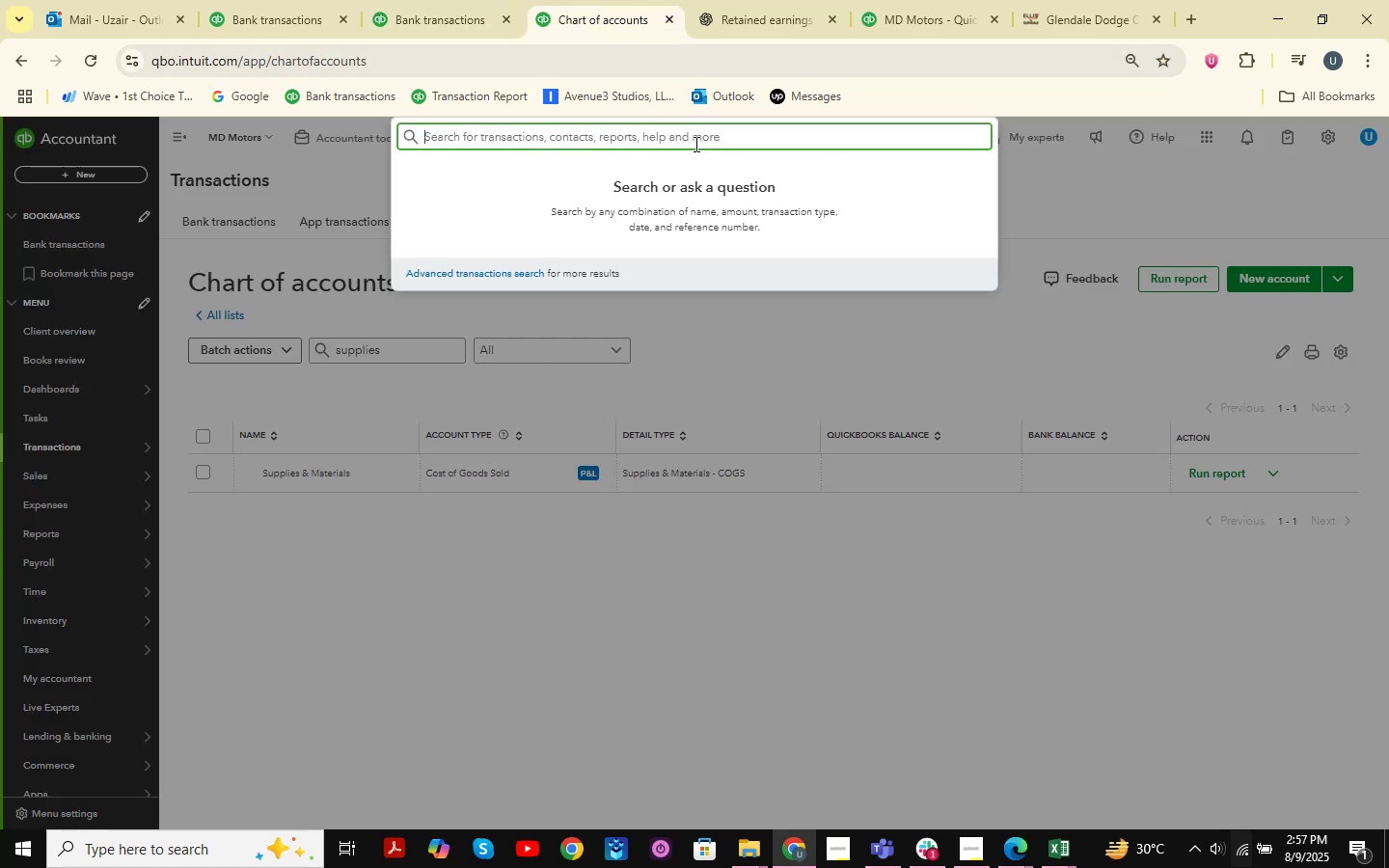 
type(snap )
 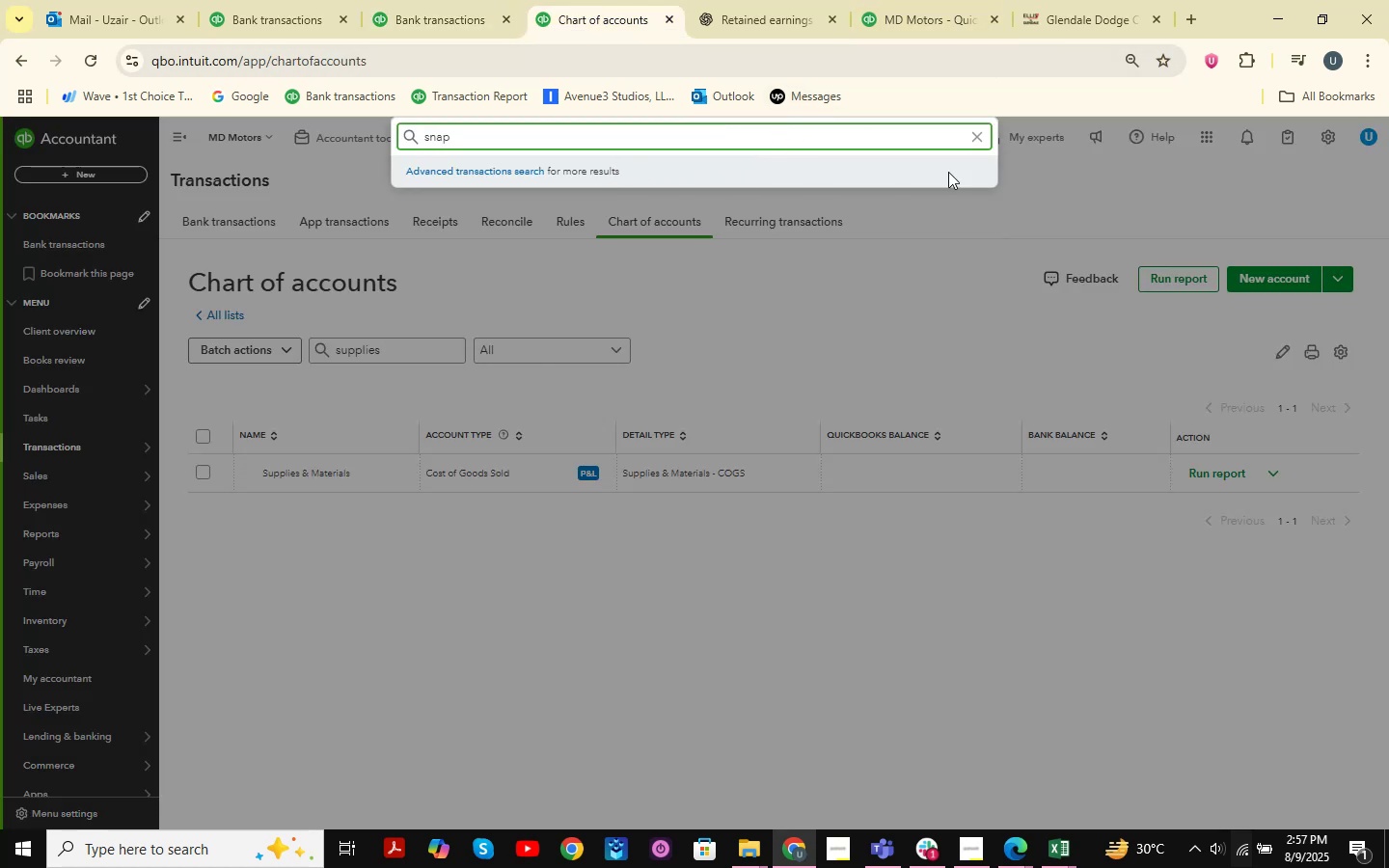 
wait(5.34)
 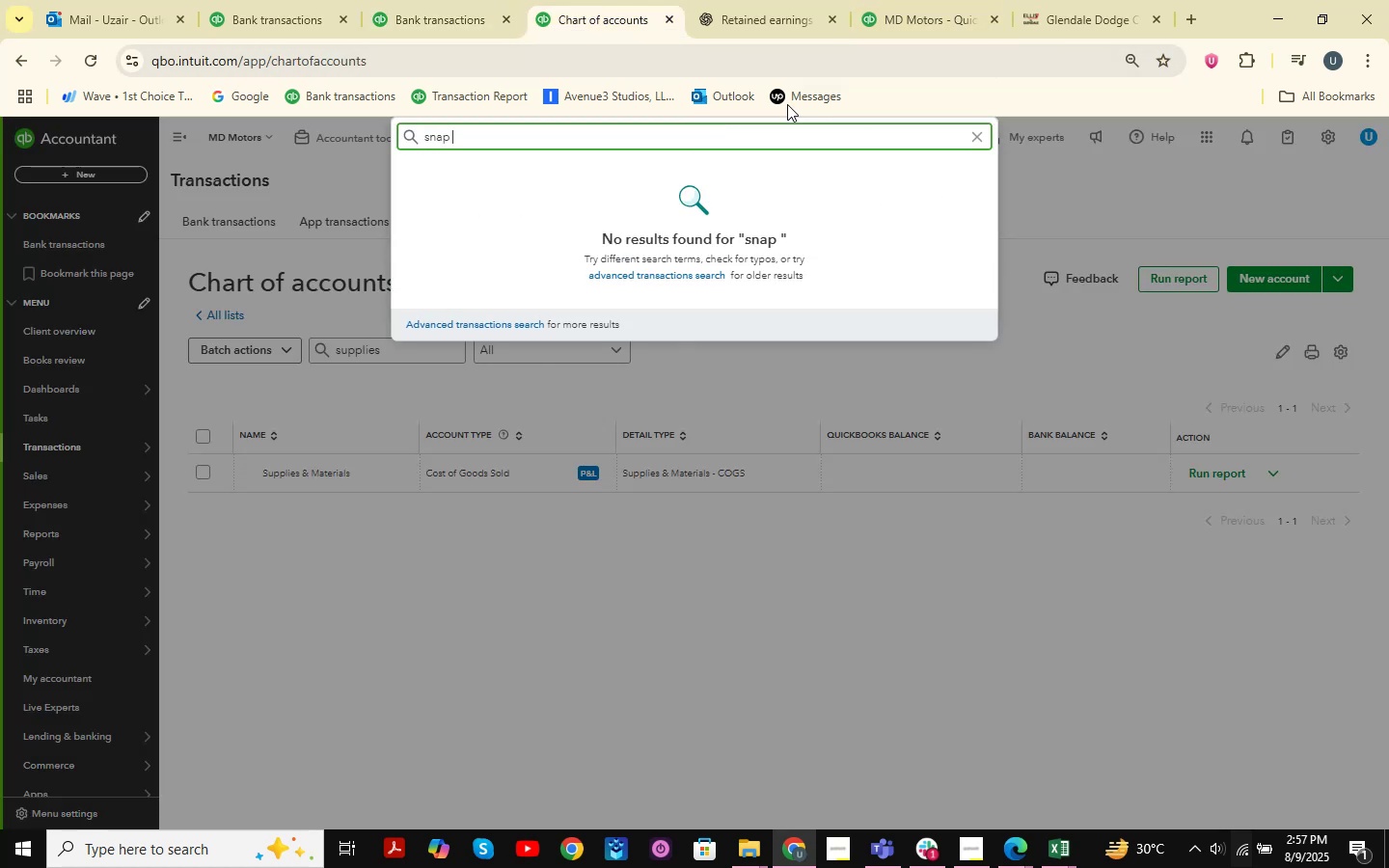 
left_click([533, 193])
 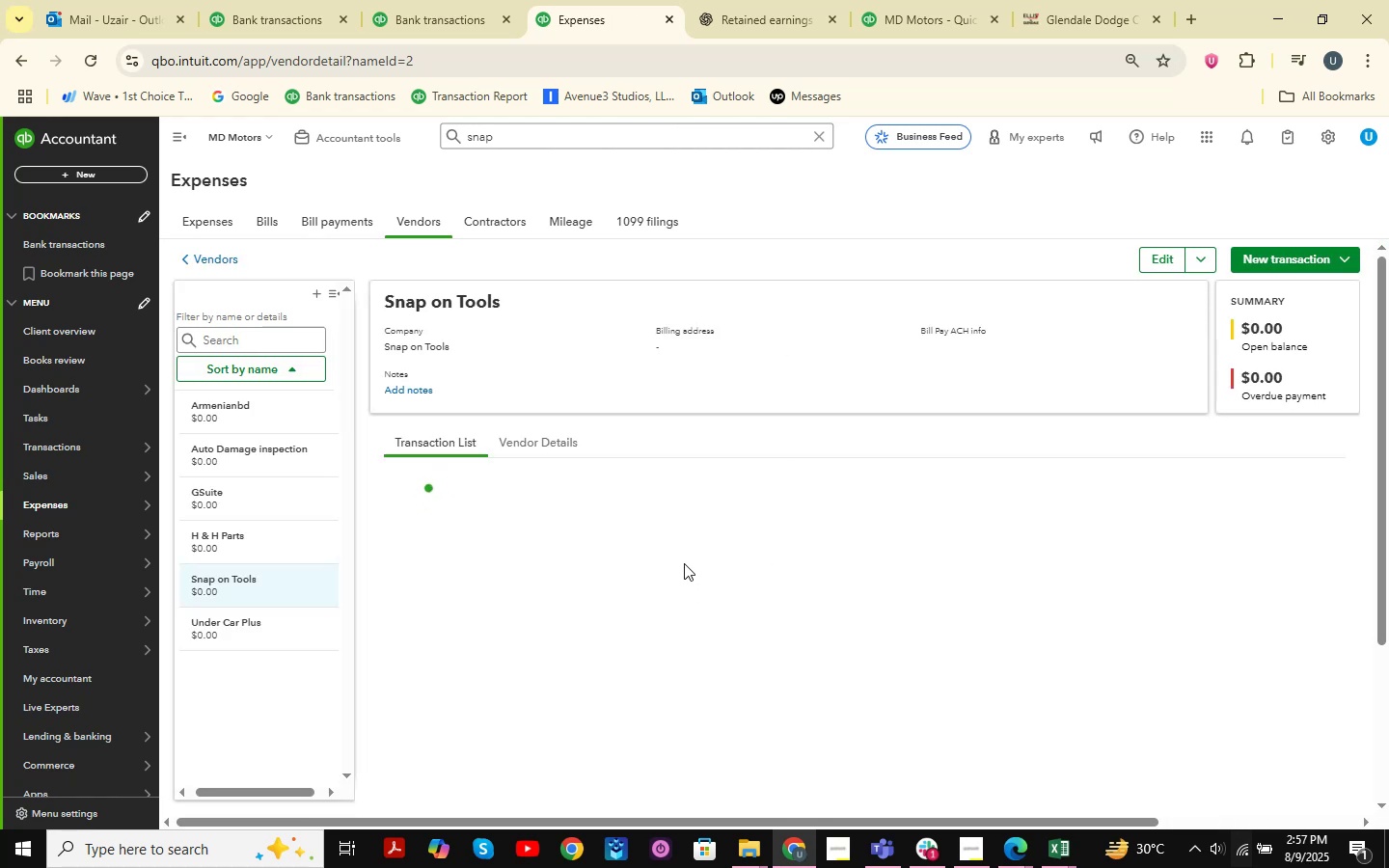 
wait(5.3)
 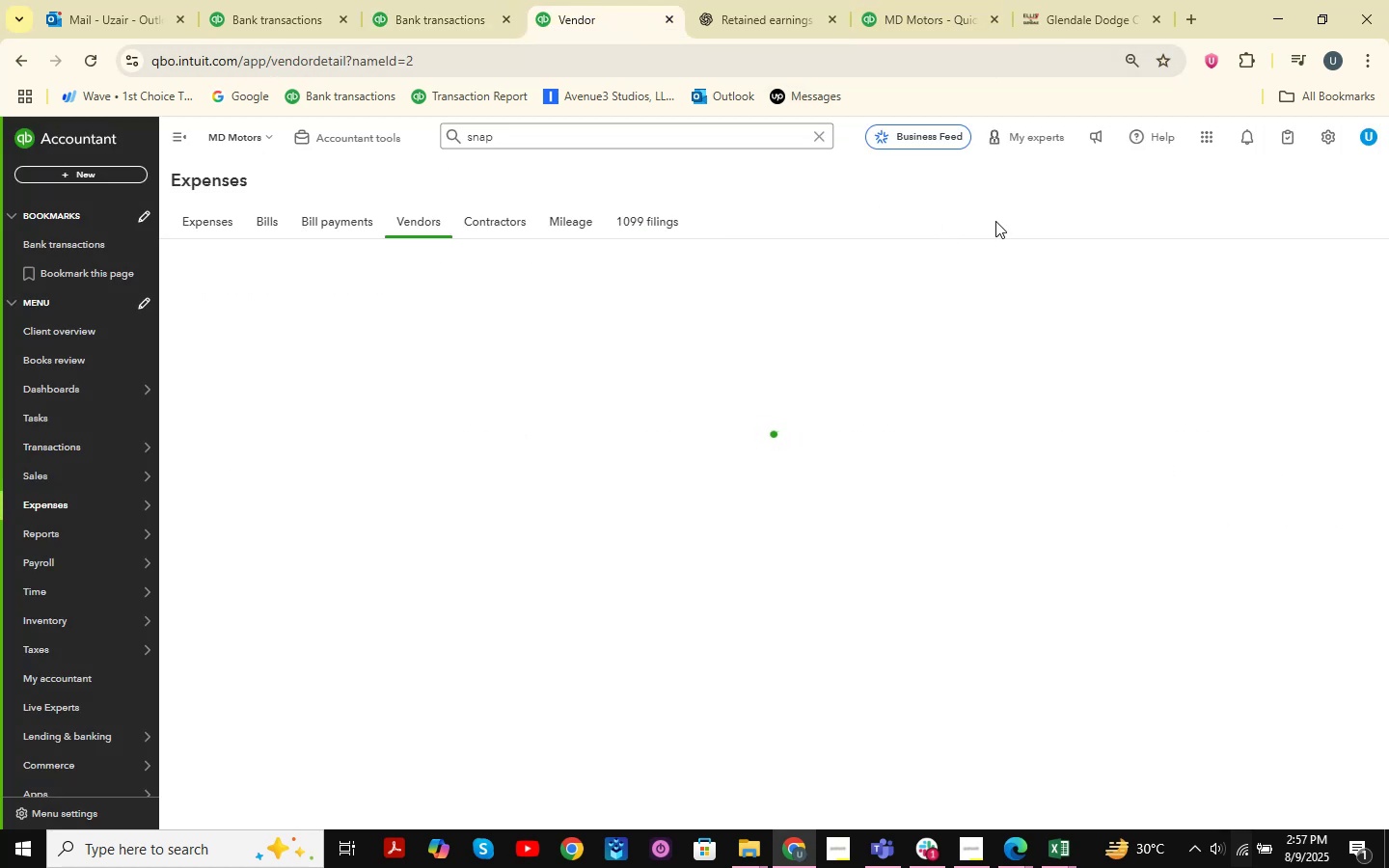 
scroll: coordinate [677, 556], scroll_direction: none, amount: 0.0
 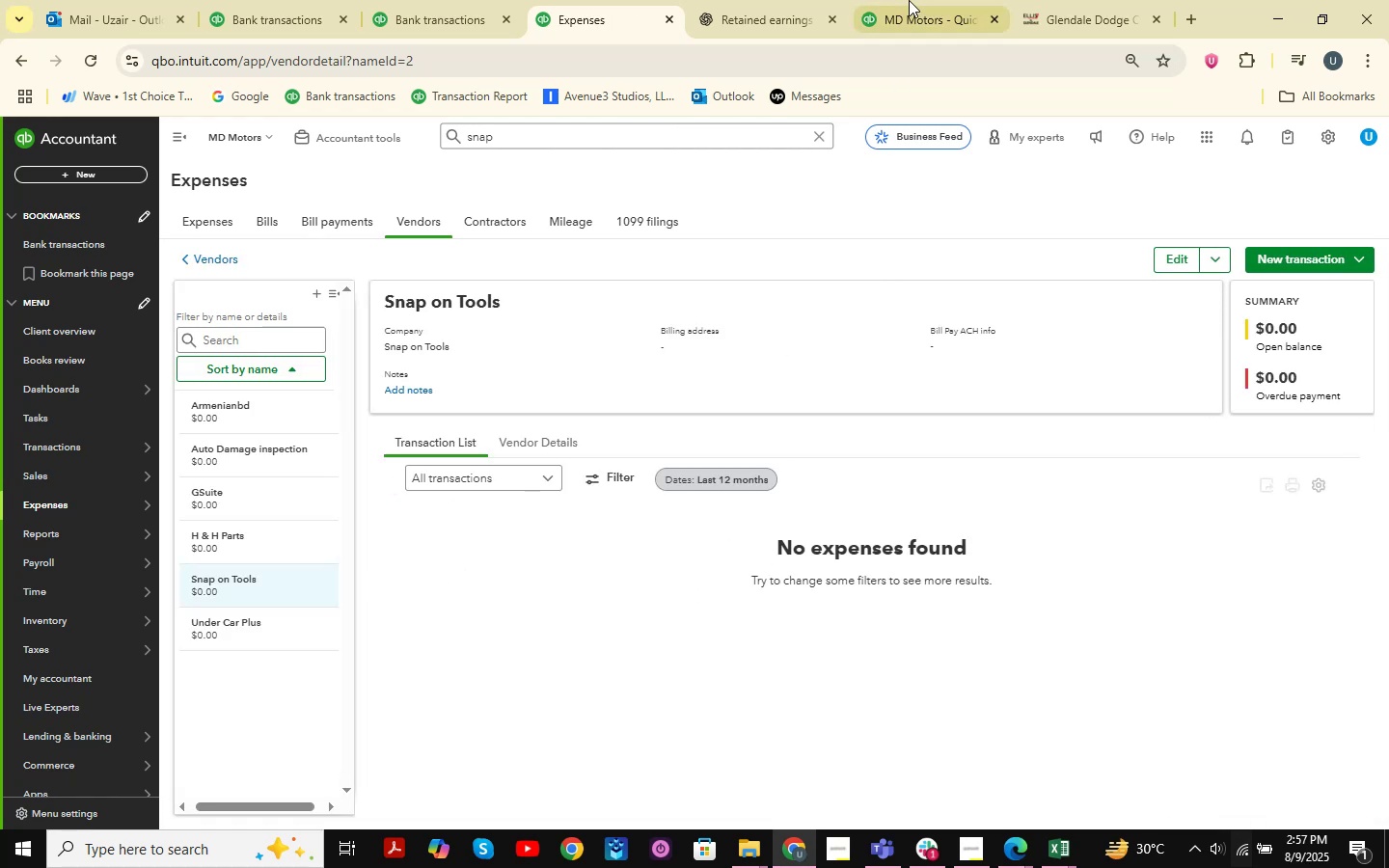 
left_click([910, 0])
 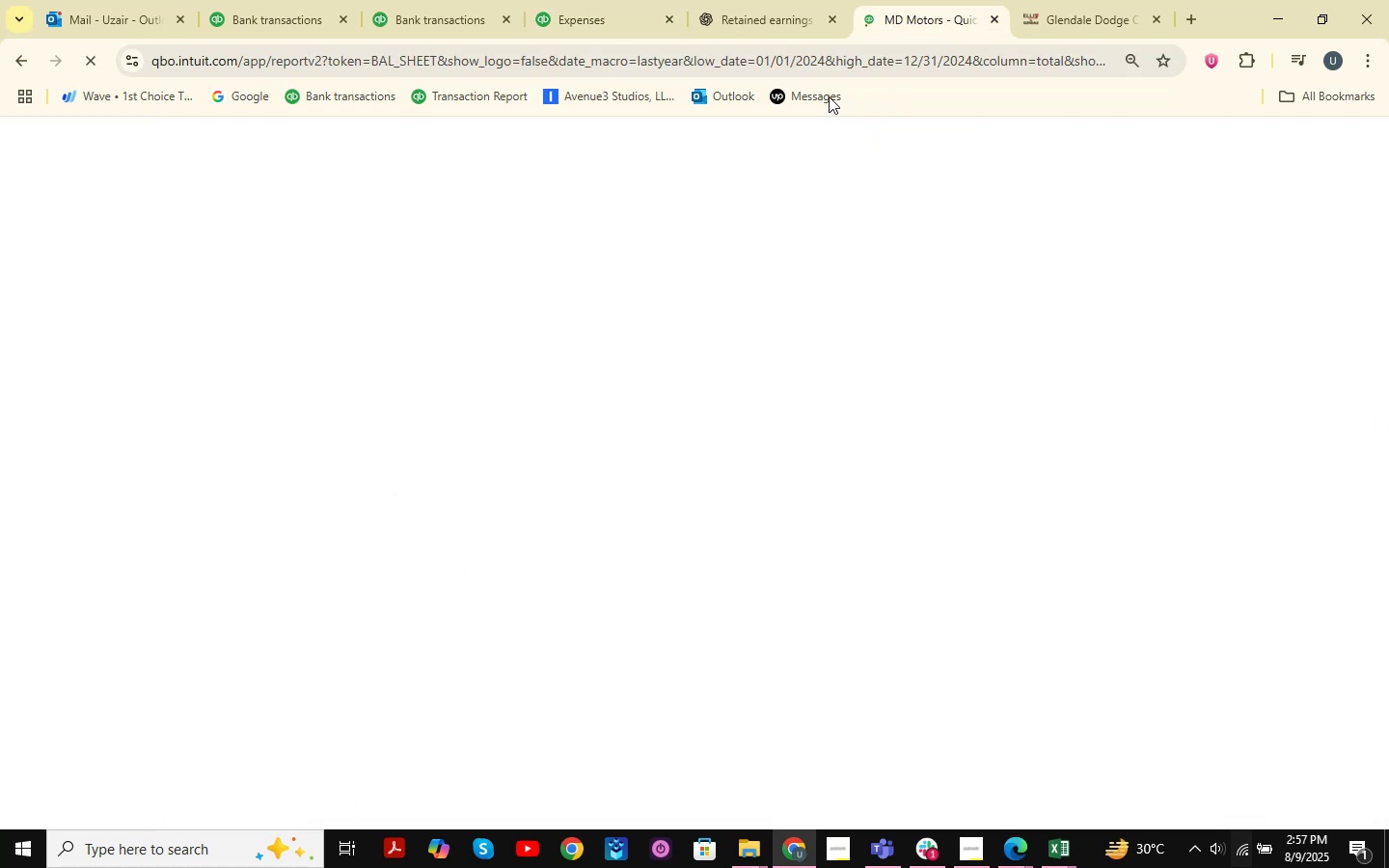 
left_click([792, 0])
 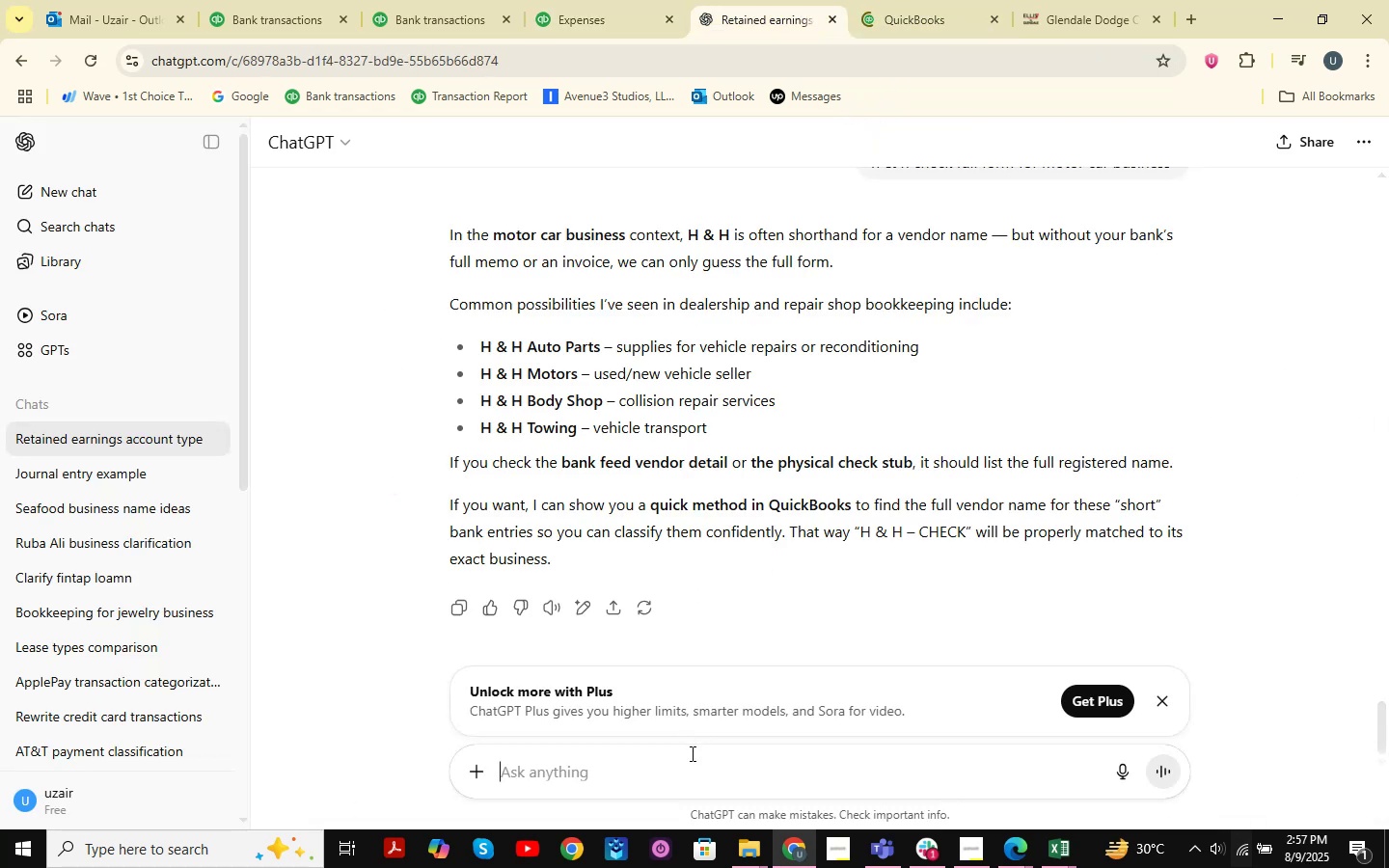 
type(snap on tools should be classified in )
key(Backspace)
type(/)
 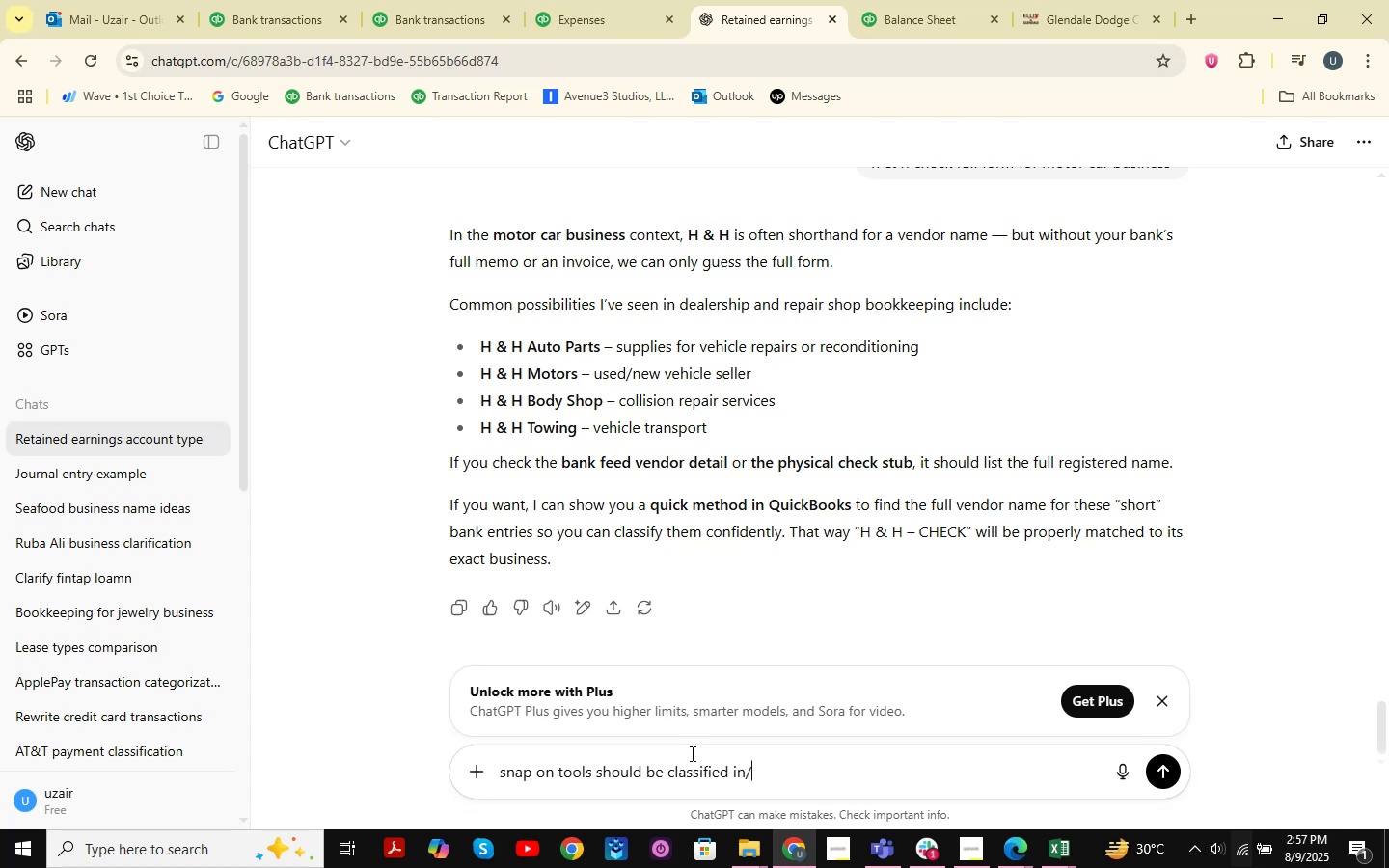 
key(Enter)
 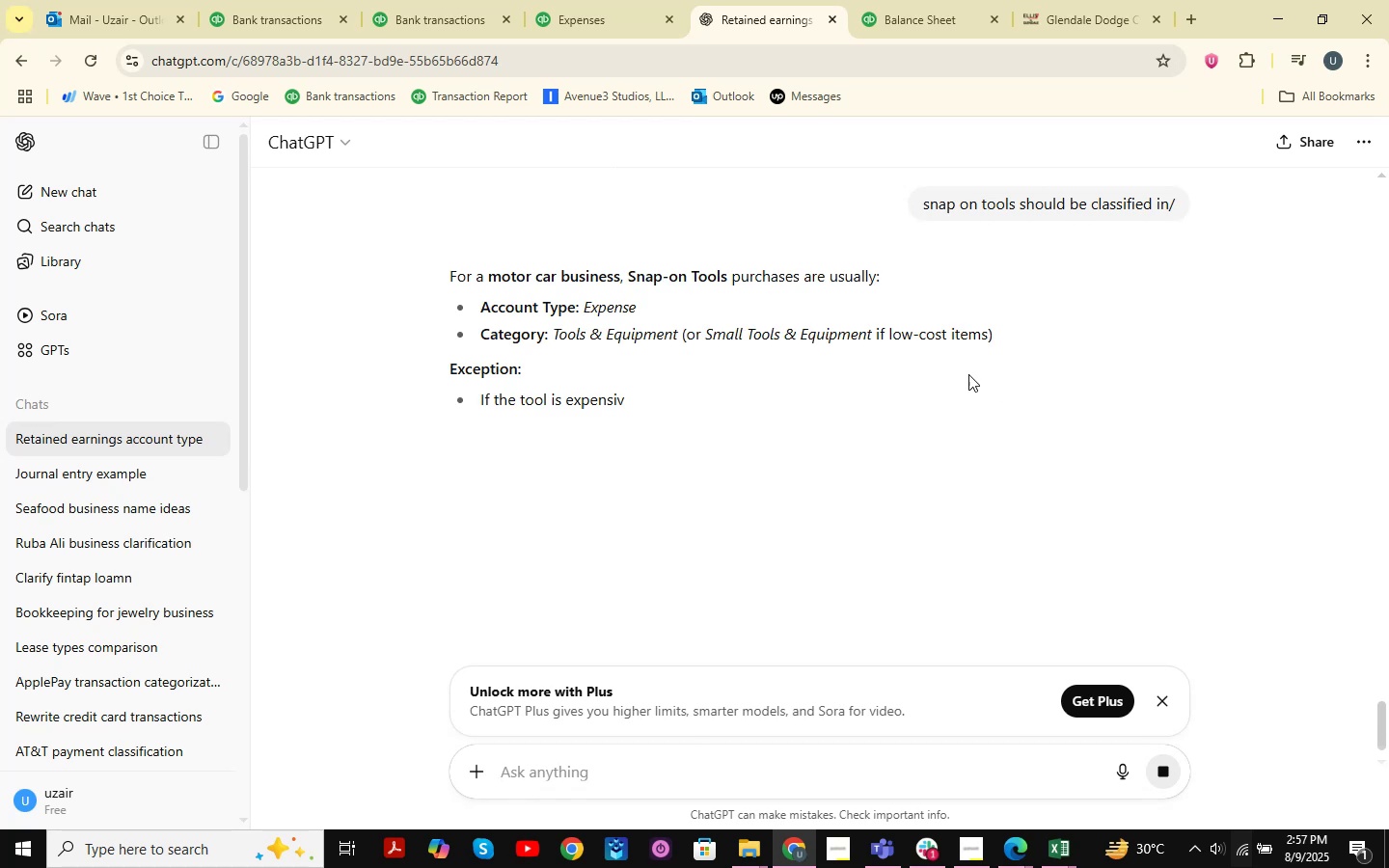 
scroll: coordinate [959, 367], scroll_direction: down, amount: 1.0
 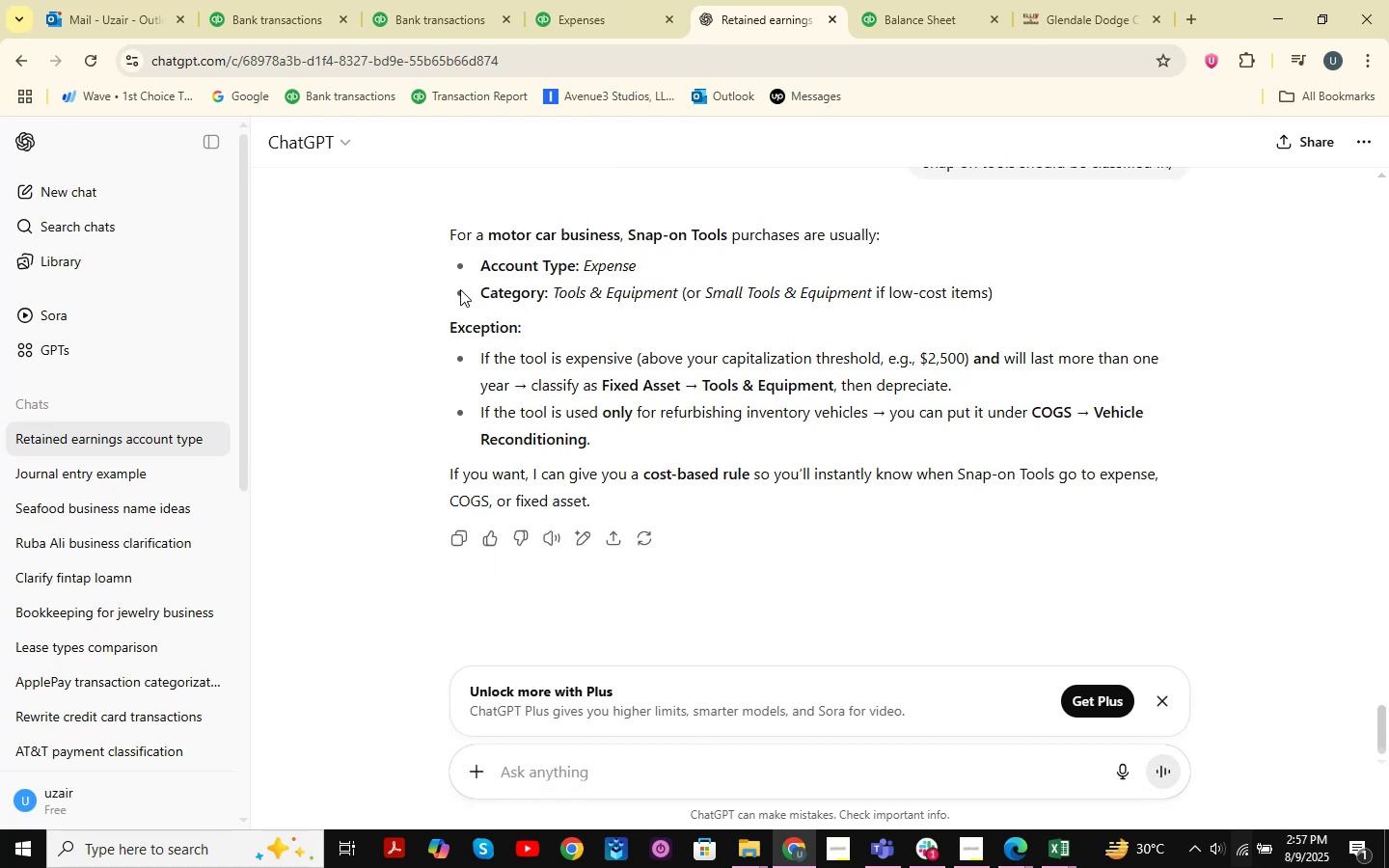 
left_click([262, 0])
 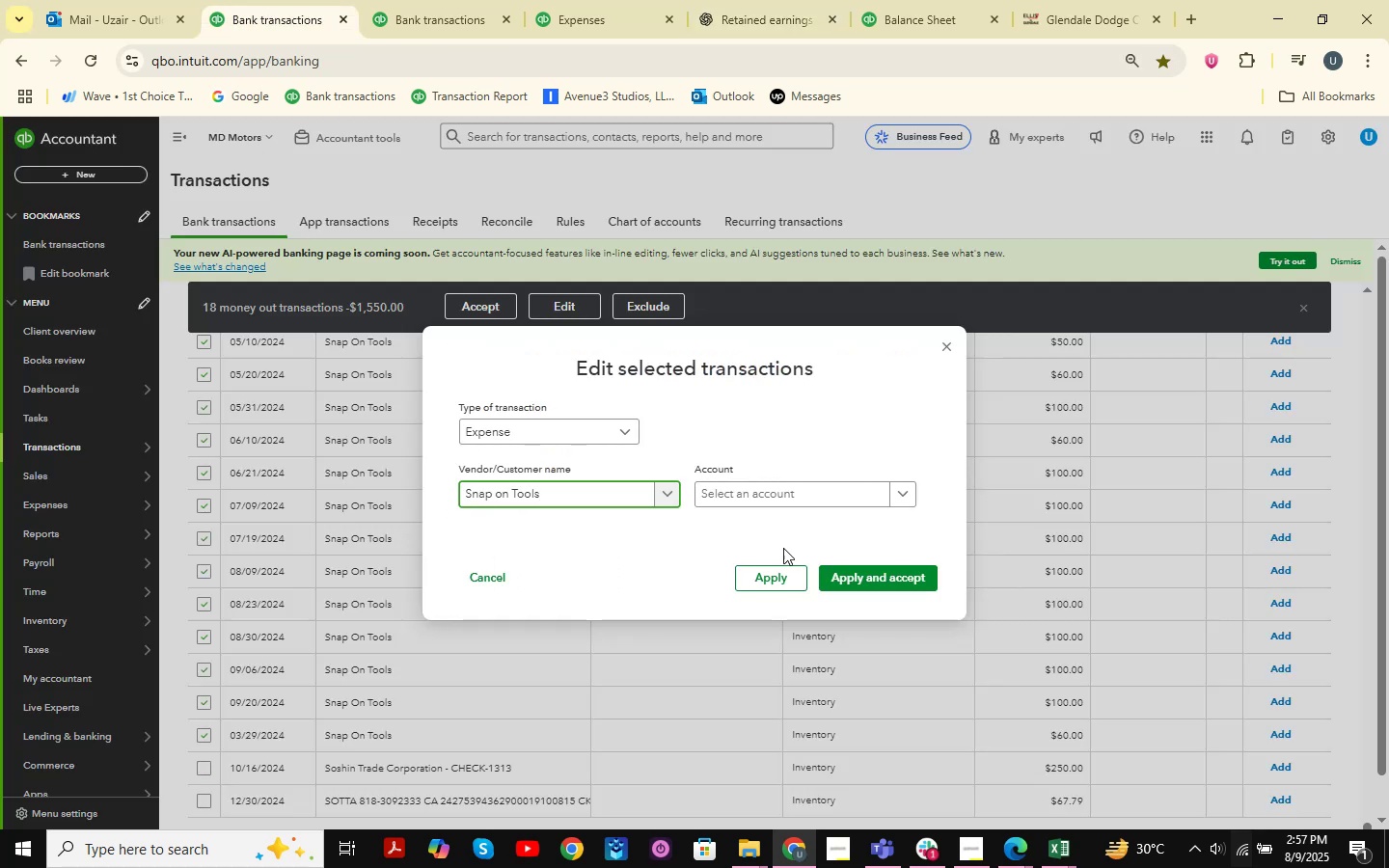 
left_click([797, 482])
 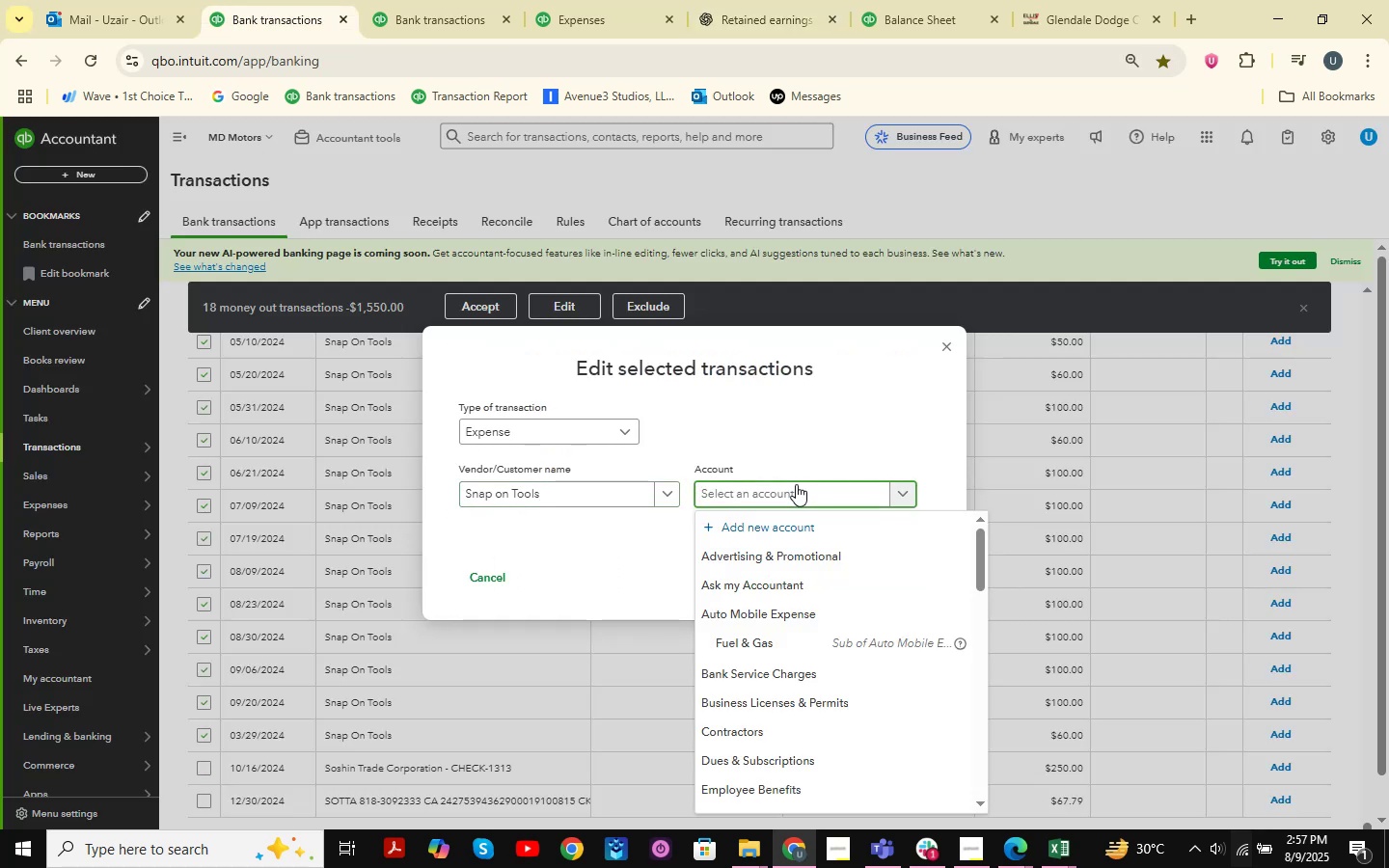 
type(cos)
 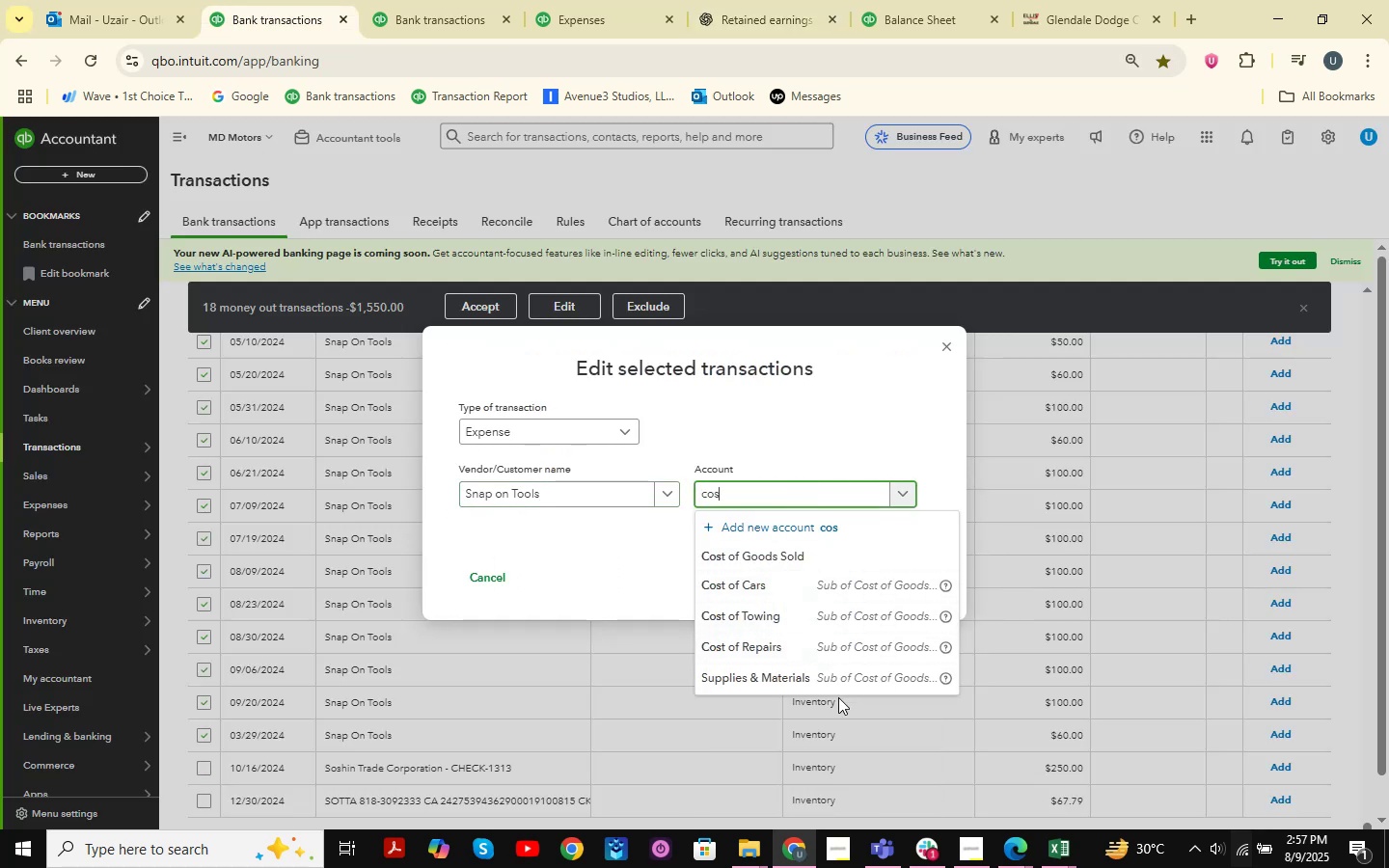 
left_click([869, 682])
 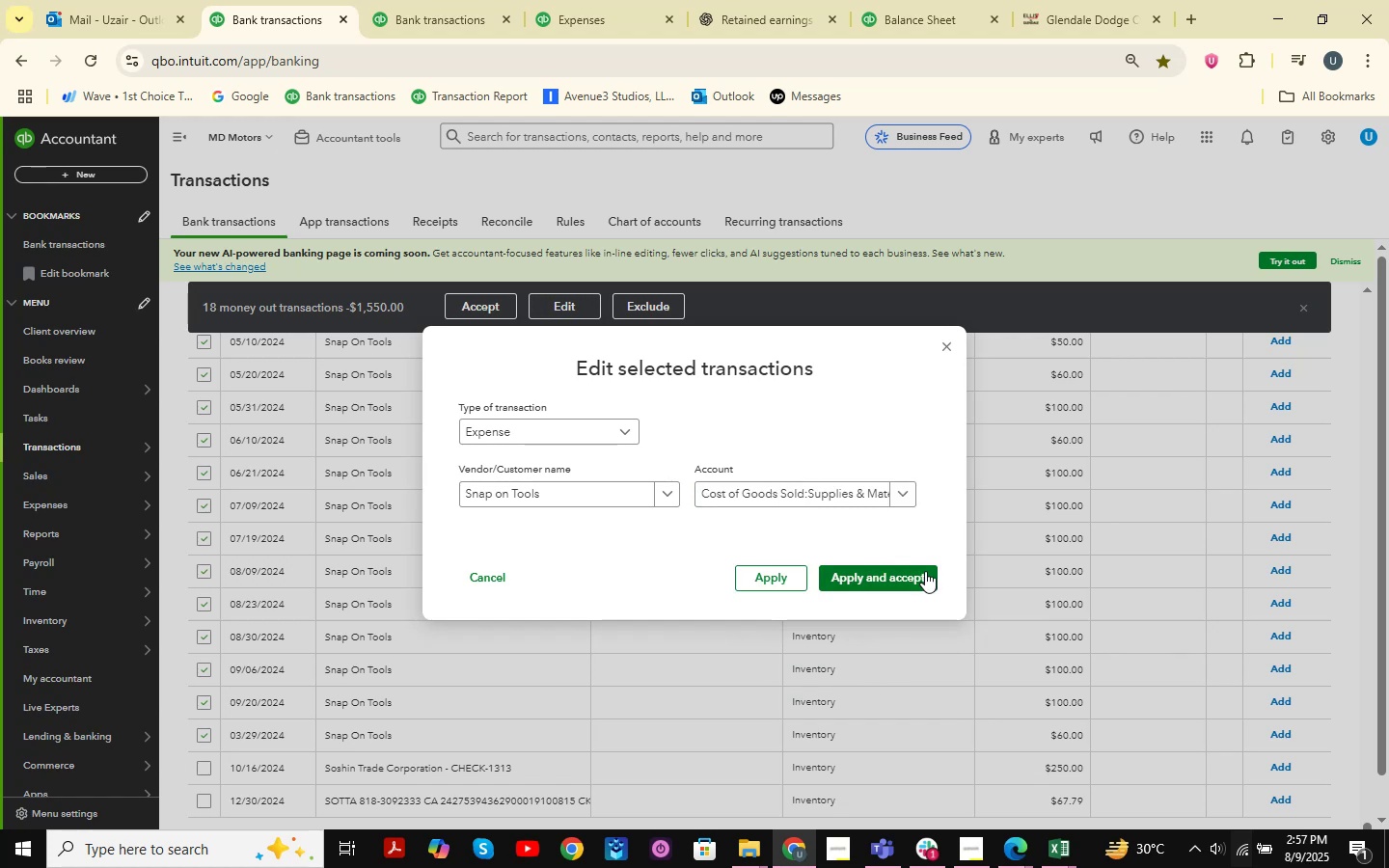 
left_click([925, 571])
 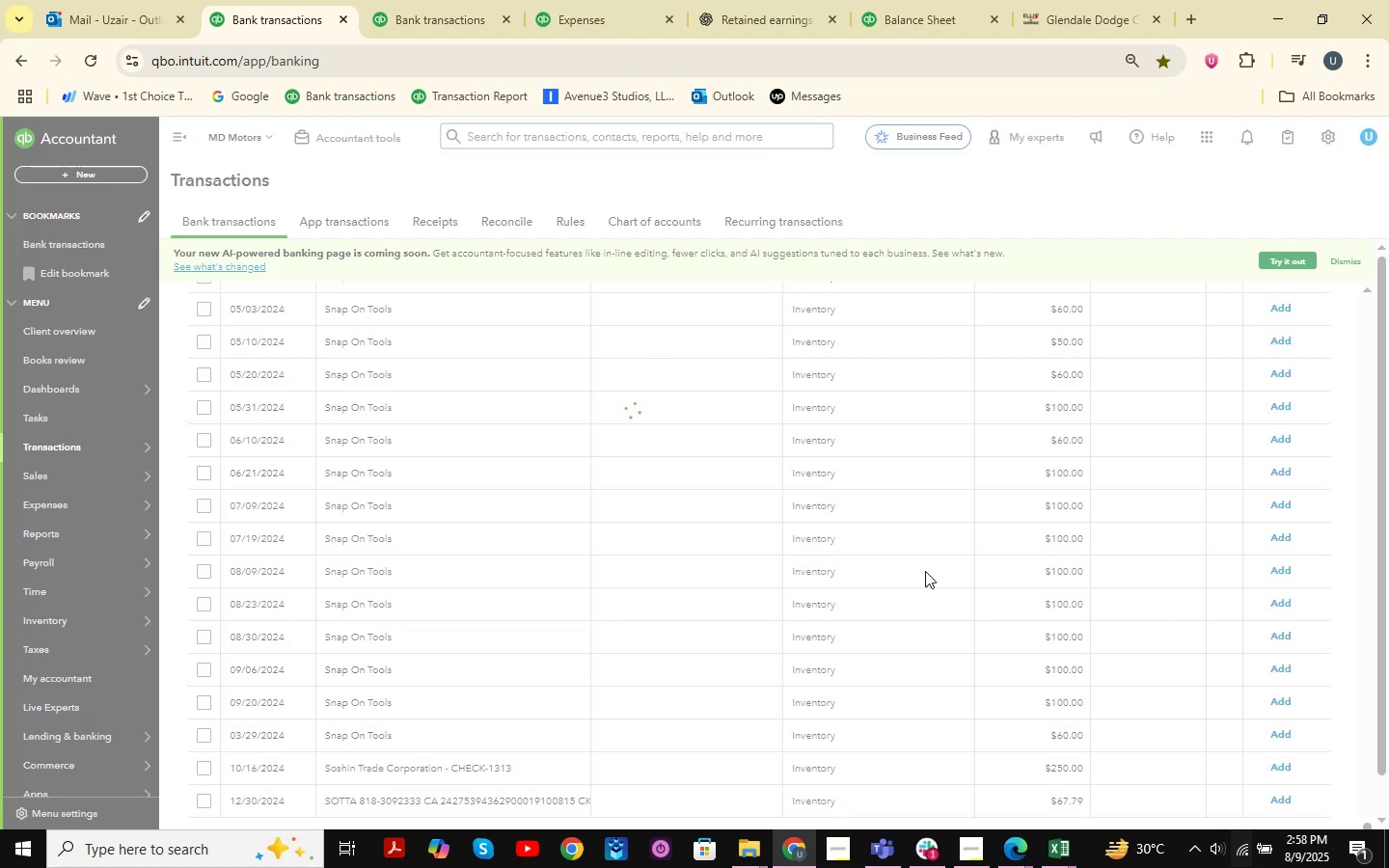 
wait(5.7)
 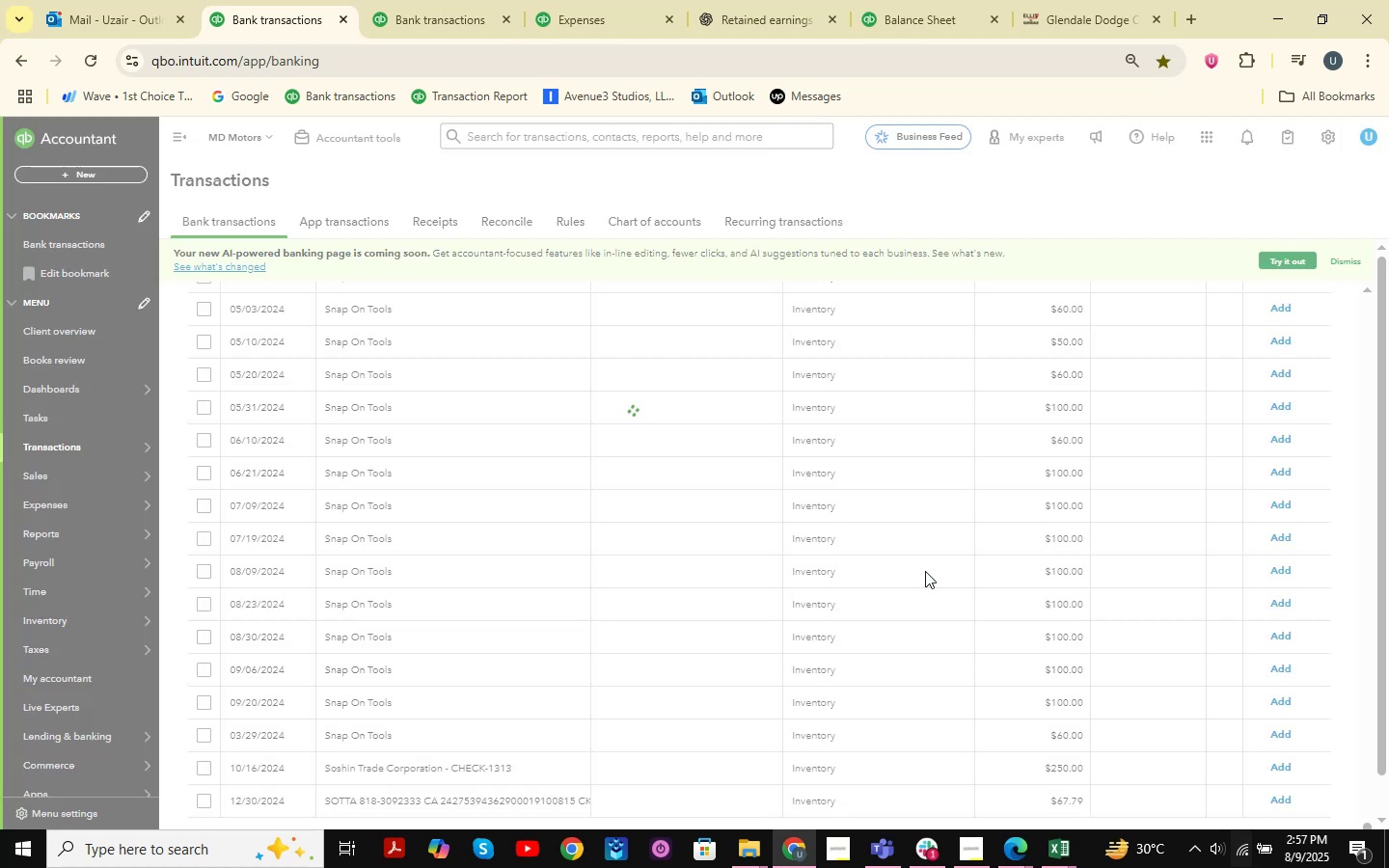 
scroll: coordinate [678, 552], scroll_direction: up, amount: 8.0
 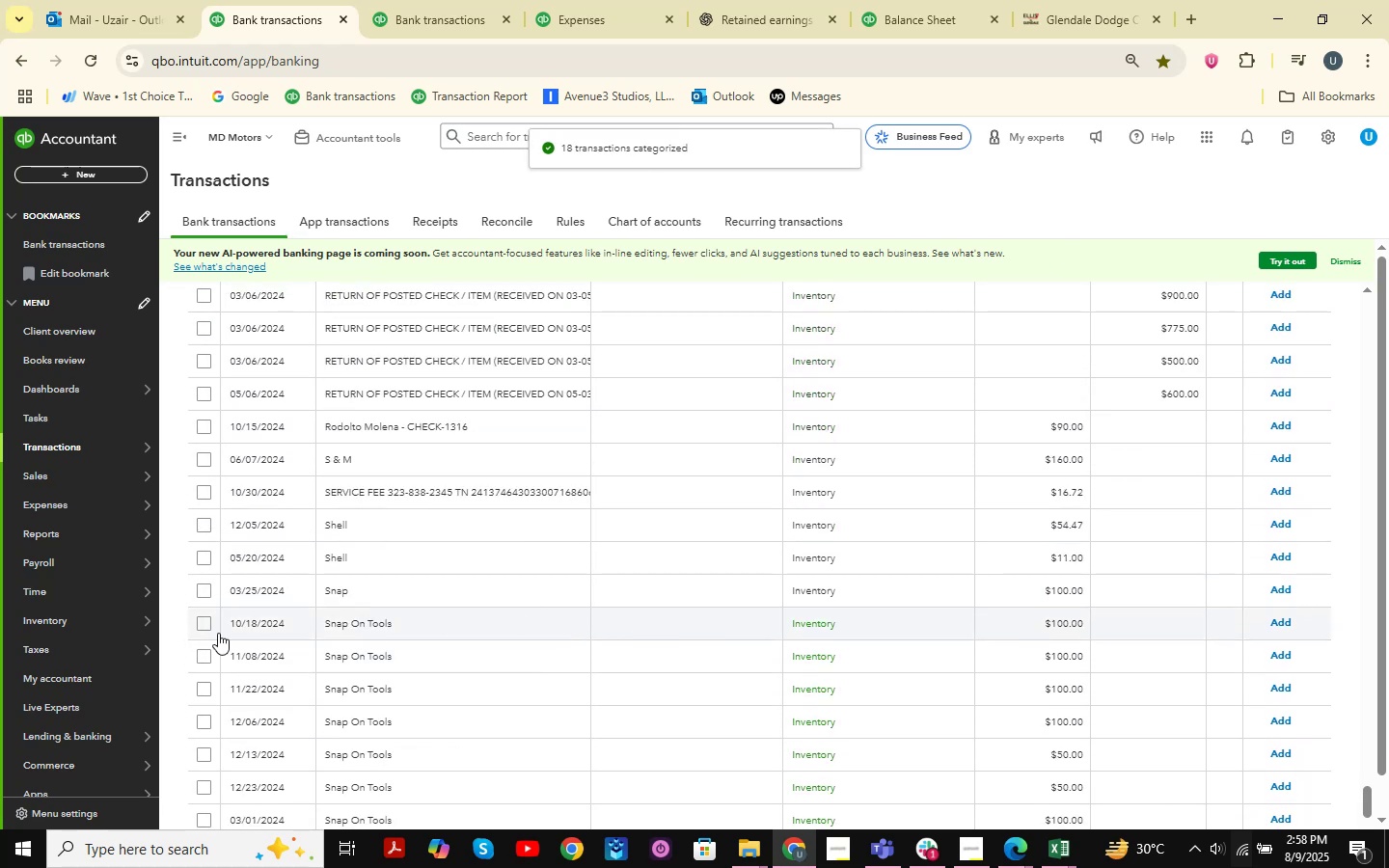 
left_click([202, 629])
 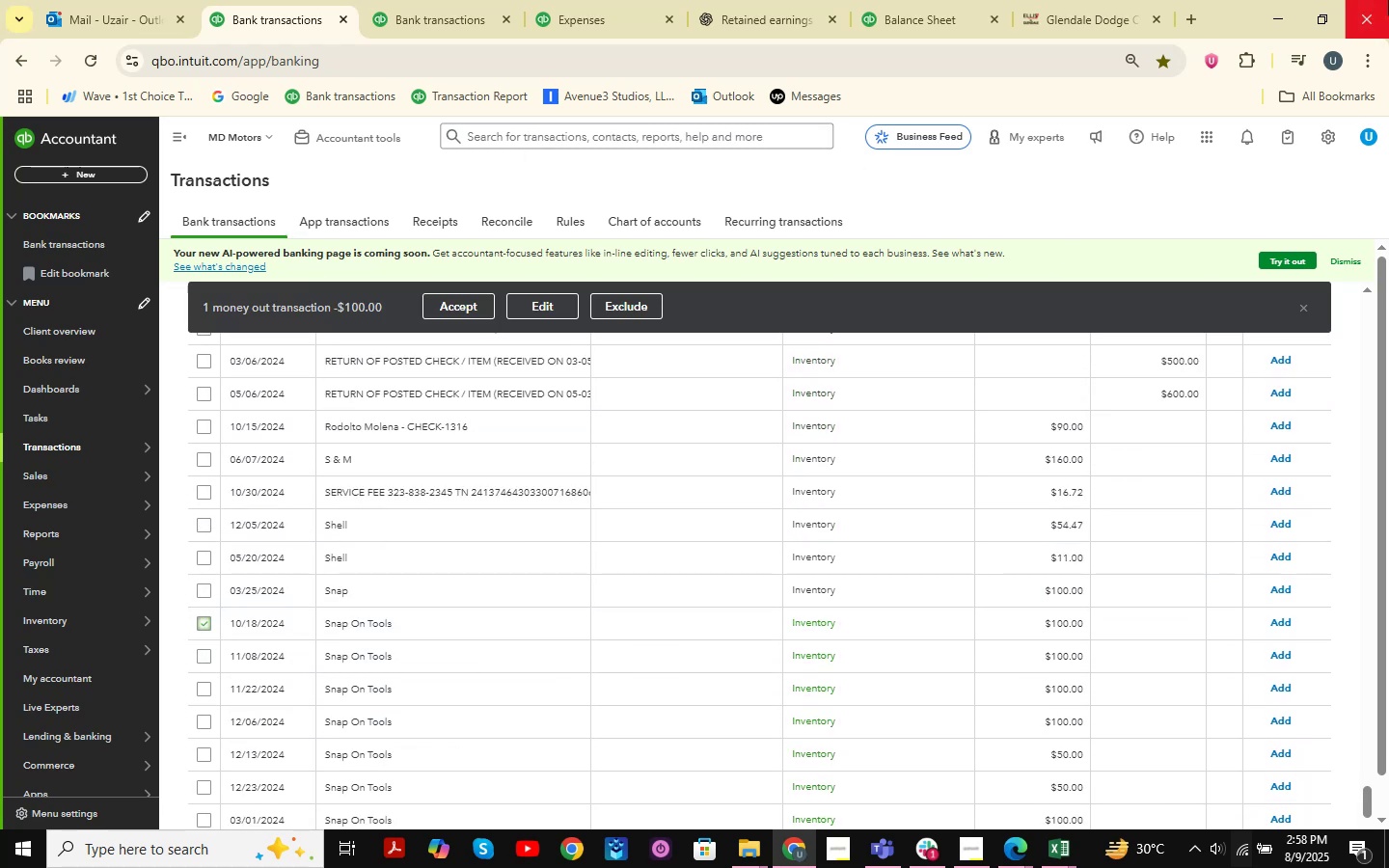 
wait(8.02)
 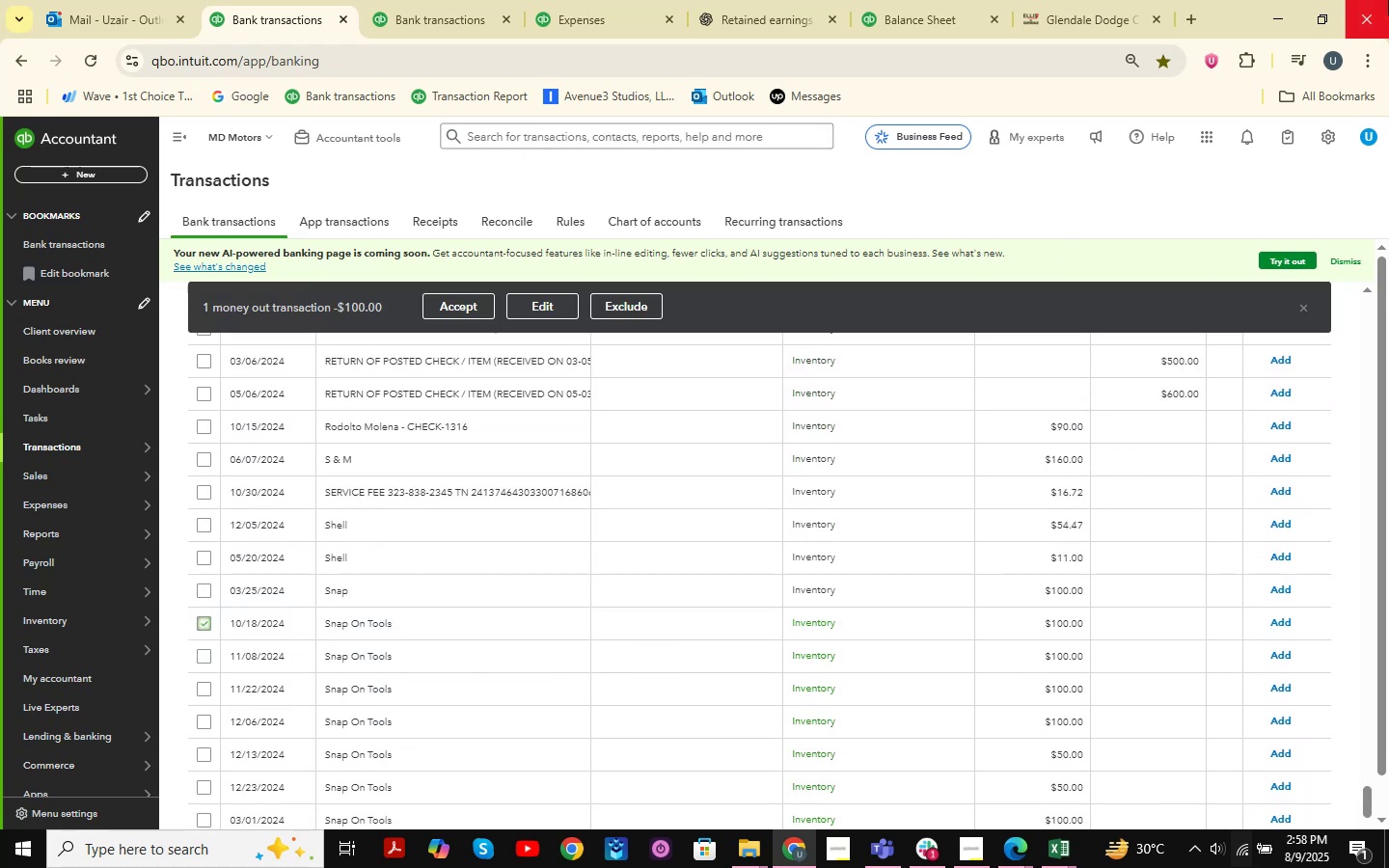 
hold_key(key=ShiftLeft, duration=1.52)
scroll: coordinate [537, 638], scroll_direction: down, amount: 2.0
 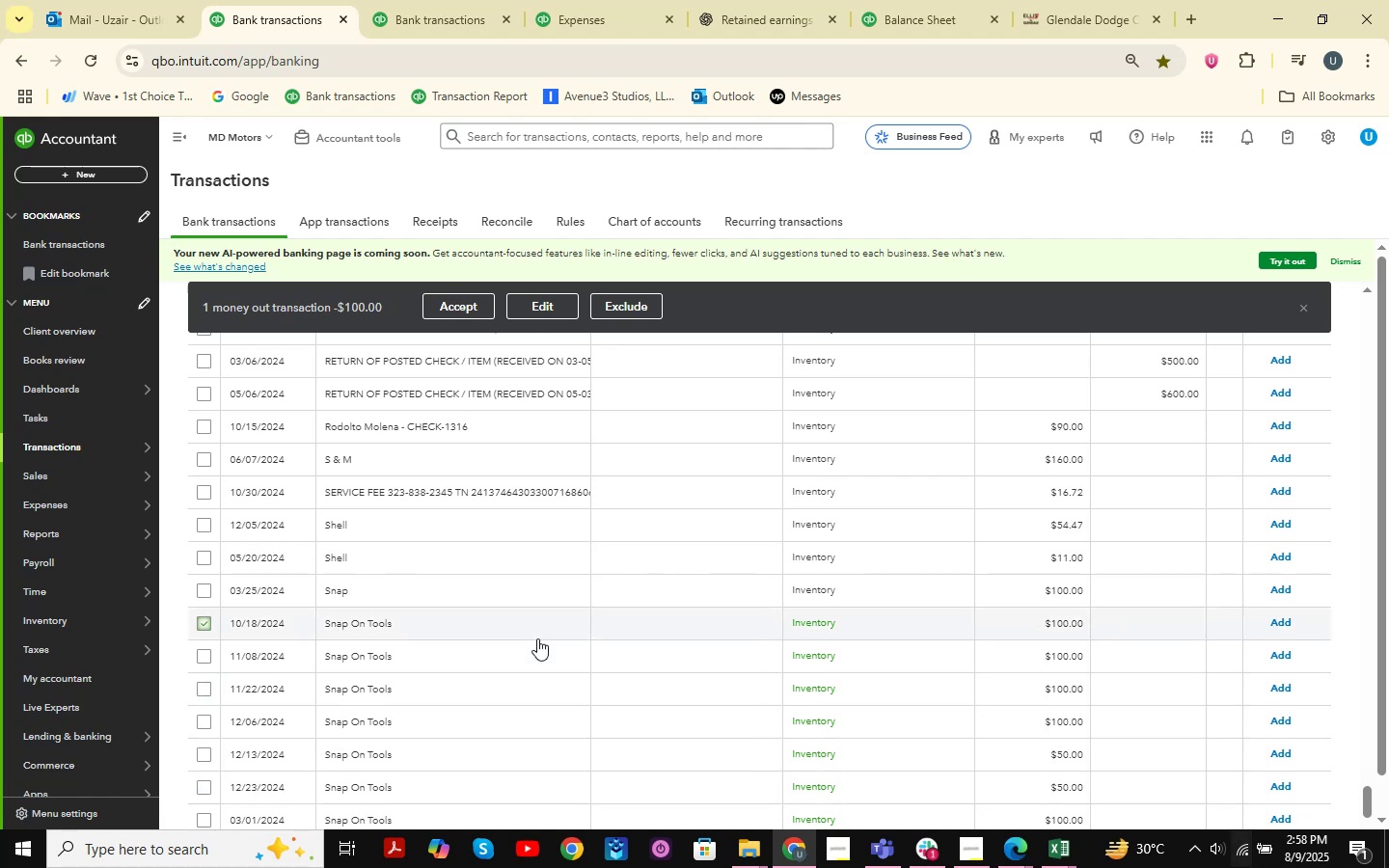 
hold_key(key=ShiftLeft, duration=1.52)
scroll: coordinate [457, 664], scroll_direction: down, amount: 4.0
 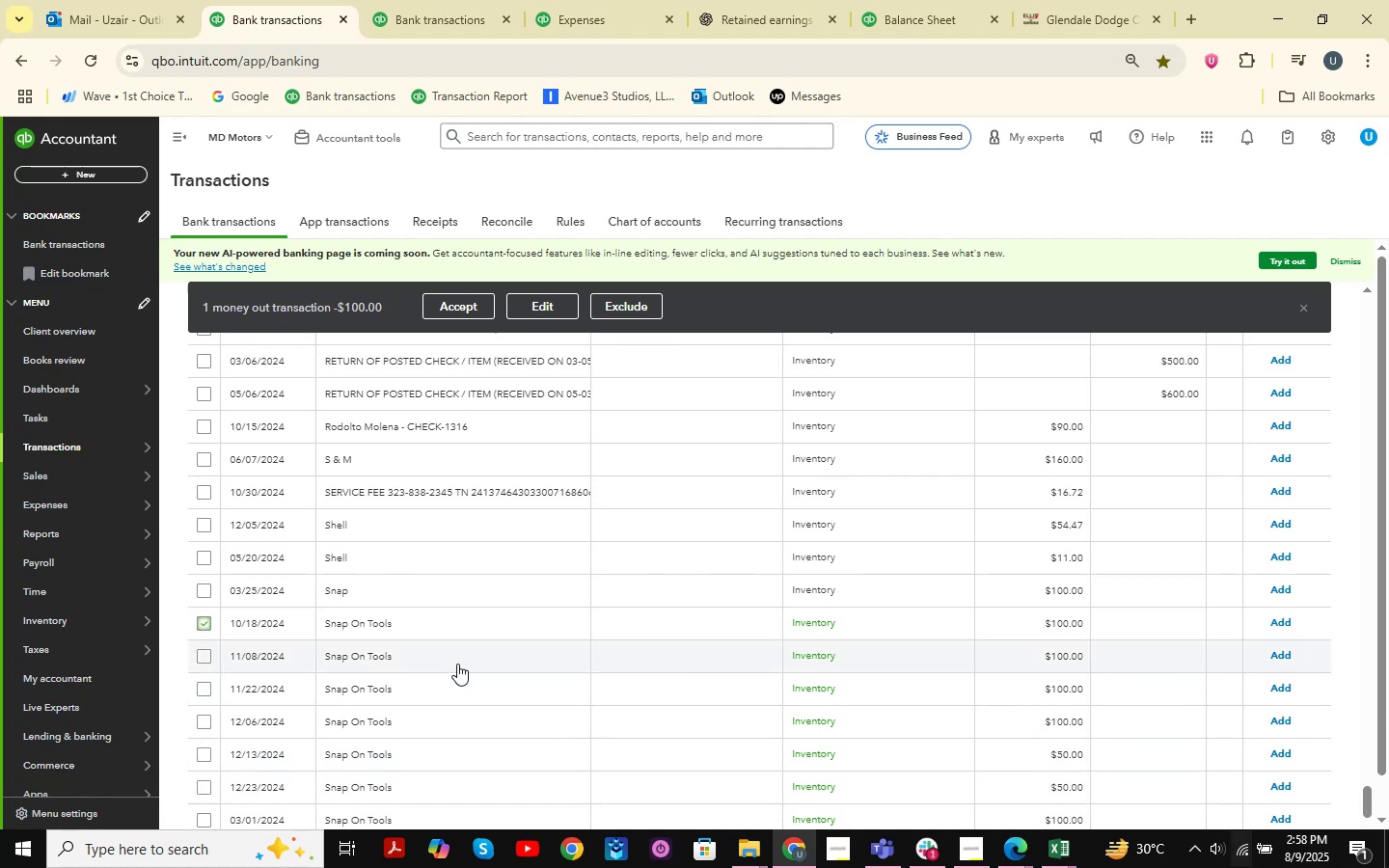 
hold_key(key=ShiftLeft, duration=1.51)
 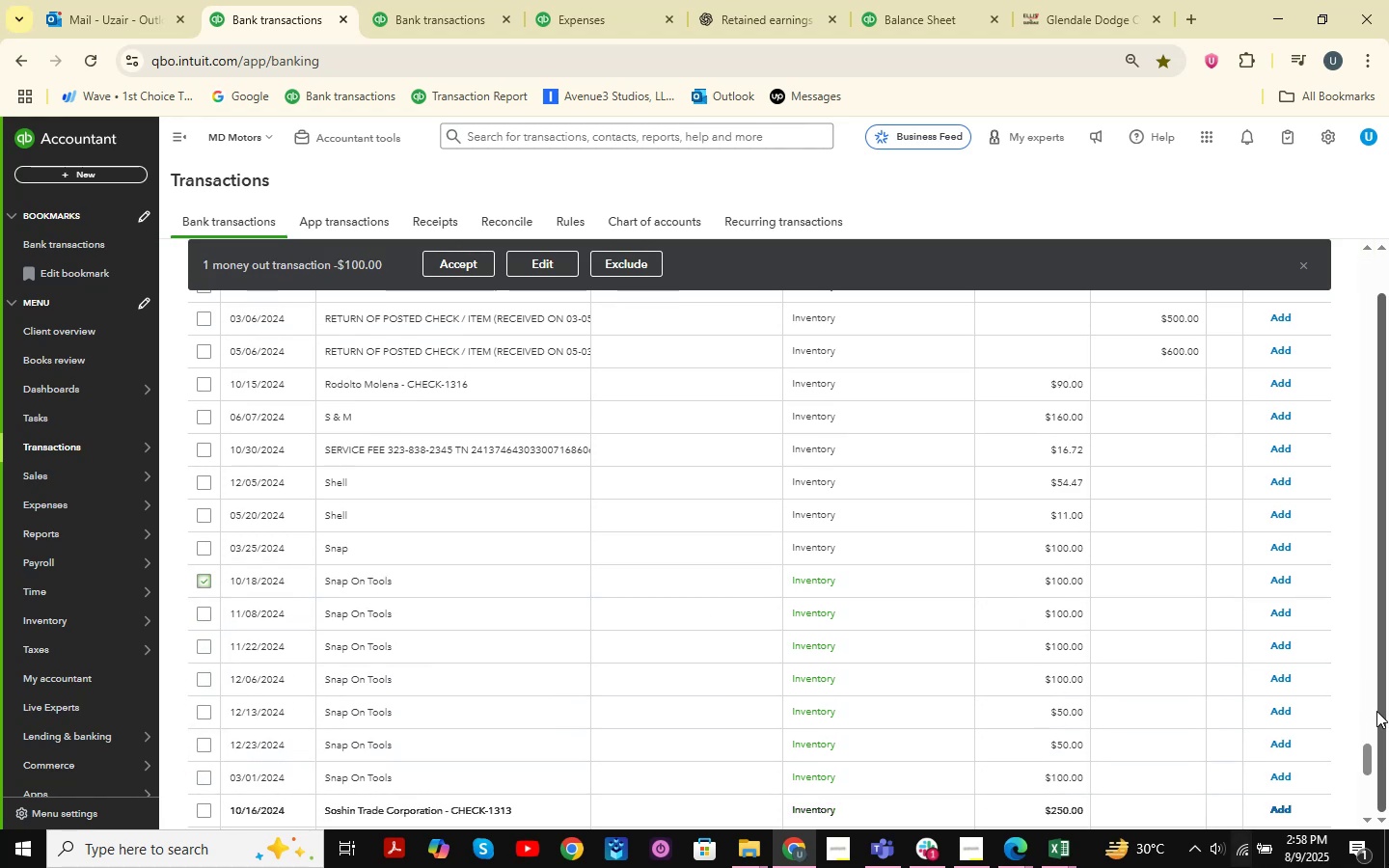 
hold_key(key=ShiftLeft, duration=1.53)
left_click_drag(start_coordinate=[1381, 692], to_coordinate=[1376, 711])
 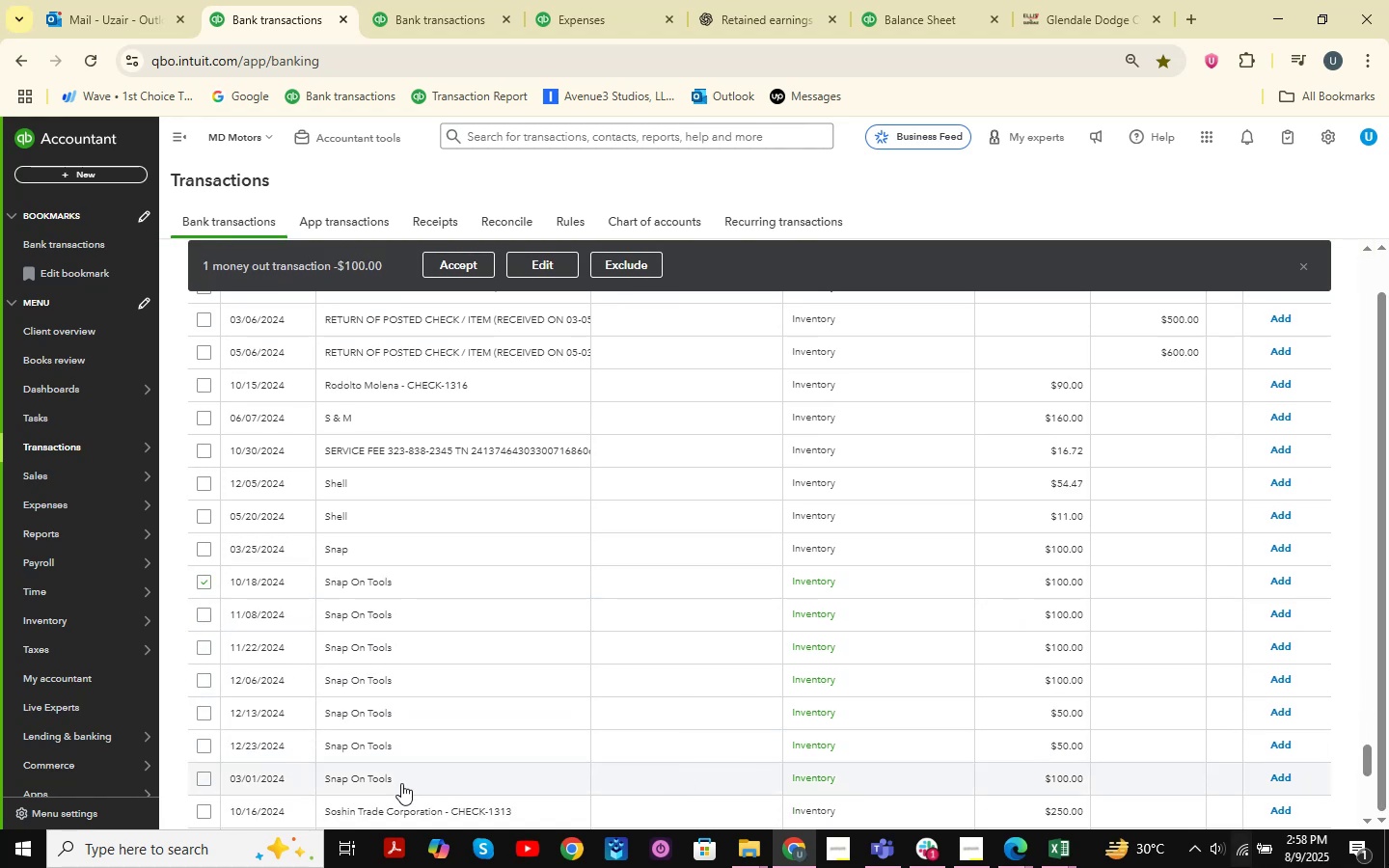 
hold_key(key=ShiftLeft, duration=1.52)
left_click([210, 774])
 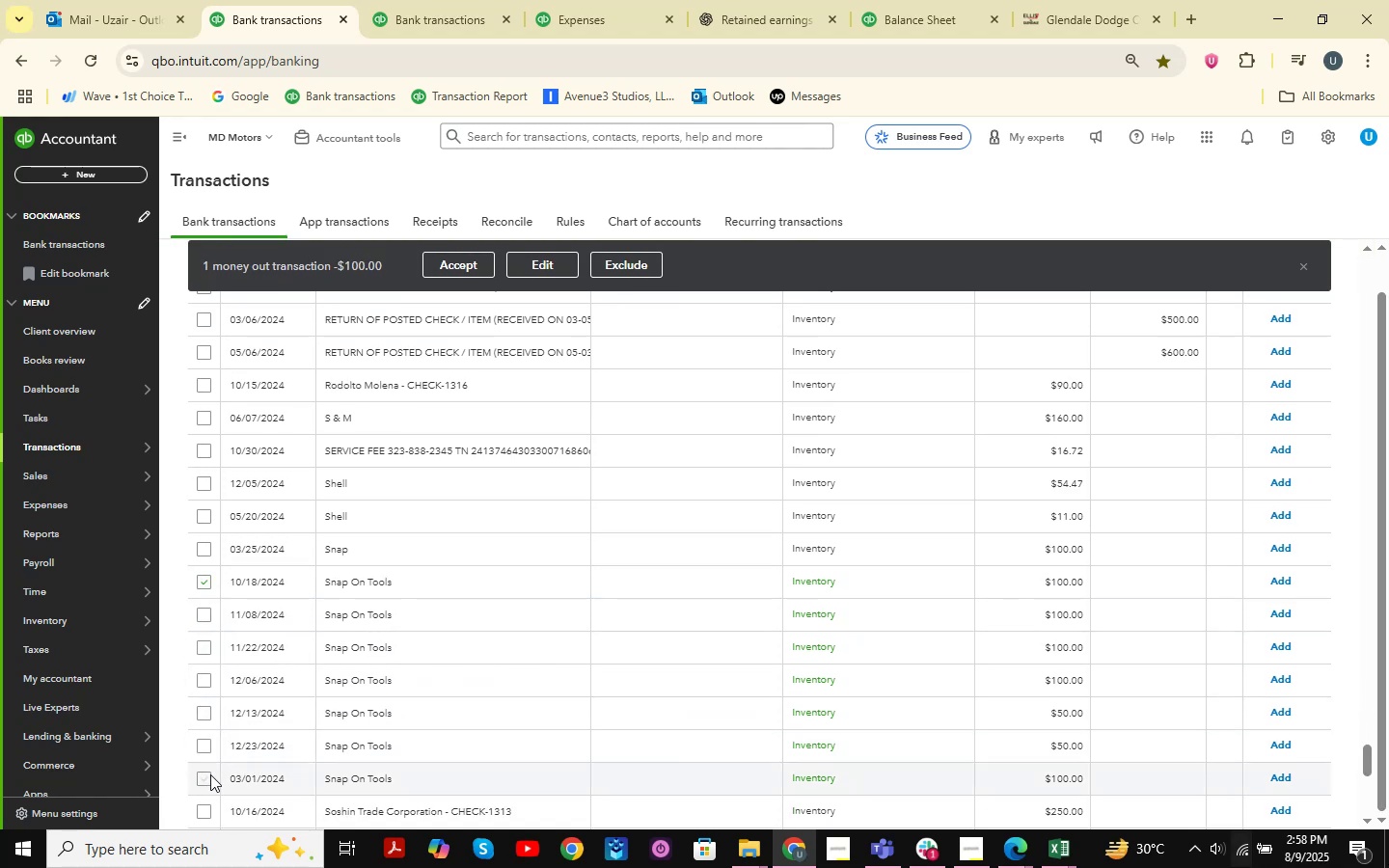 
hold_key(key=ShiftLeft, duration=0.97)
left_click([210, 774])
 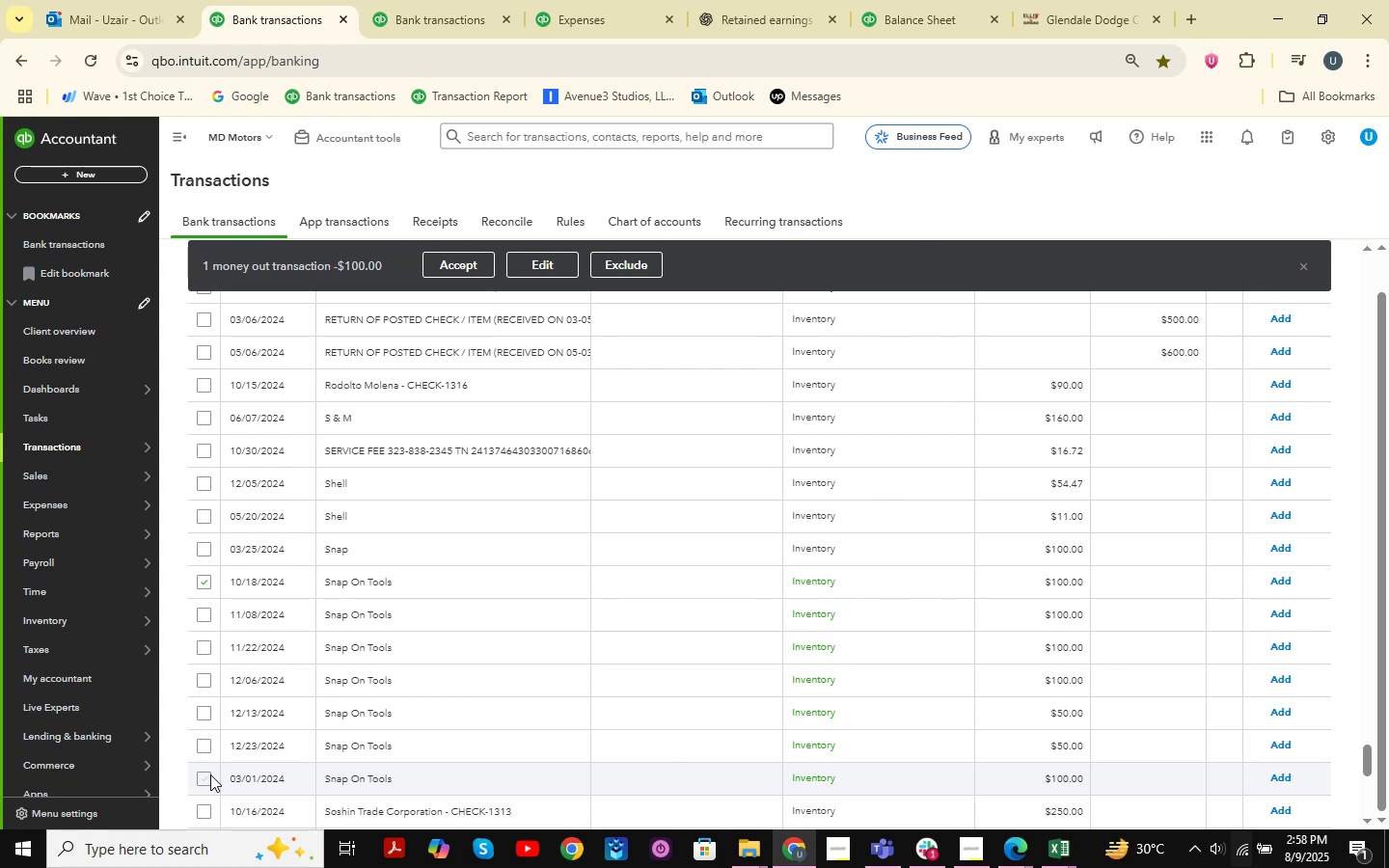 
hold_key(key=ShiftLeft, duration=0.51)
 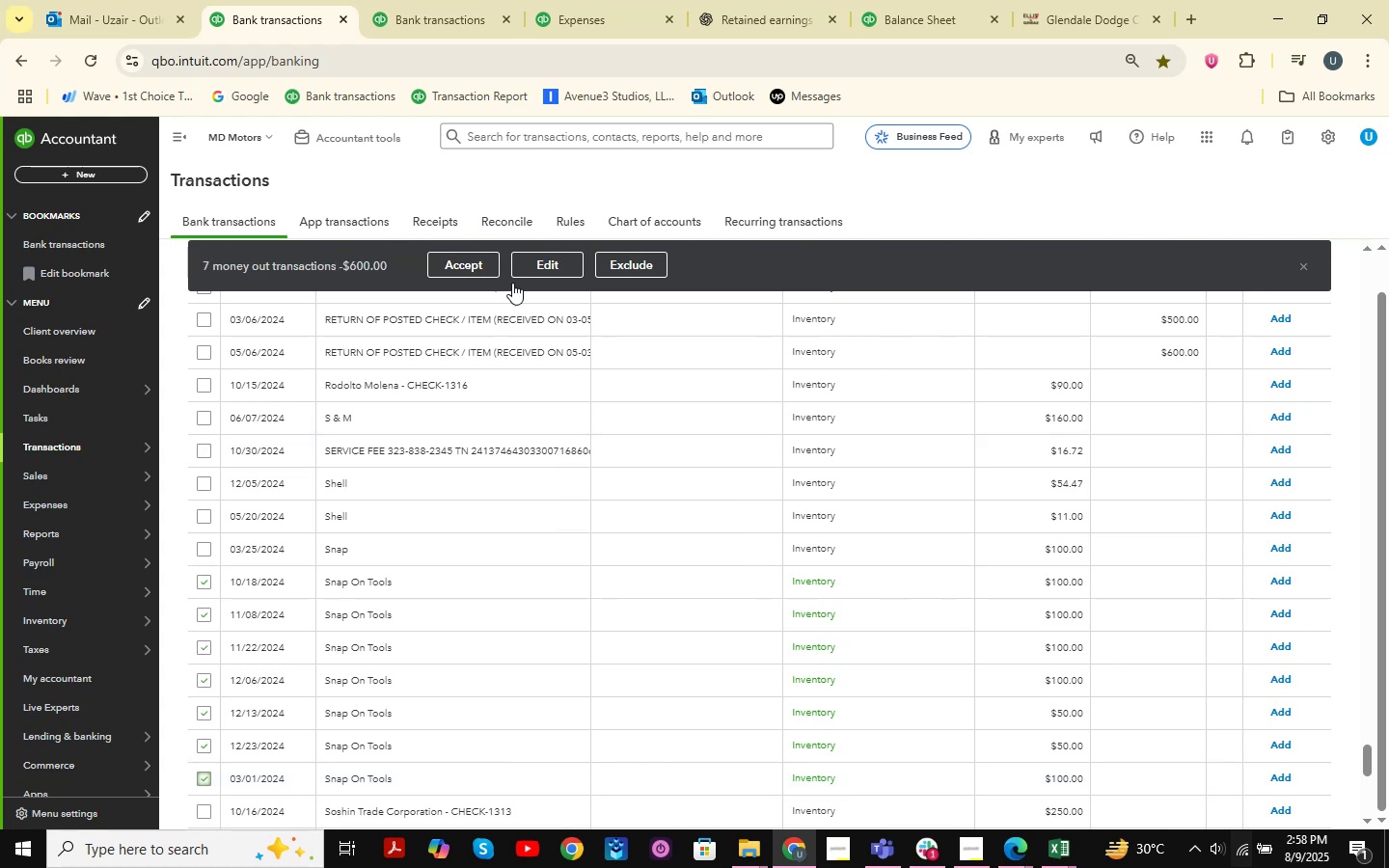 
left_click([540, 268])
 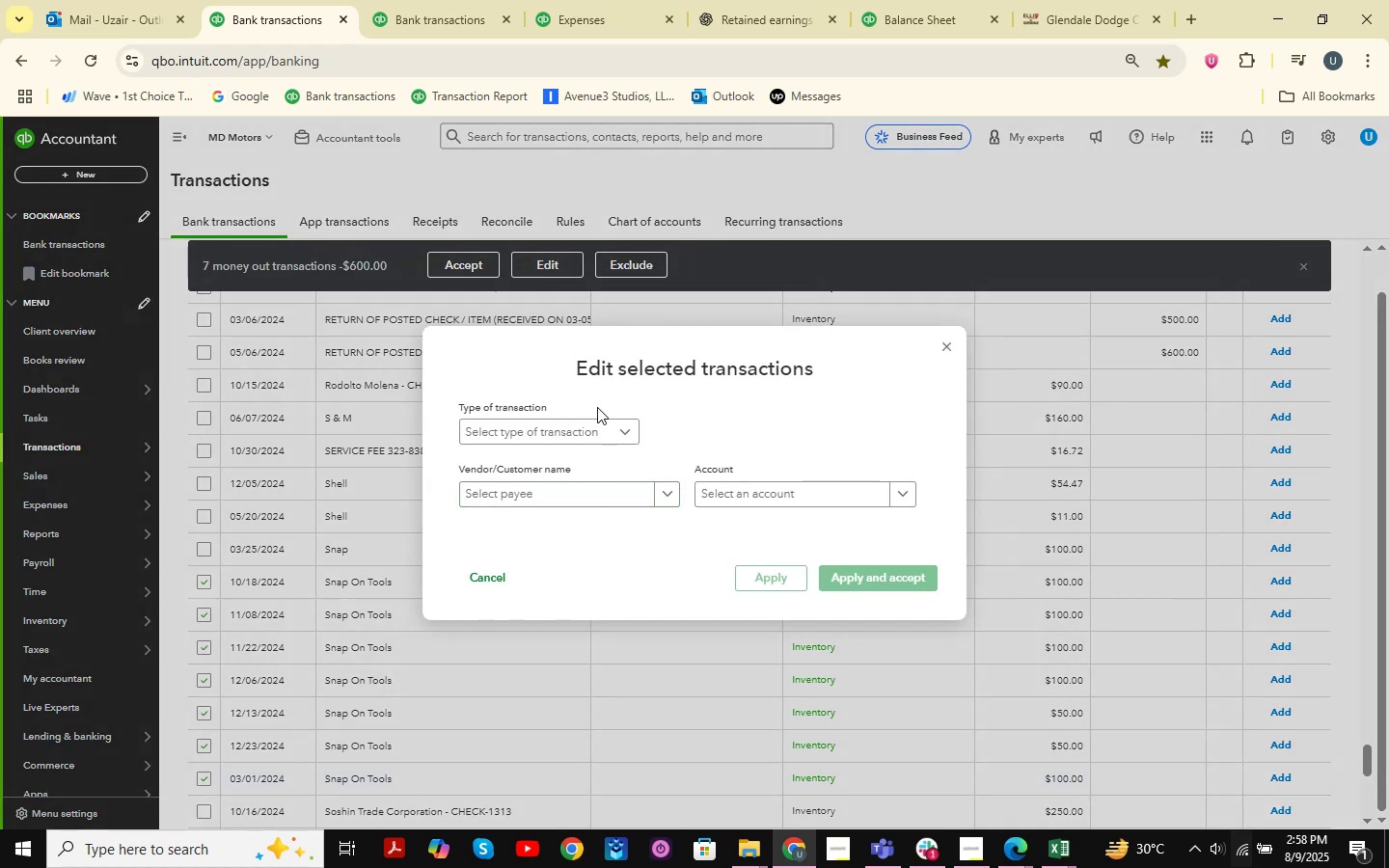 
left_click([598, 431])
 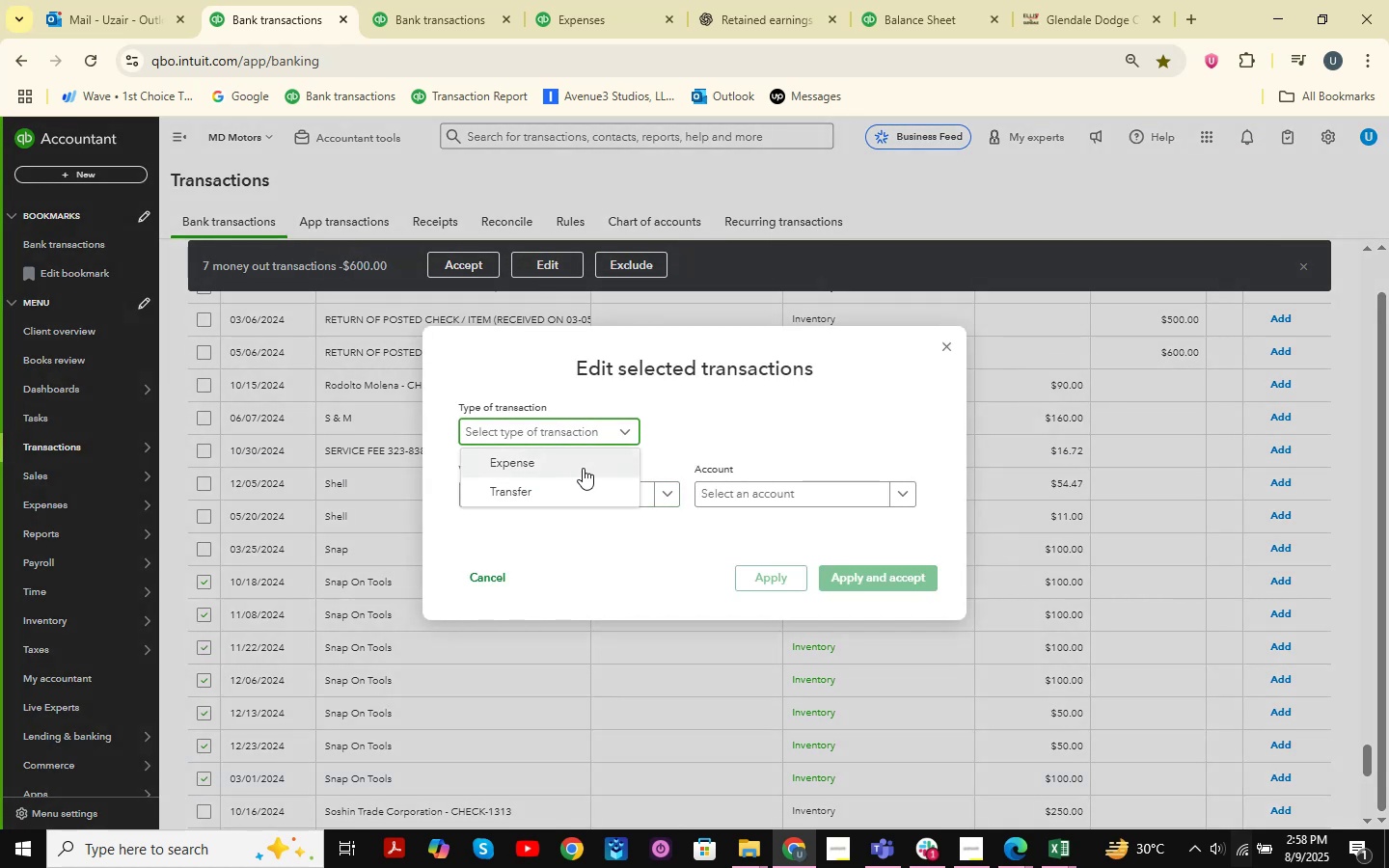 
left_click([584, 467])
 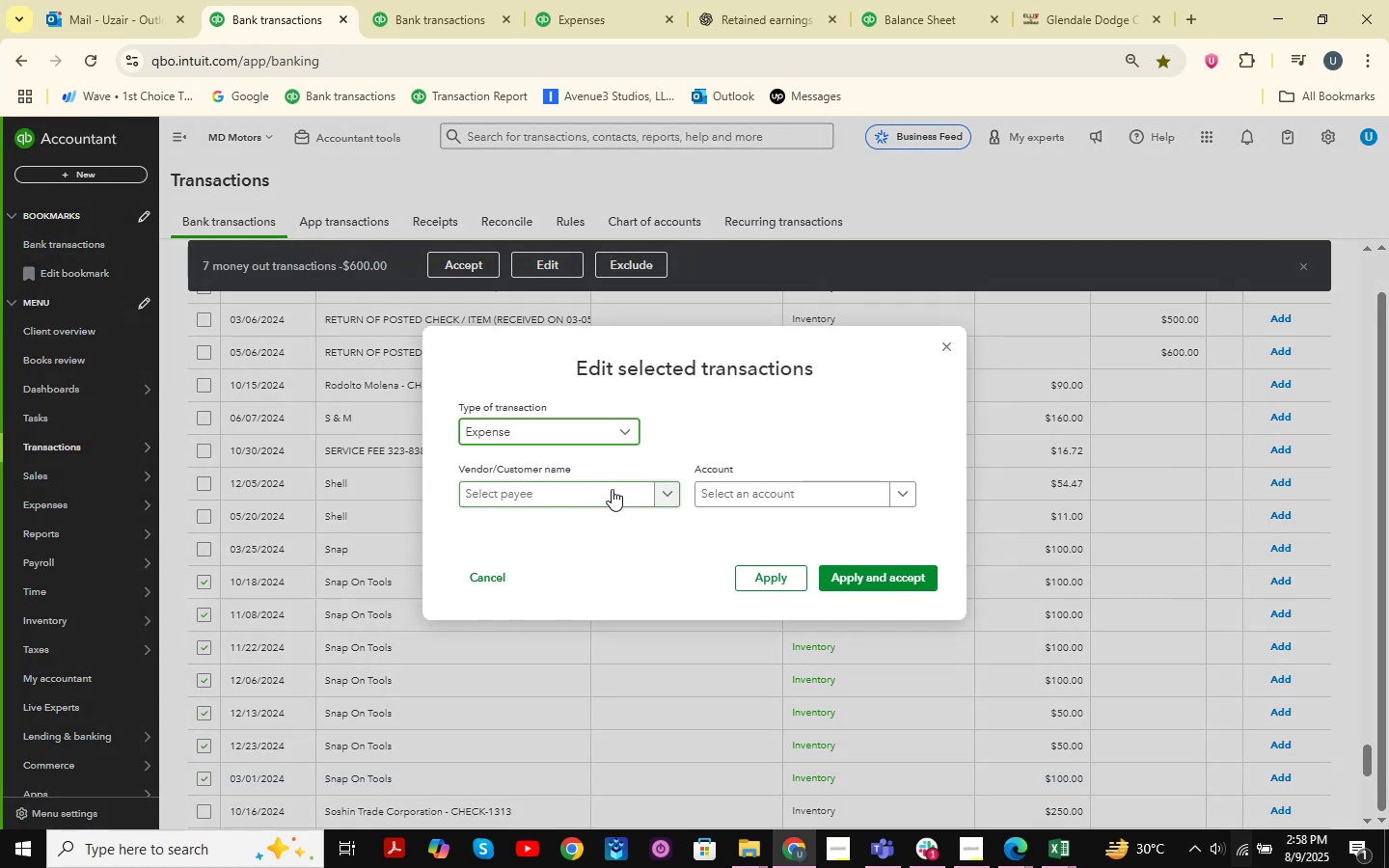 
left_click([631, 489])
 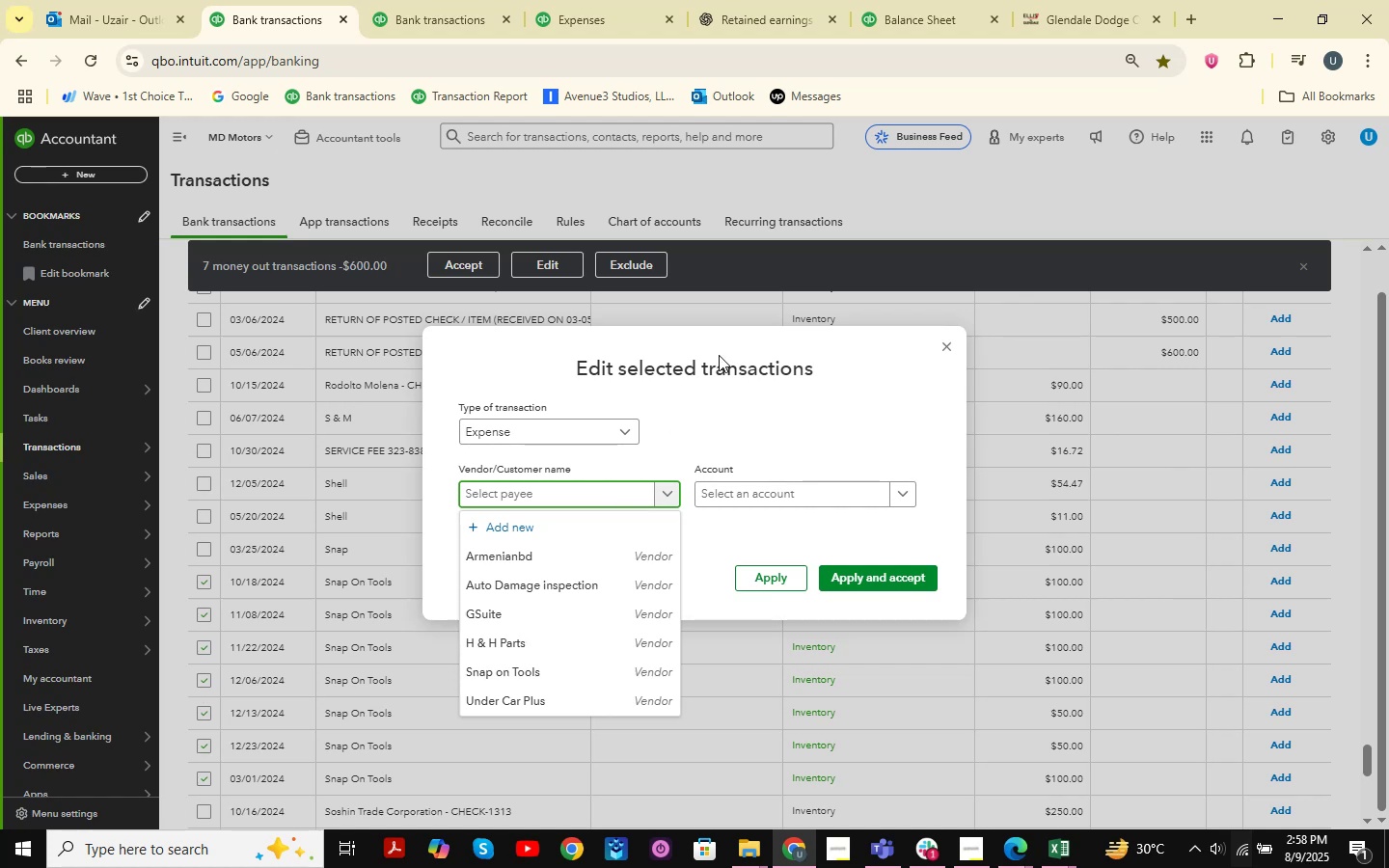 
key(S)
 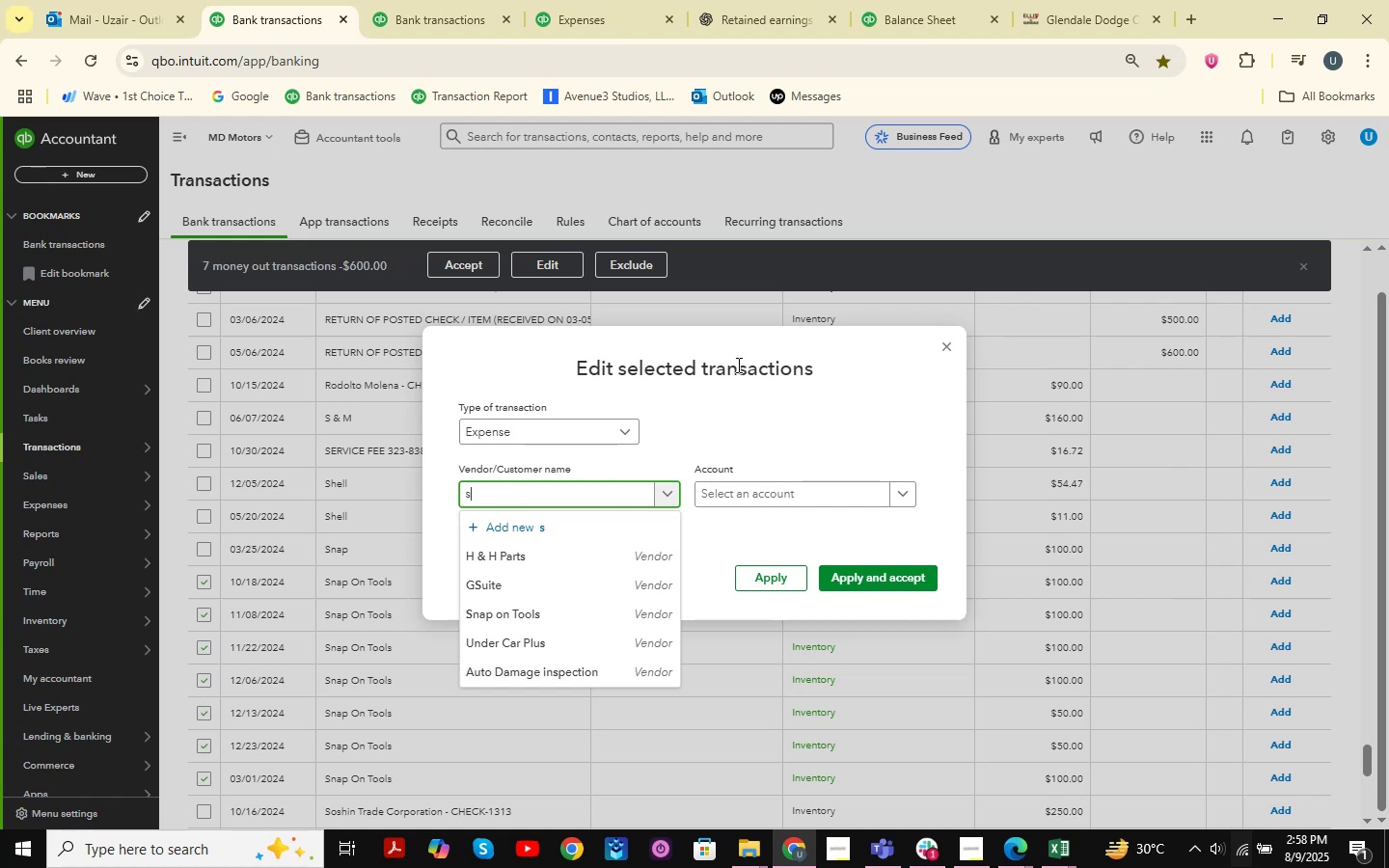 
key(N)
 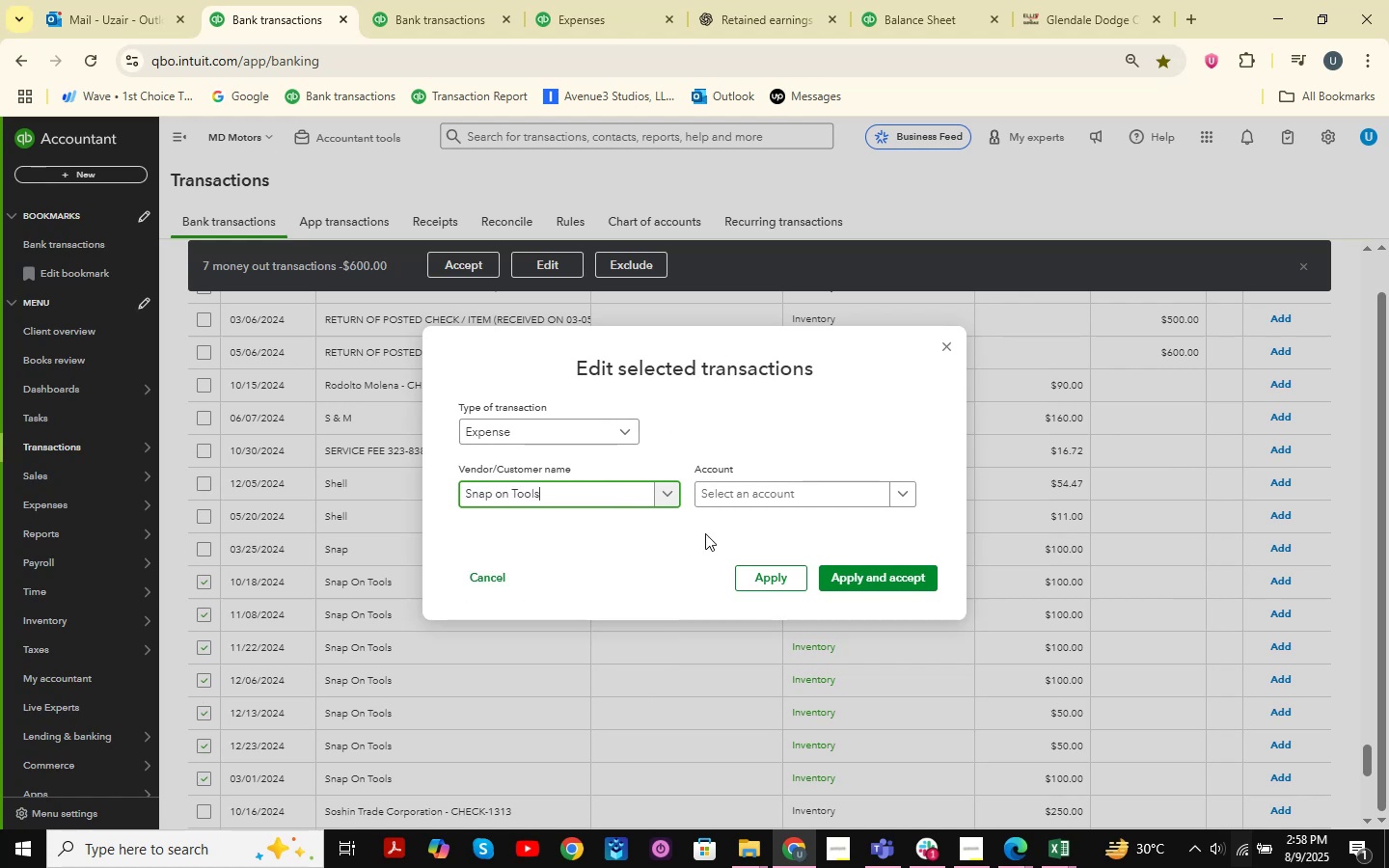 
left_click([863, 491])
 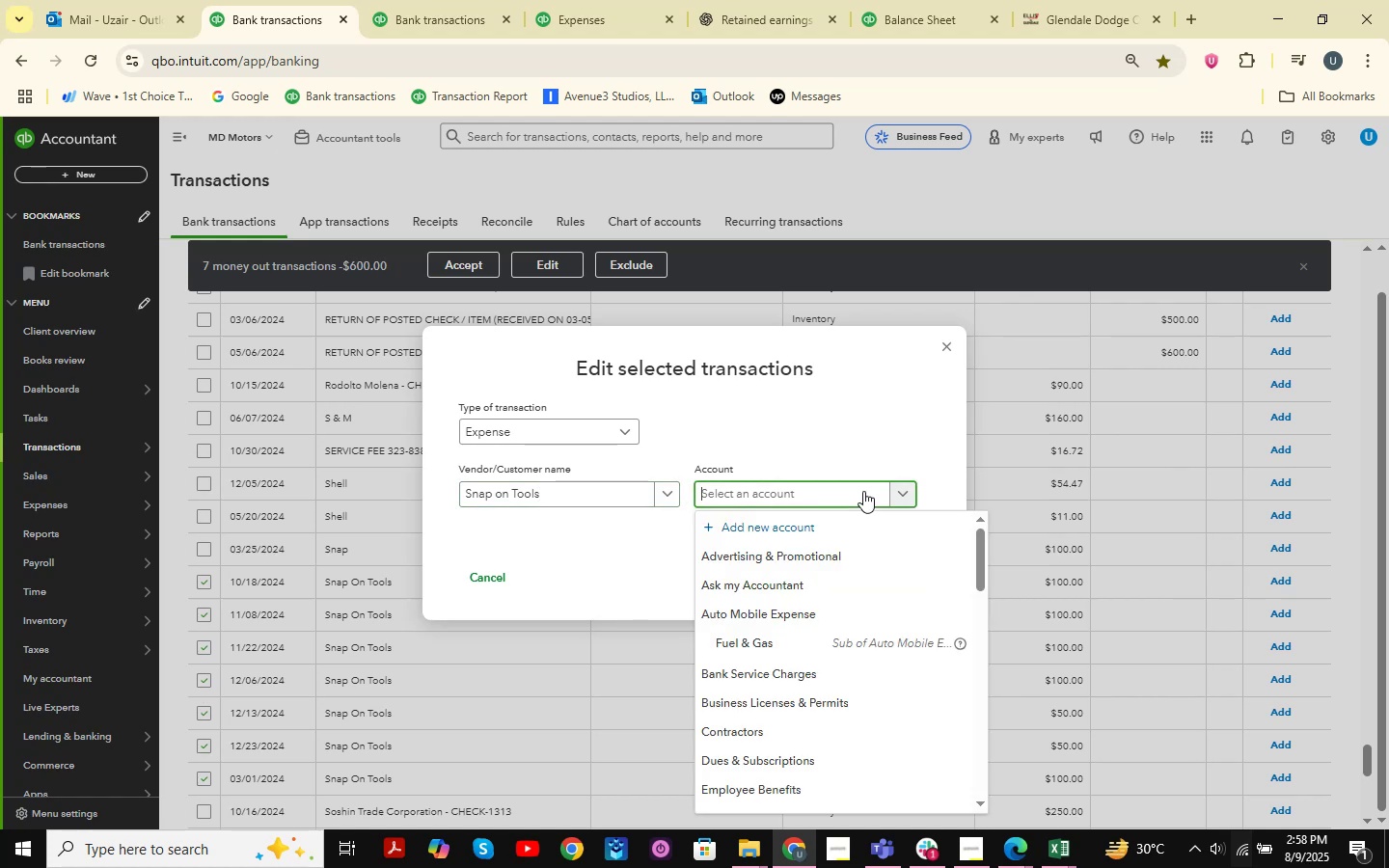 
type(so)
 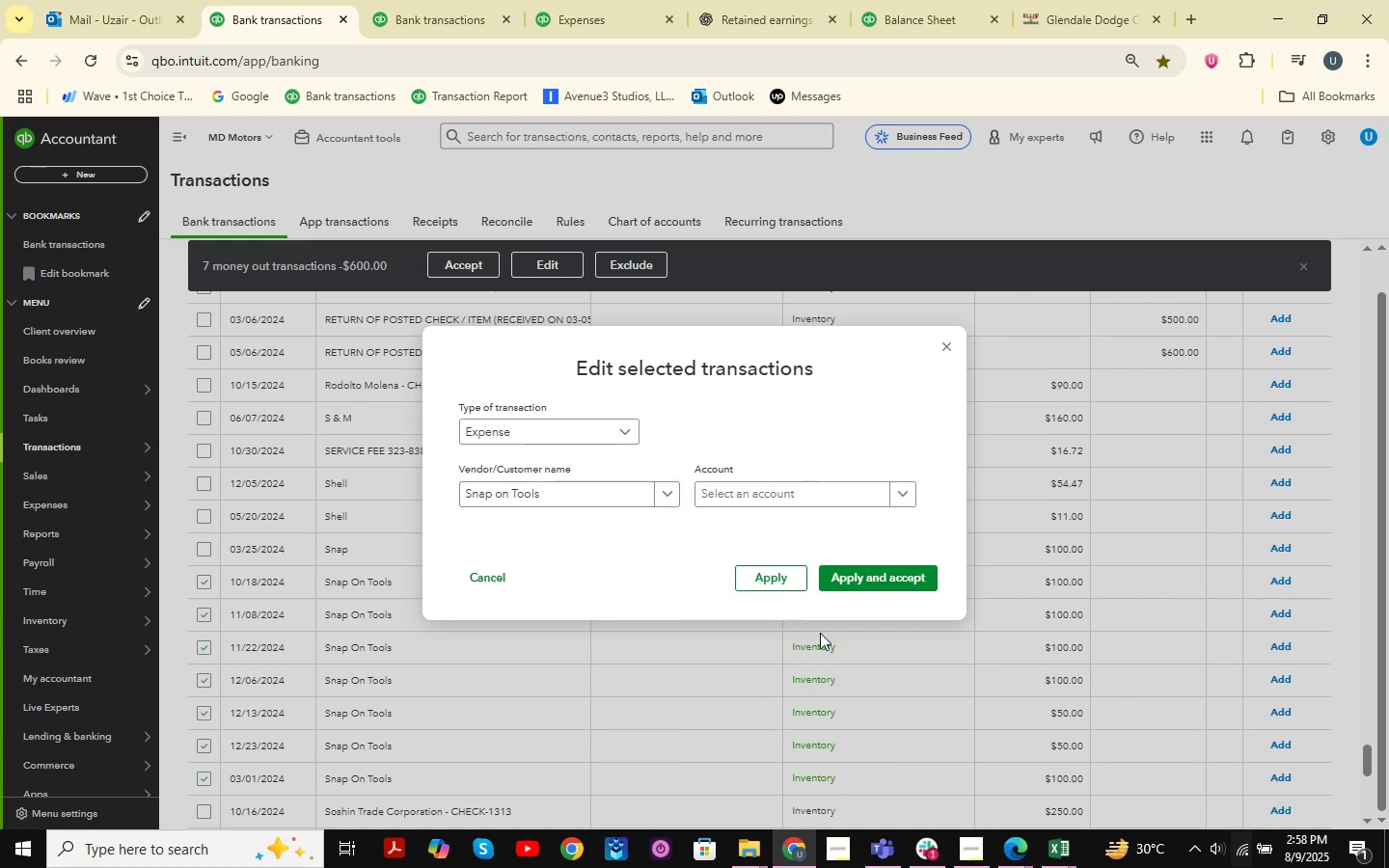 
wait(5.58)
 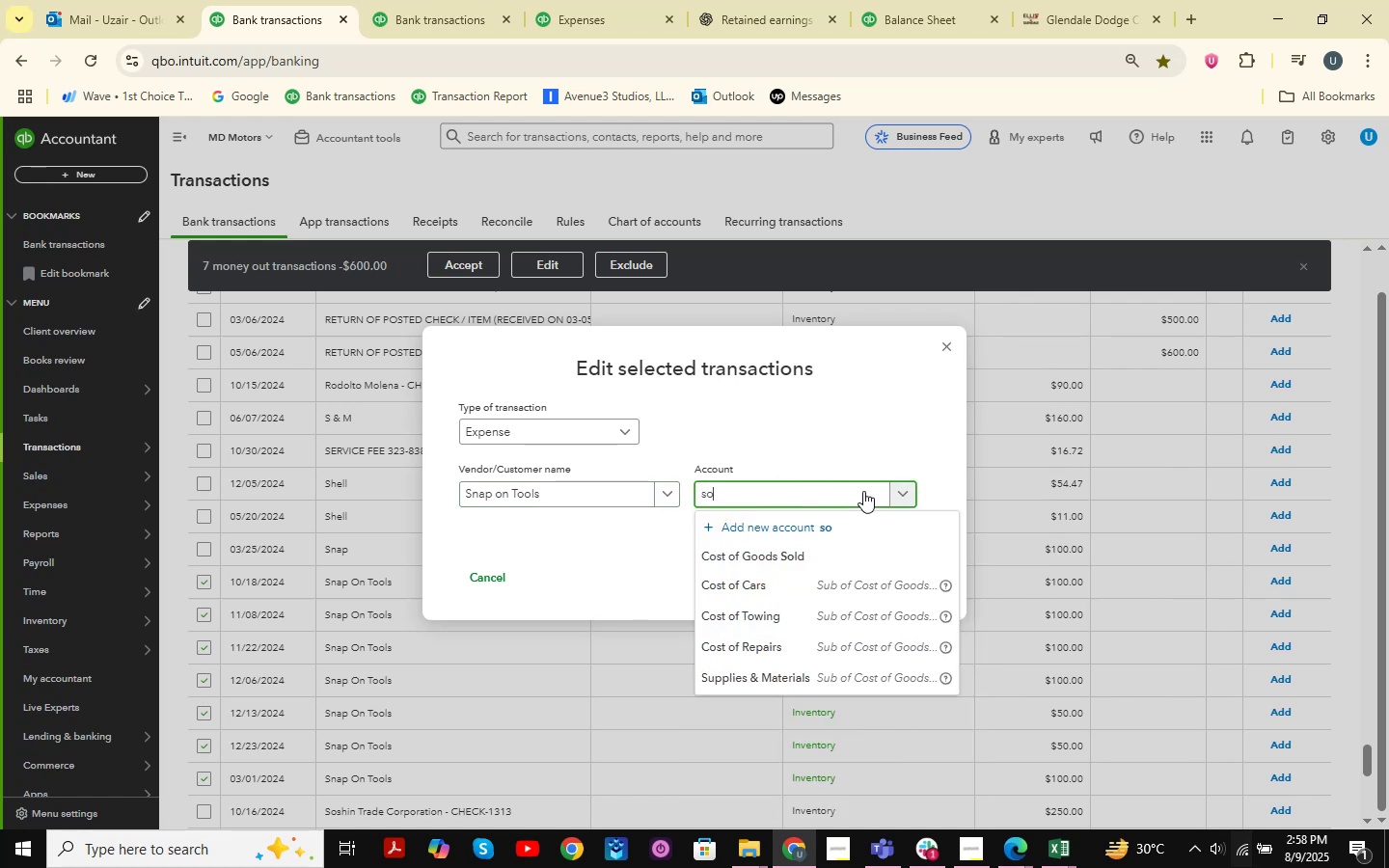 
left_click([880, 582])
 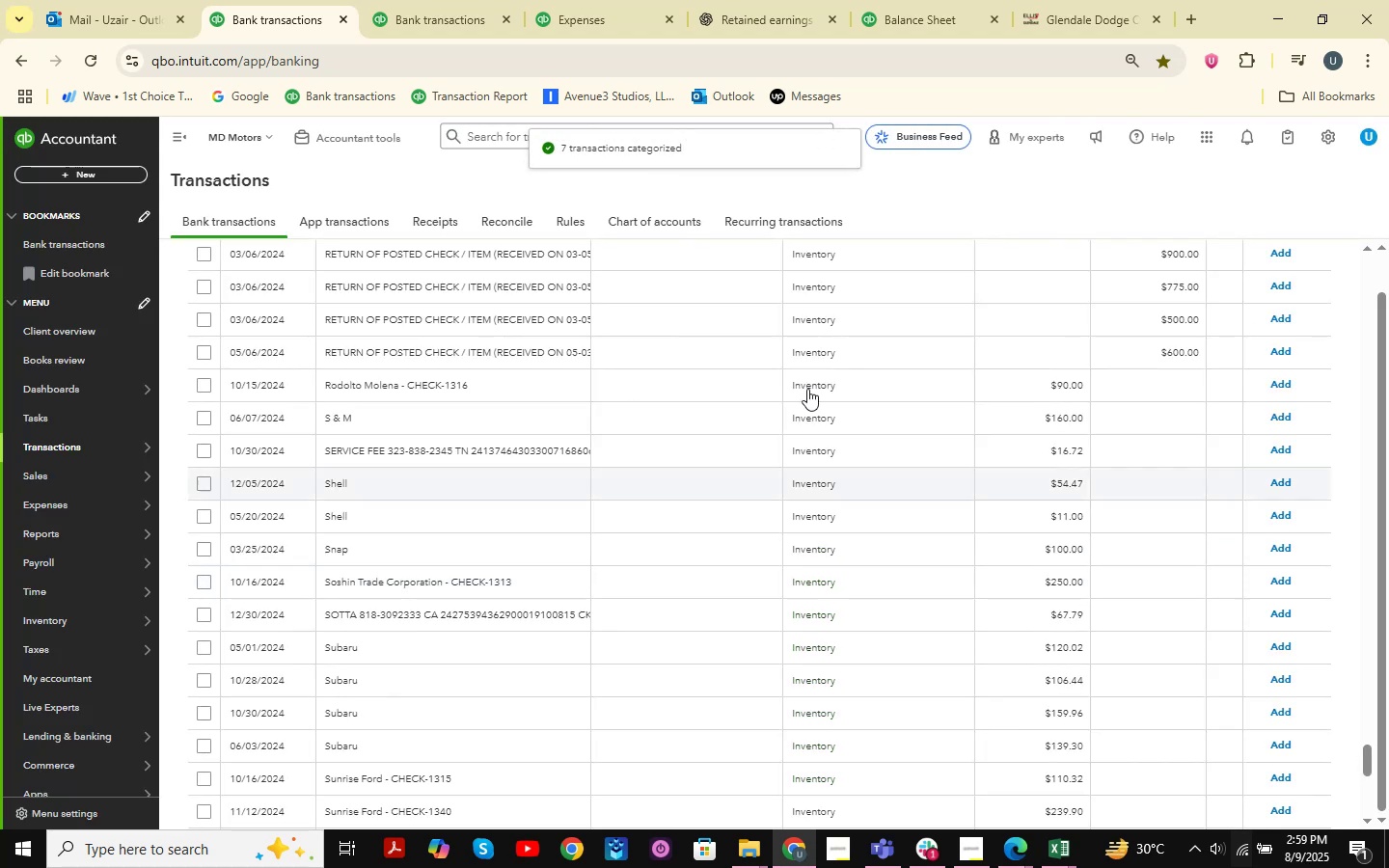 
wait(13.23)
 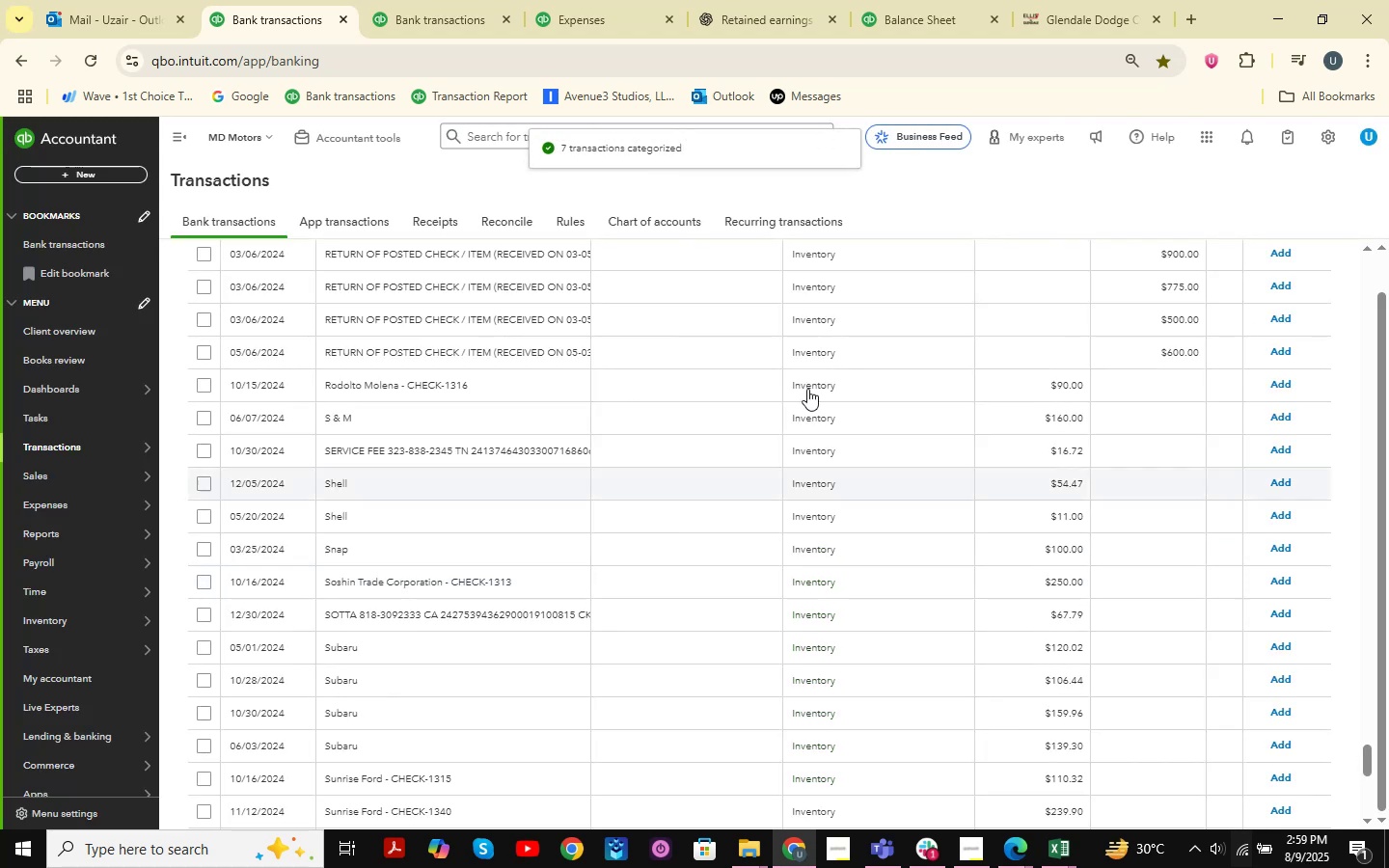 
left_click([336, 485])
 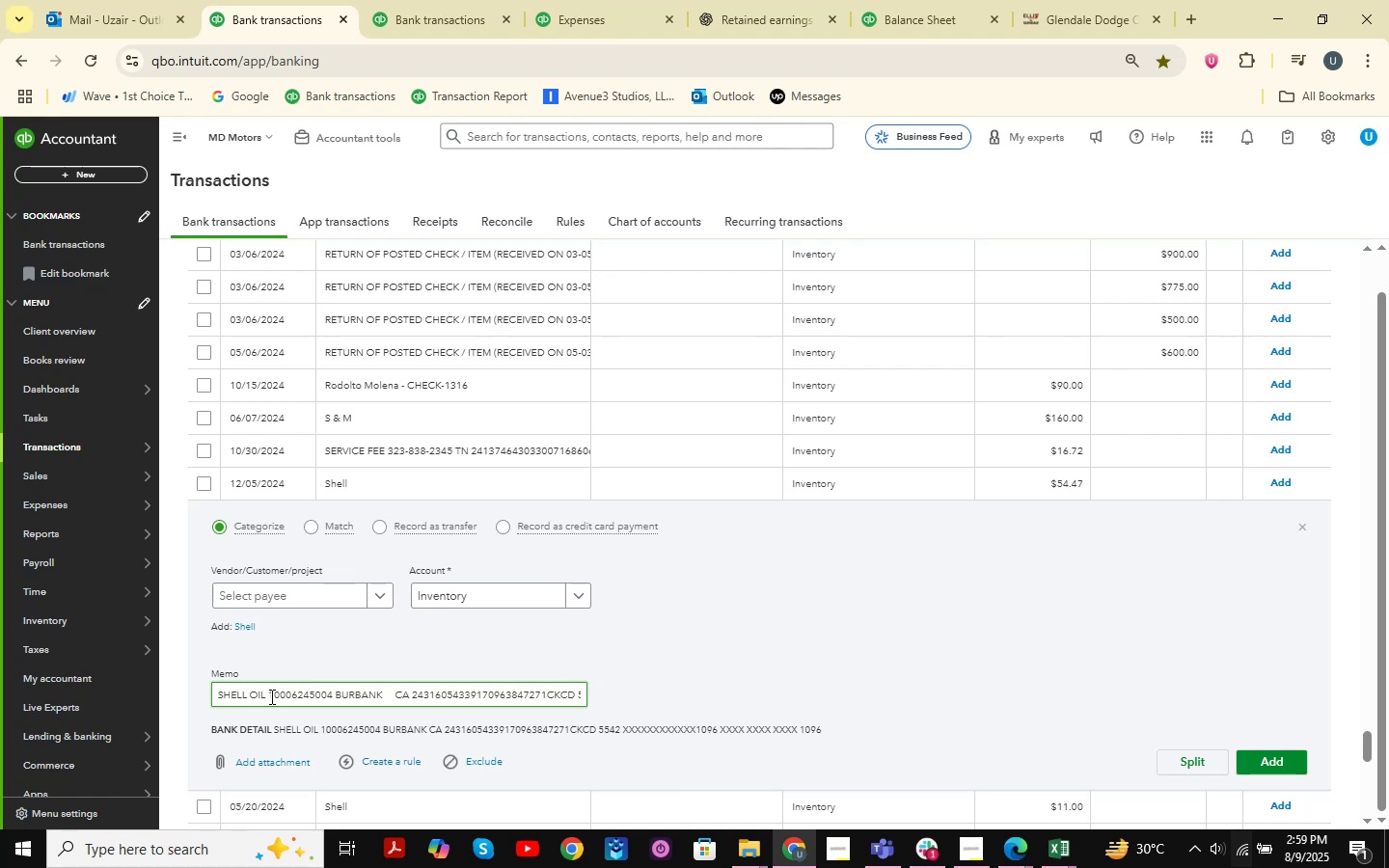 
wait(19.88)
 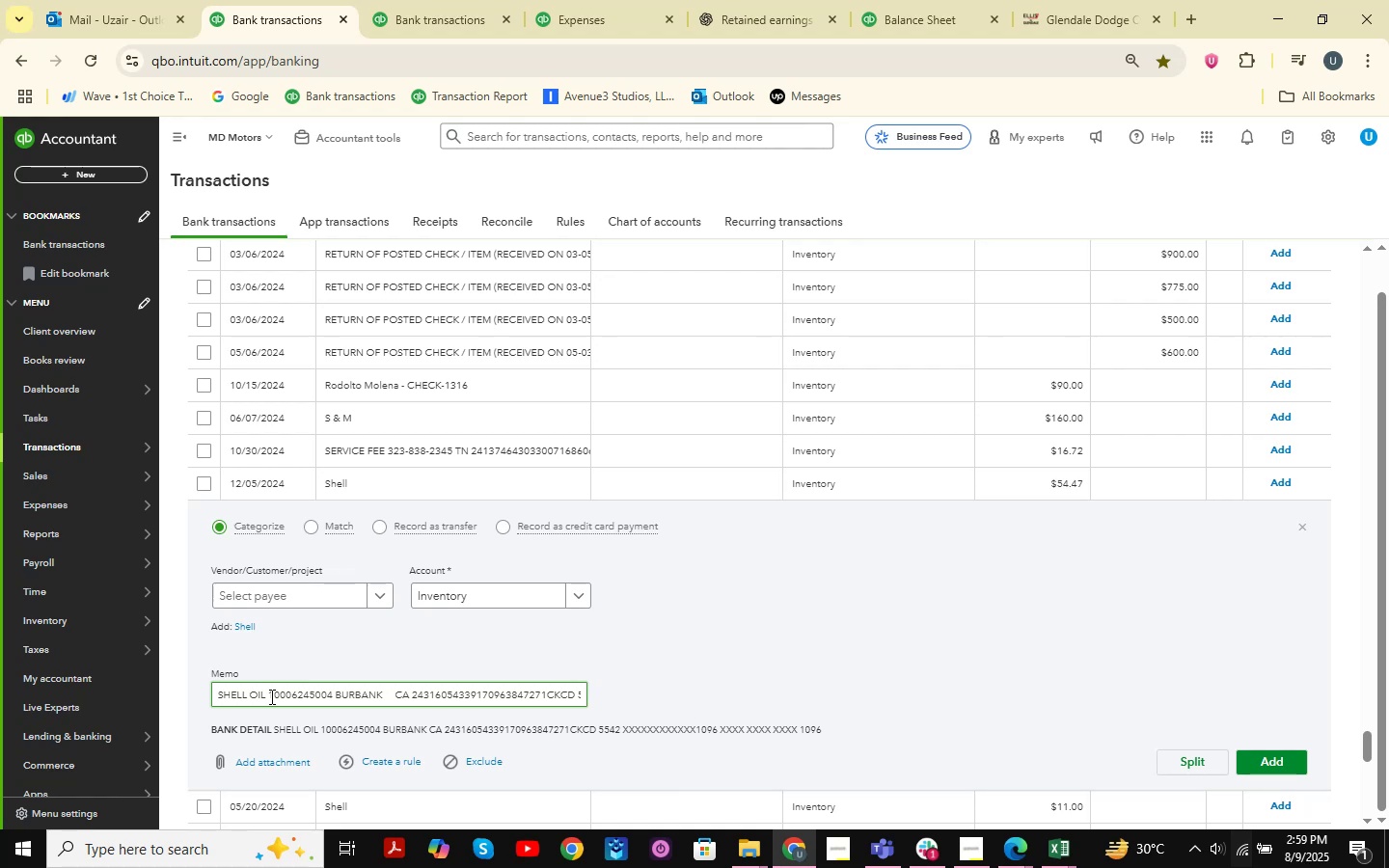 
left_click([270, 696])
 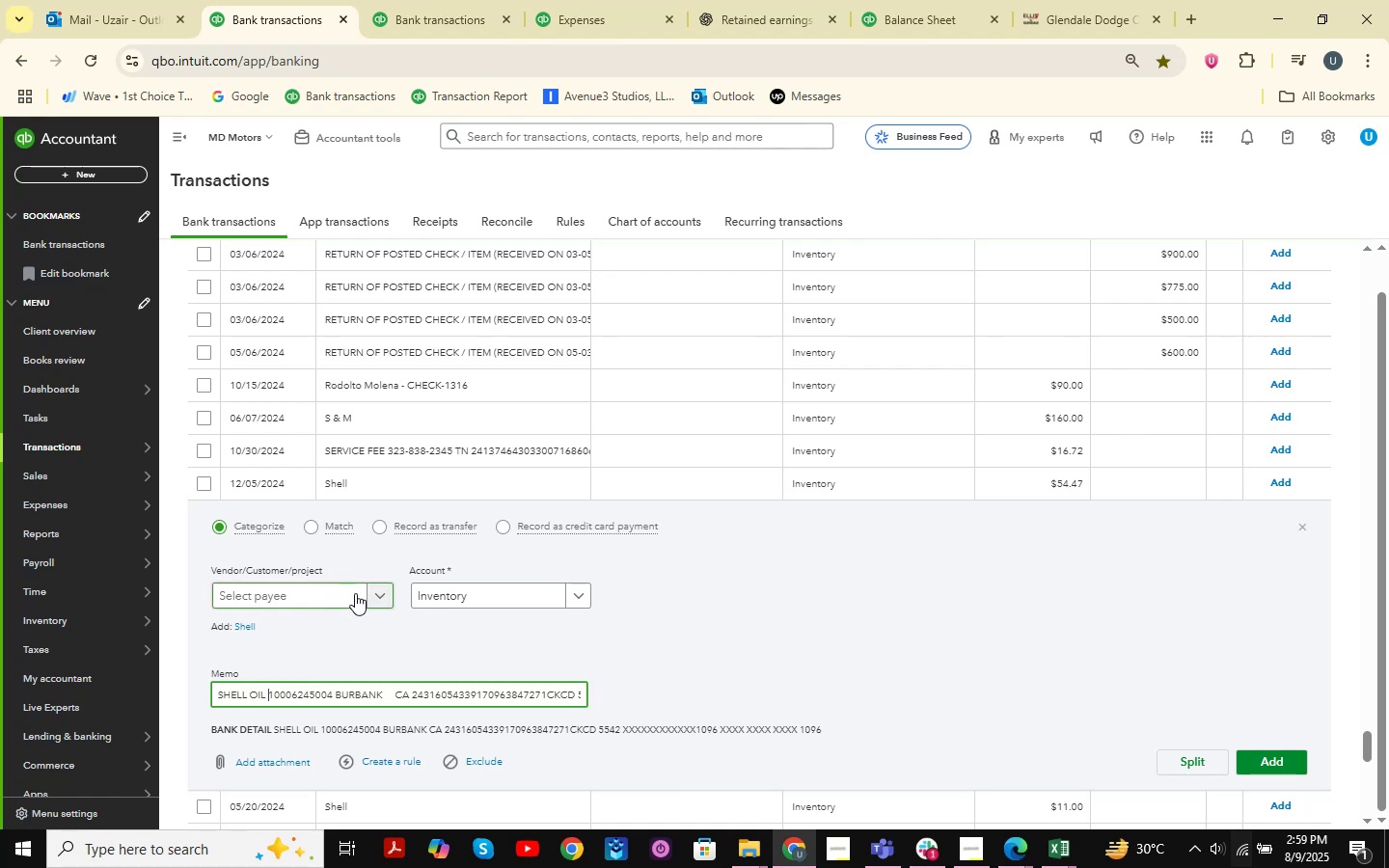 
left_click([371, 595])
 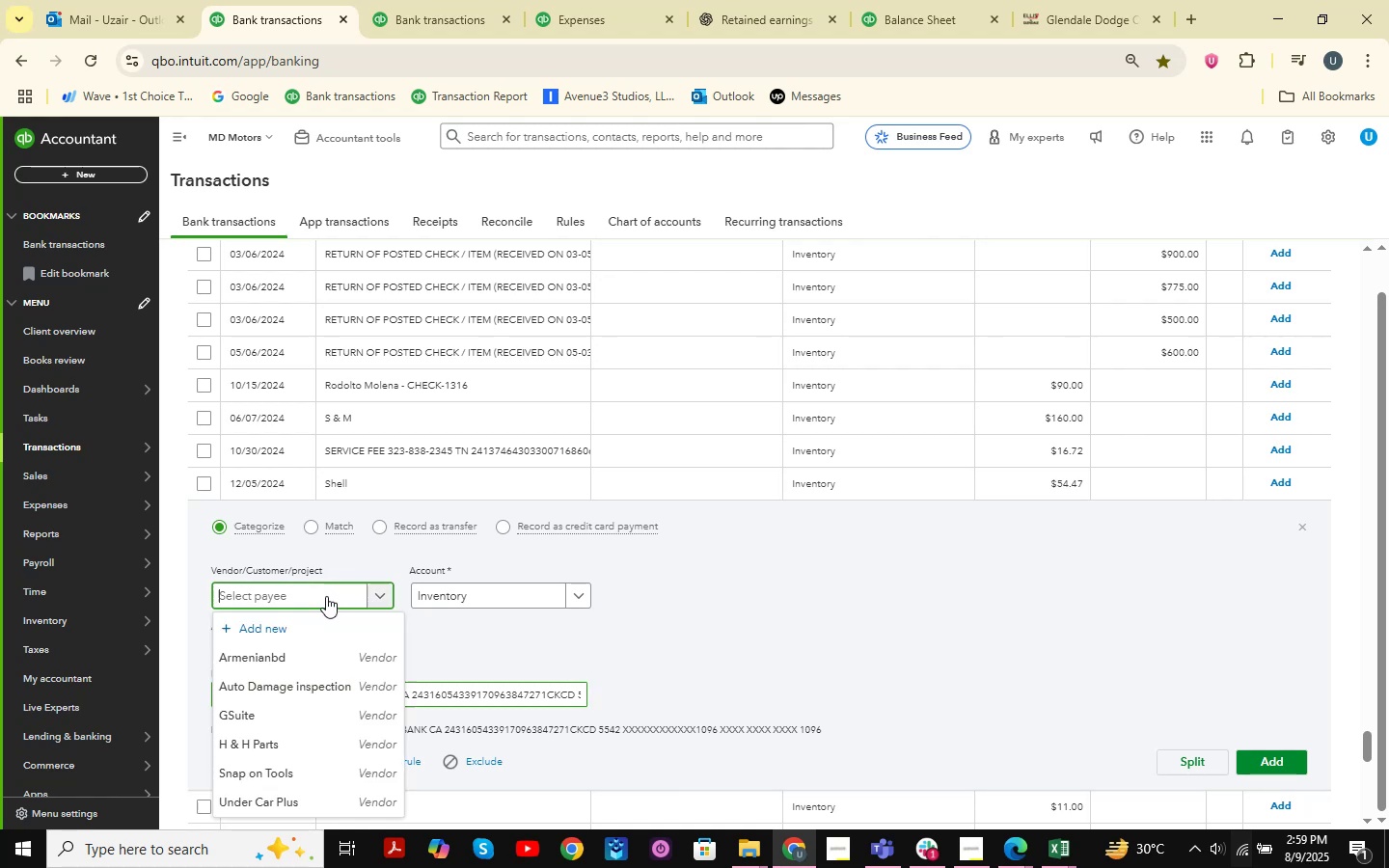 
left_click([323, 595])
 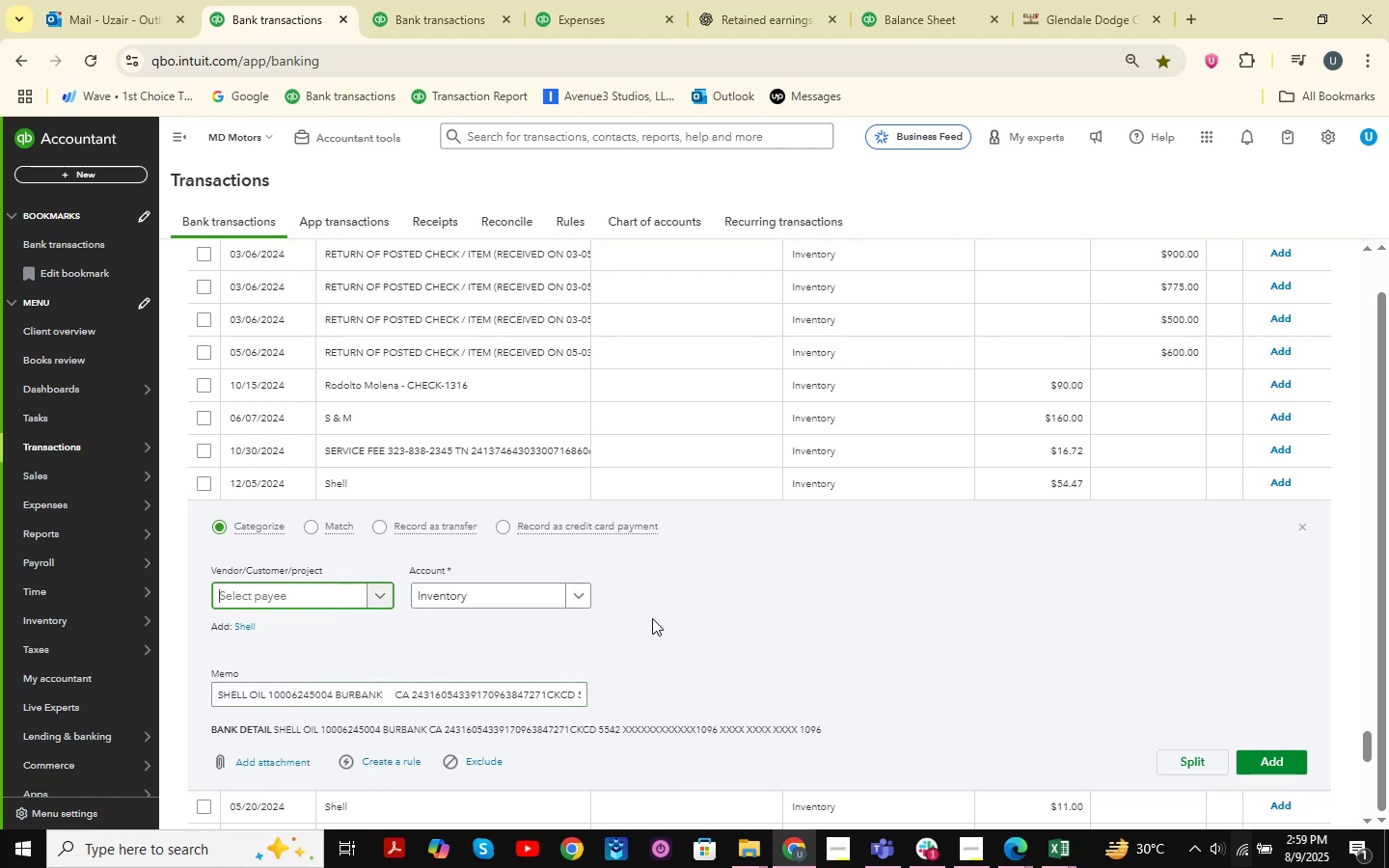 
type(Sha)
key(Backspace)
type(ell)
 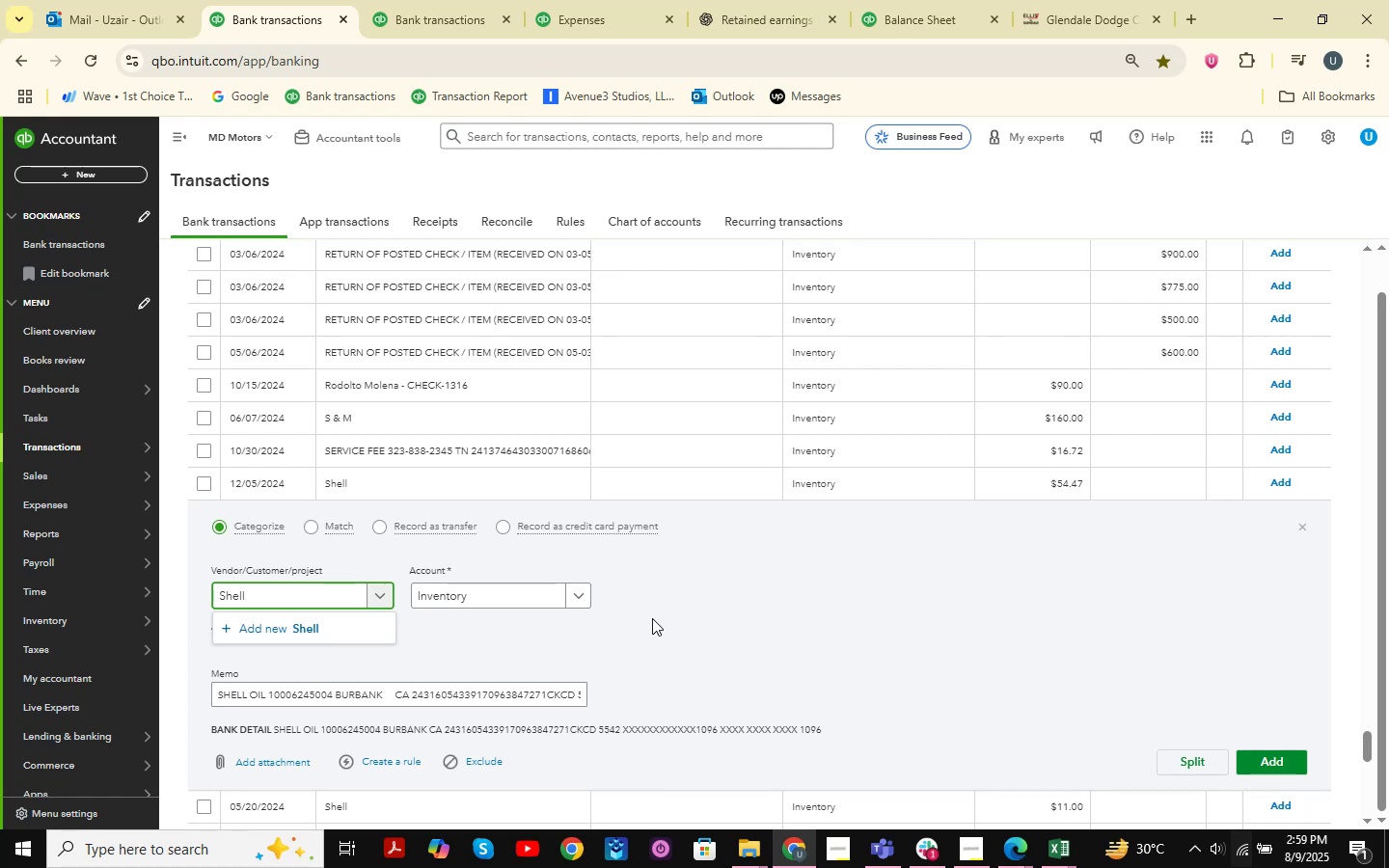 
mouse_move([1031, 860])
 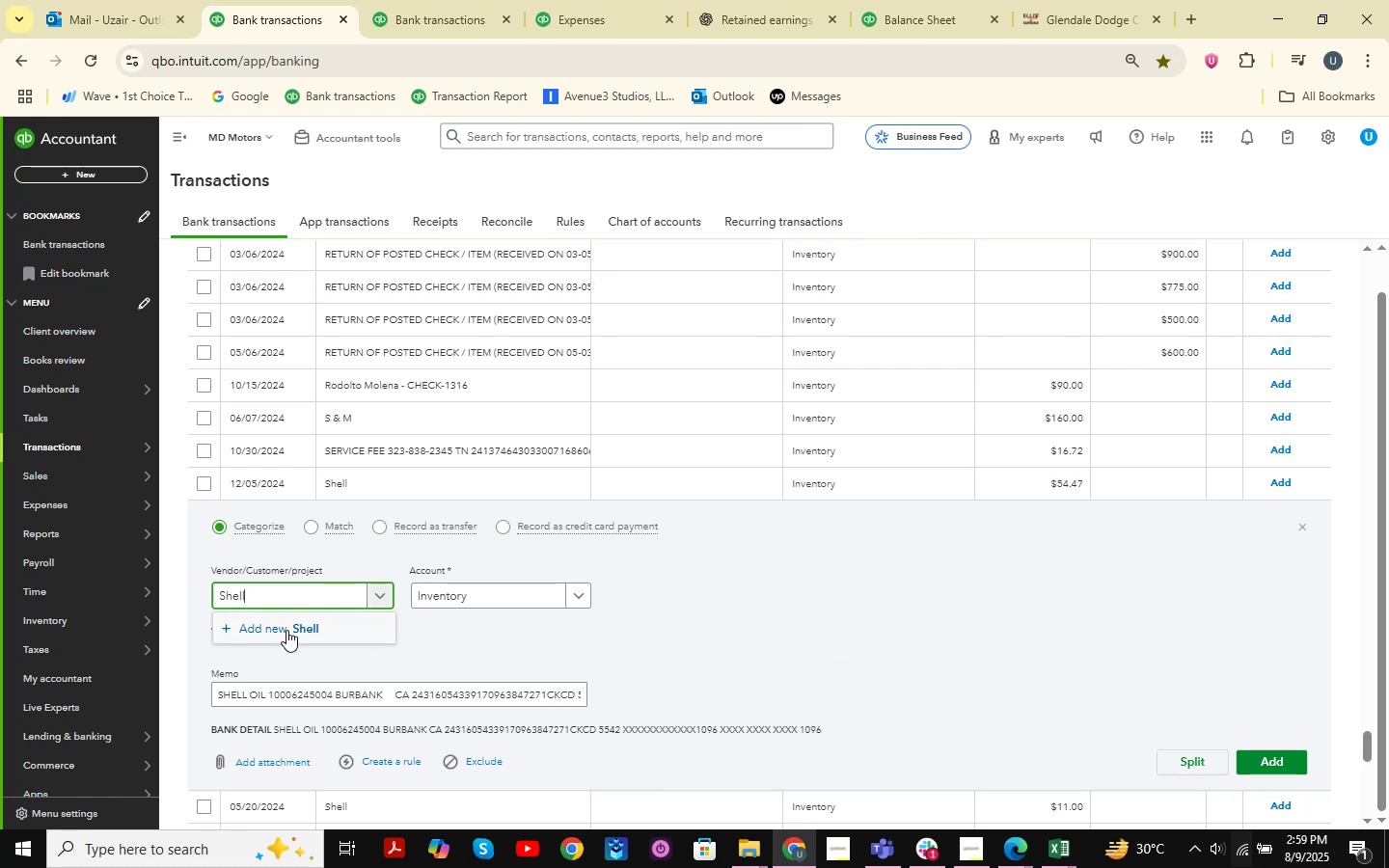 
left_click([286, 630])
 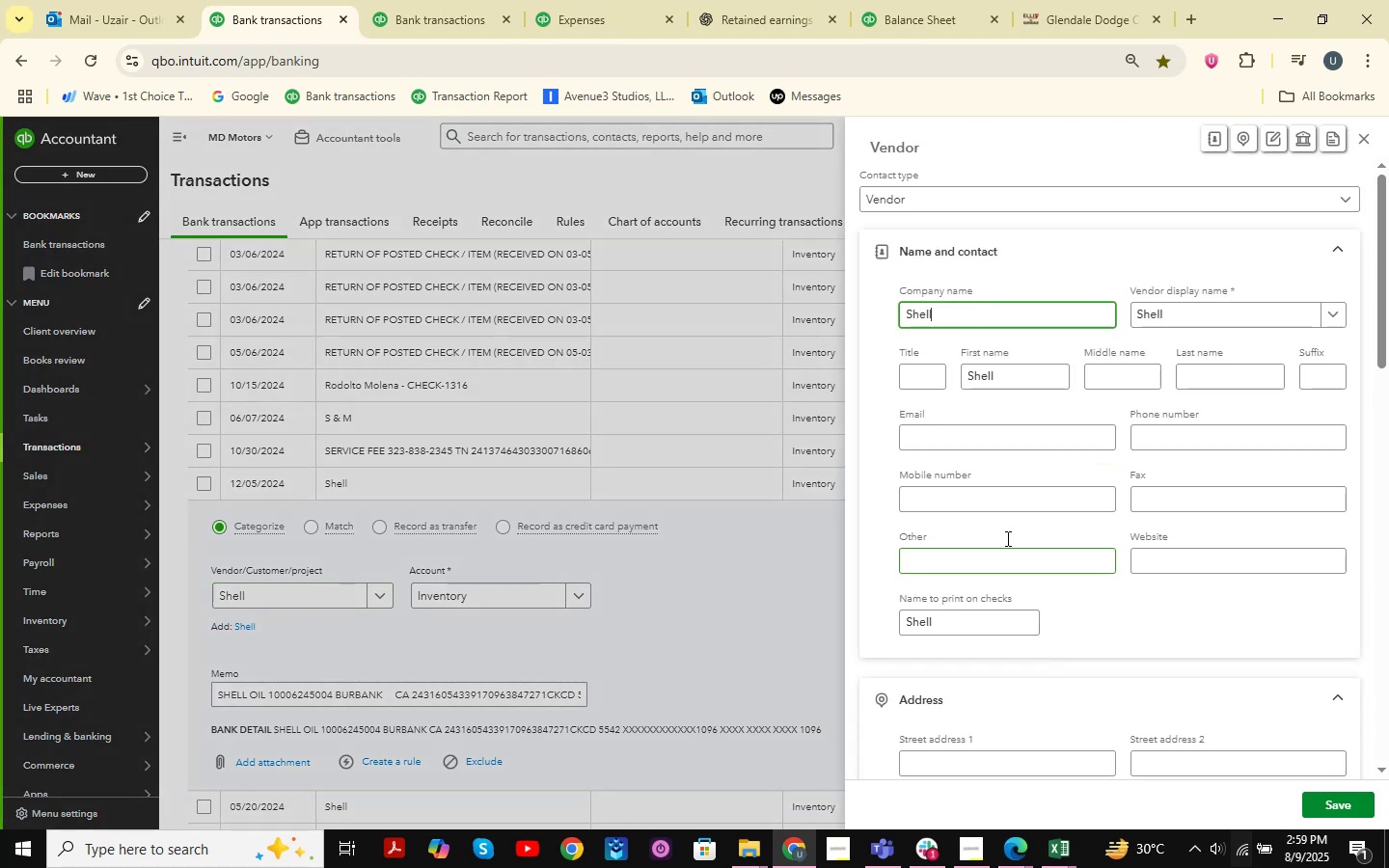 
left_click([1339, 800])
 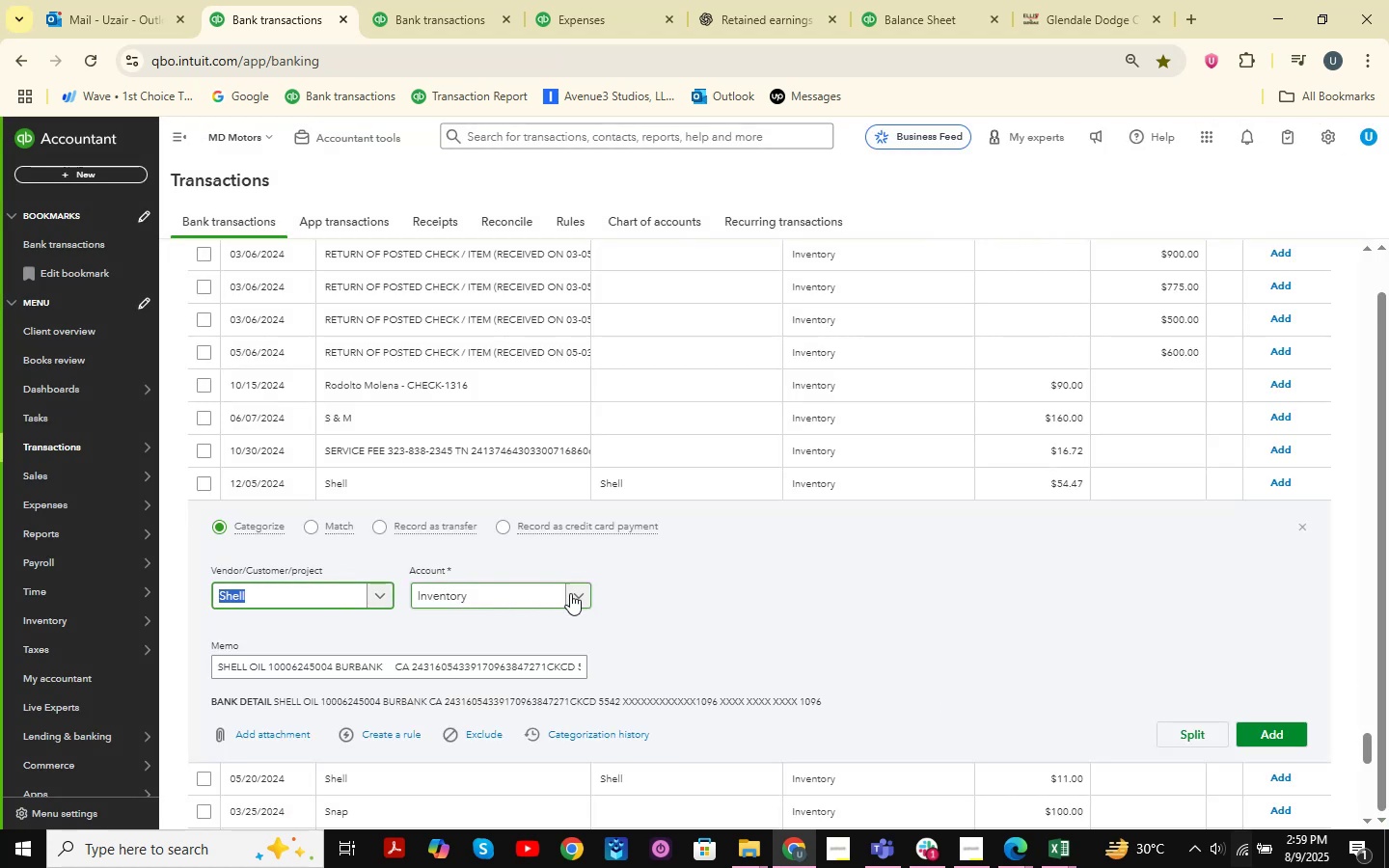 
left_click([570, 593])
 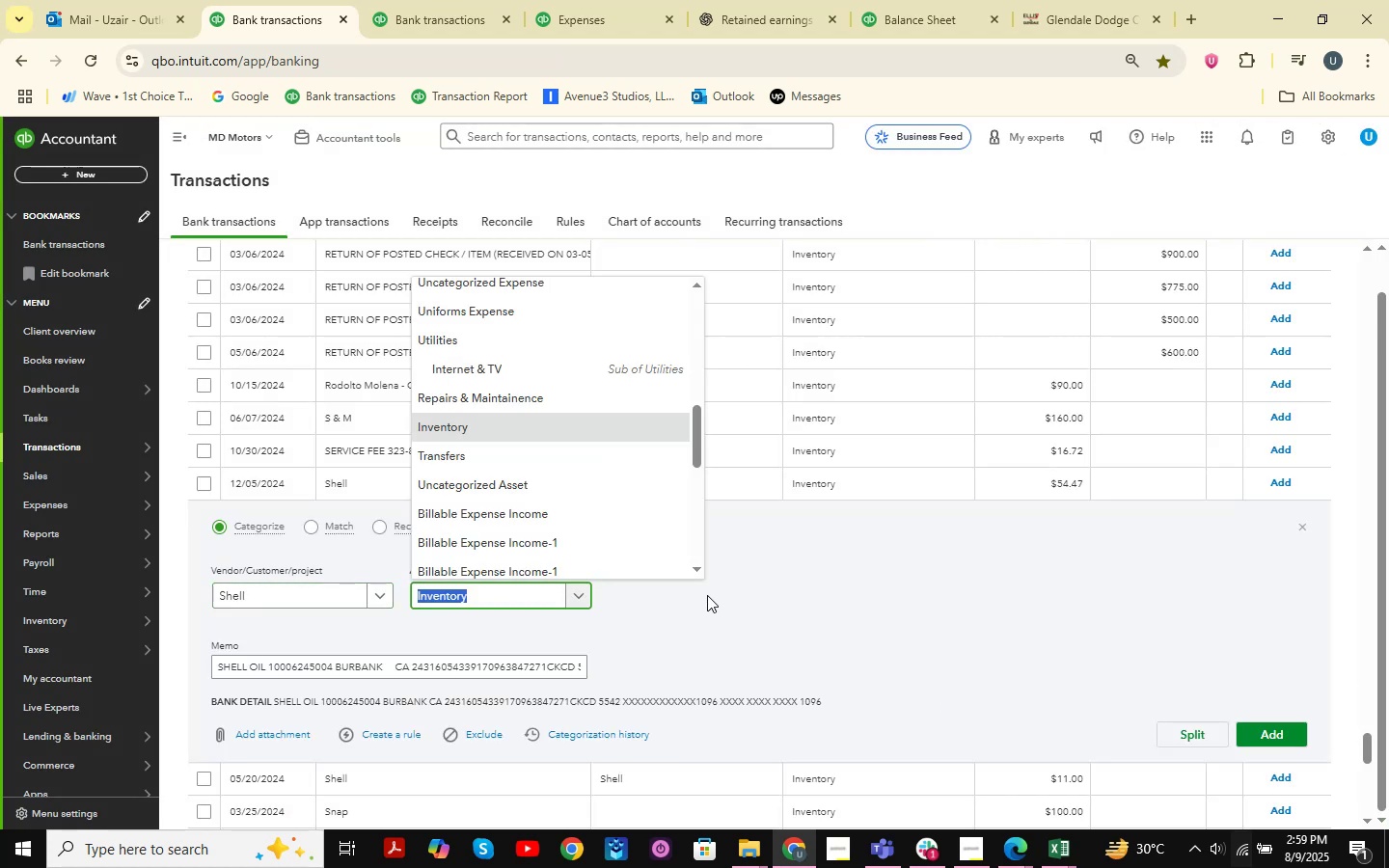 
type( oi)
key(Backspace)
key(Backspace)
type(fu)
 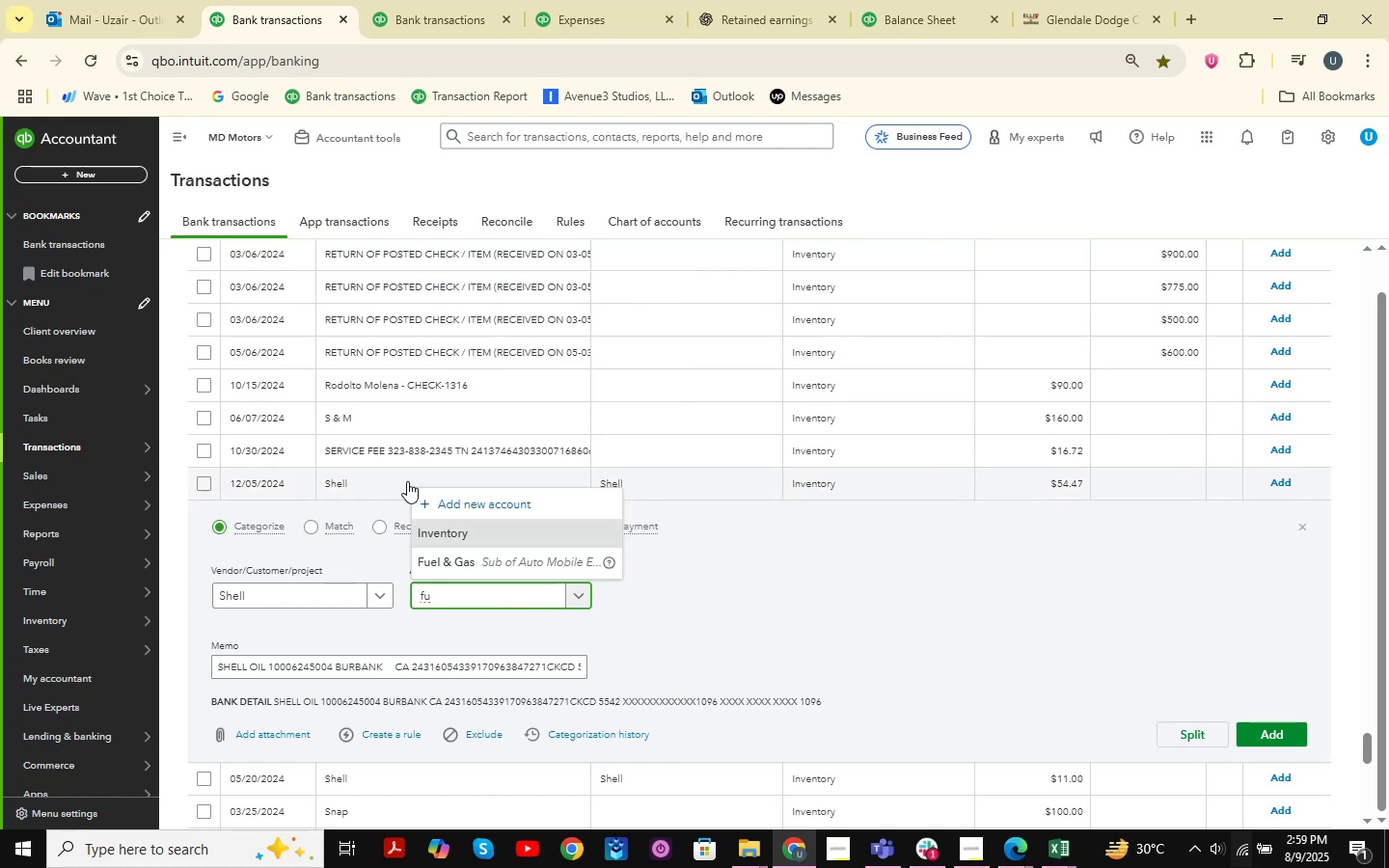 
left_click([450, 563])
 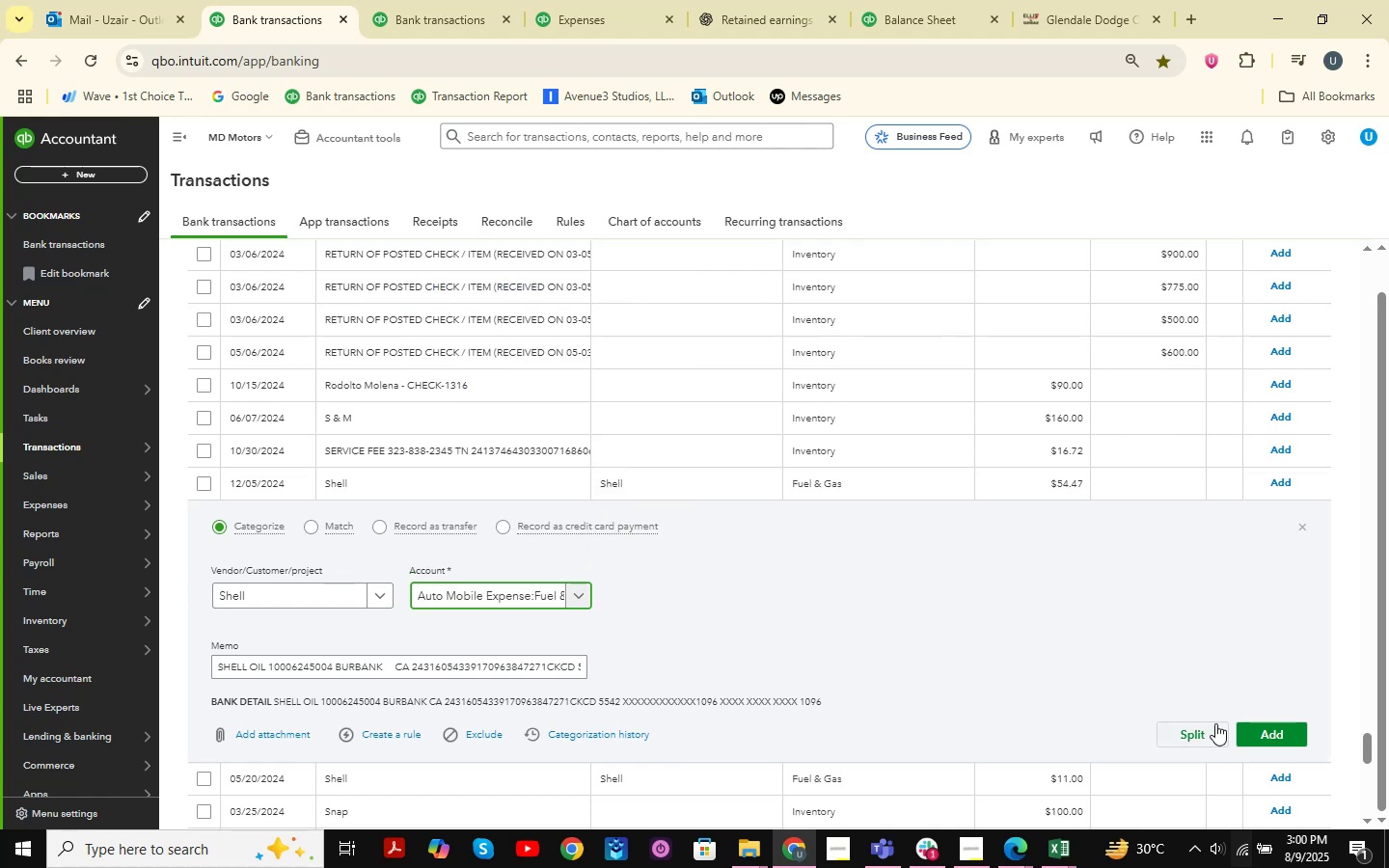 
left_click([1273, 730])
 